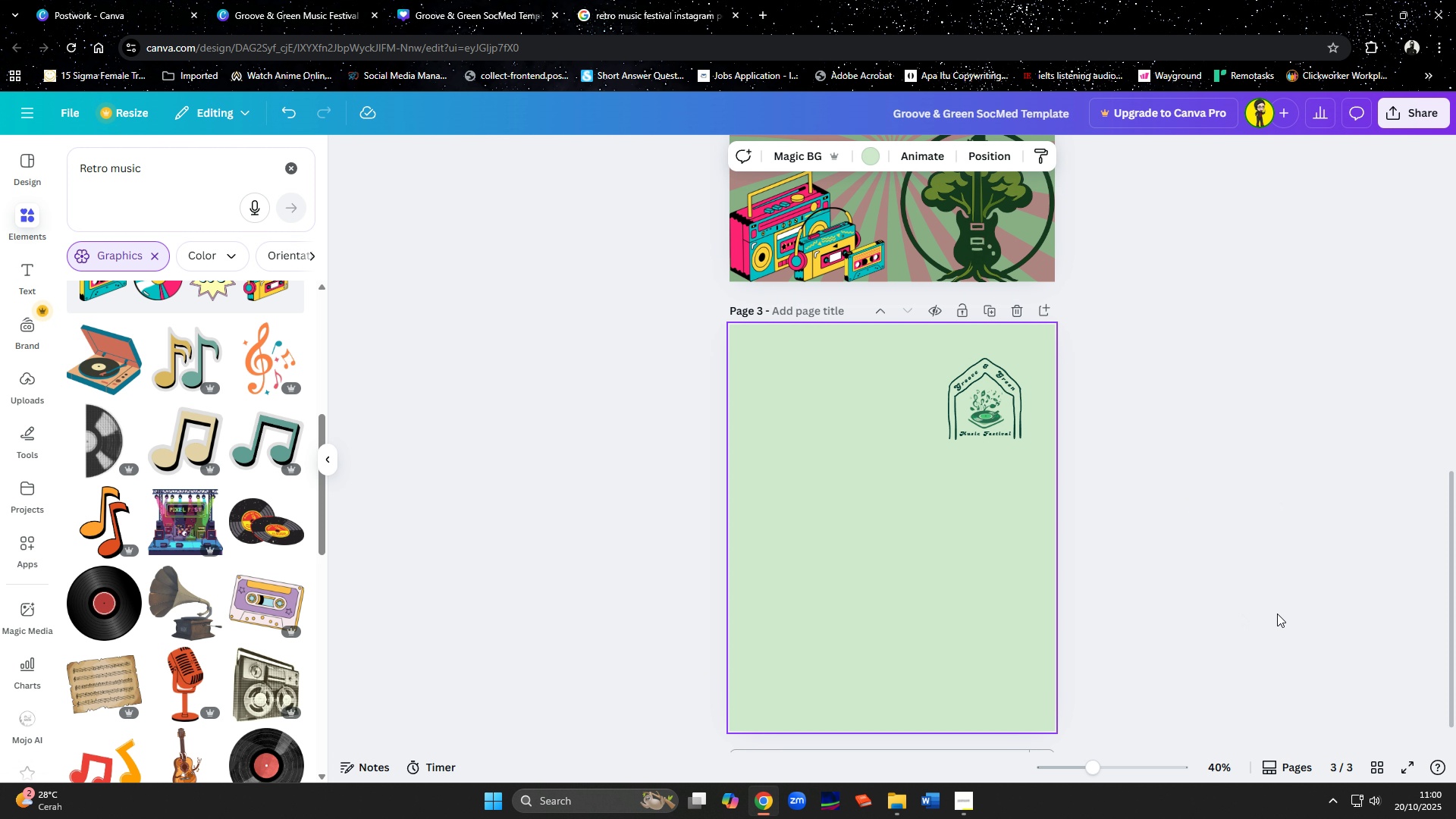 
scroll: coordinate [1296, 604], scroll_direction: up, amount: 1.0
 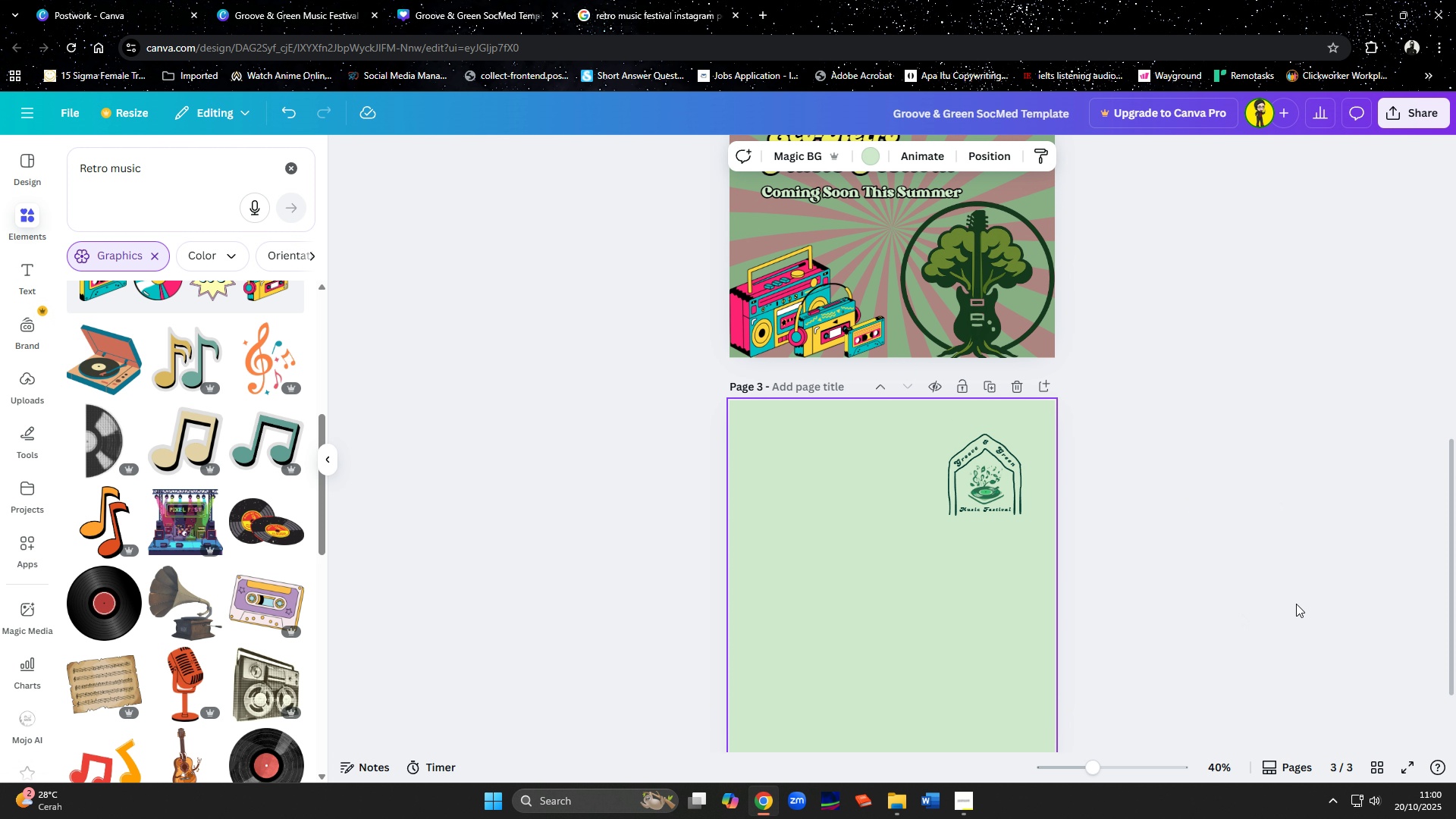 
scroll: coordinate [1296, 604], scroll_direction: down, amount: 1.0
 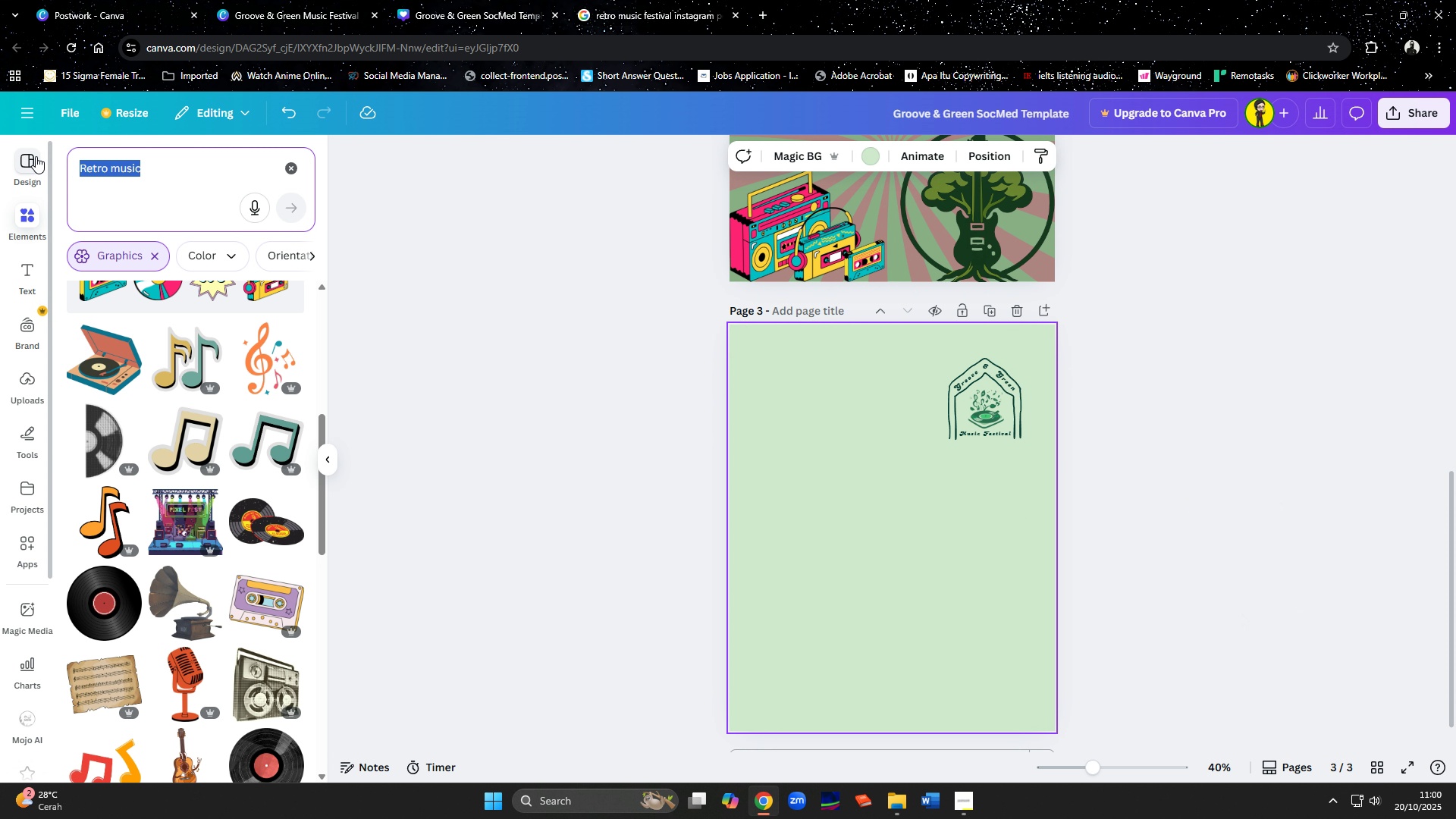 
wait(5.02)
 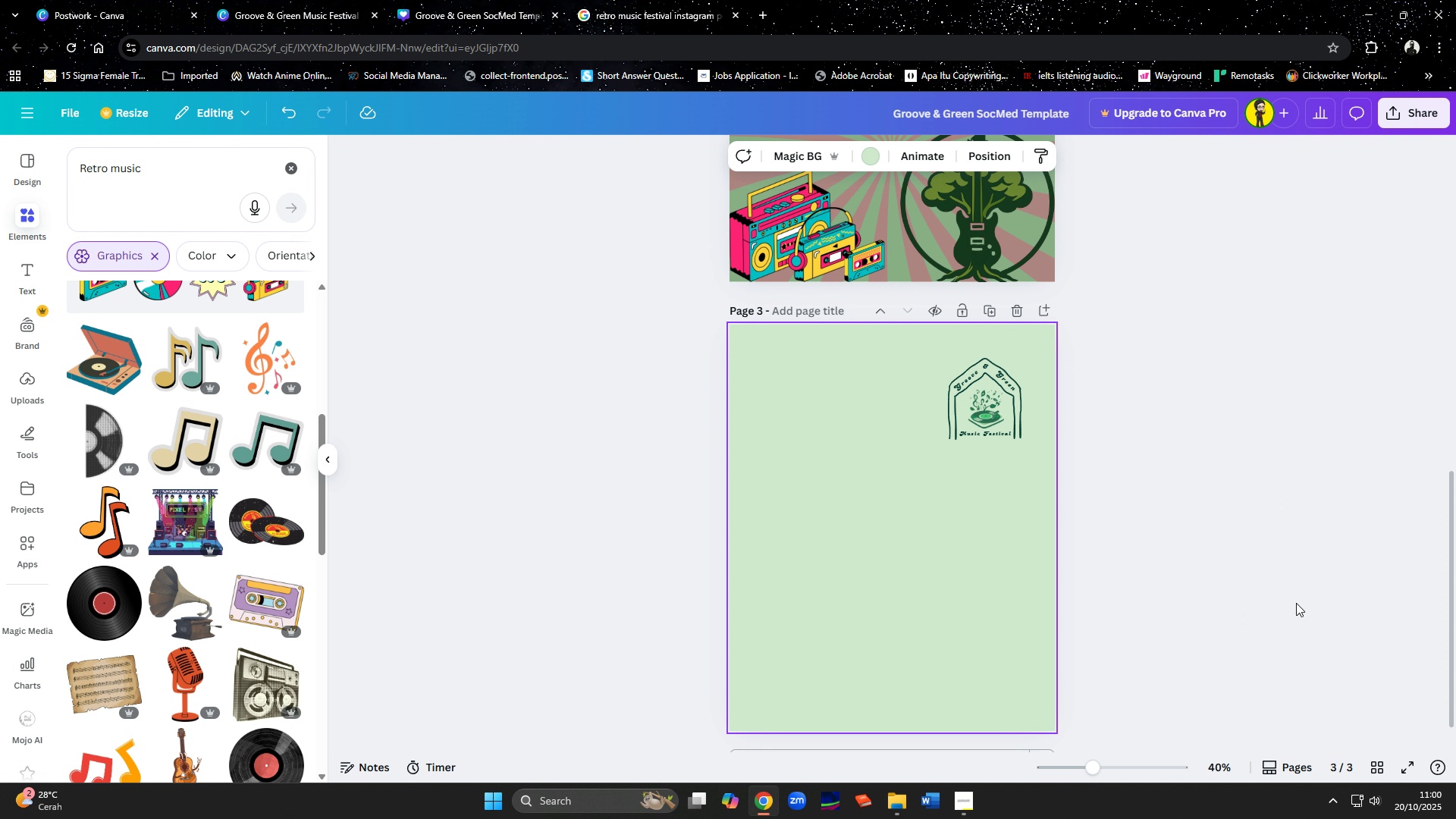 
type(cloud)
 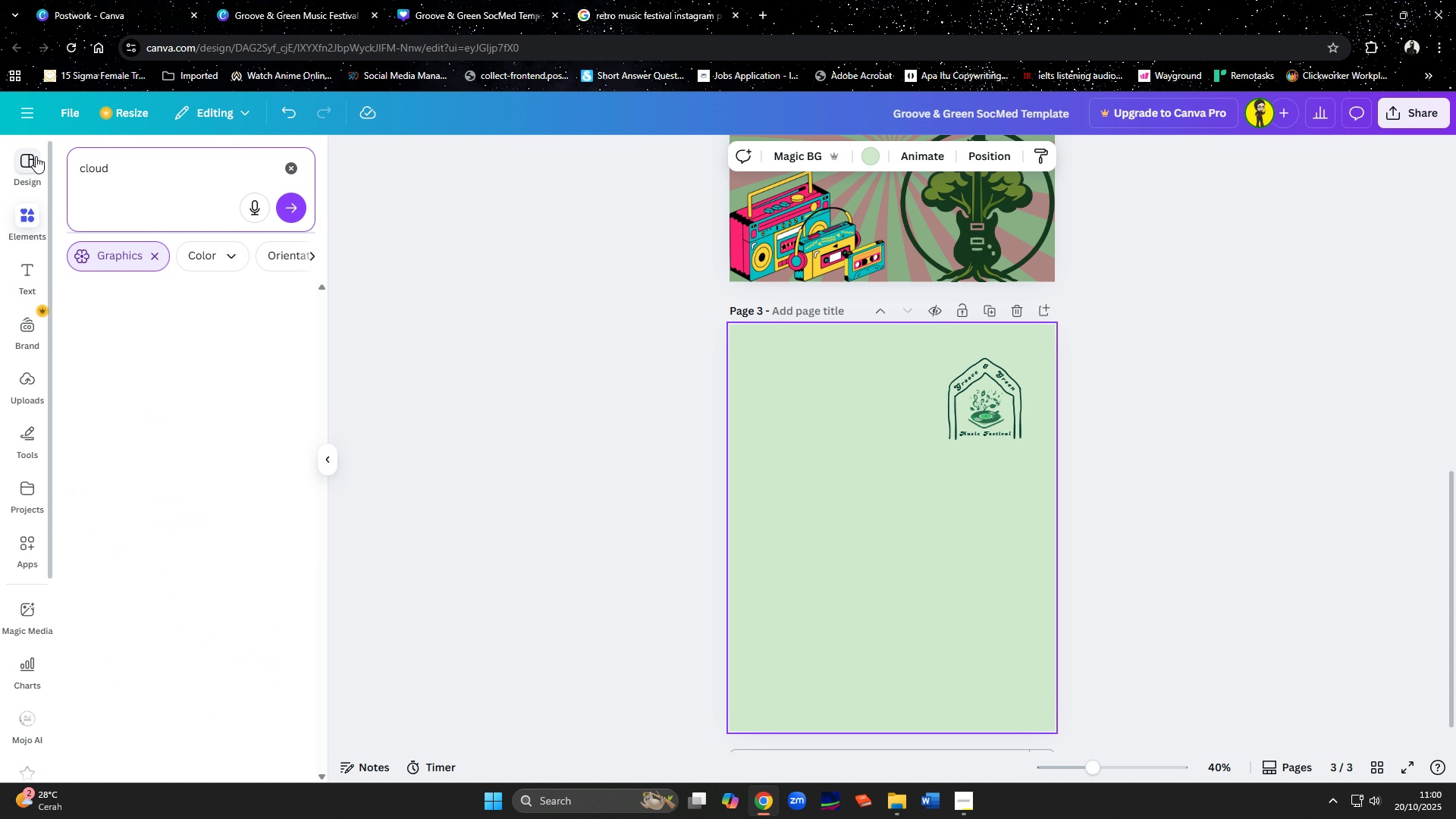 
key(Enter)
 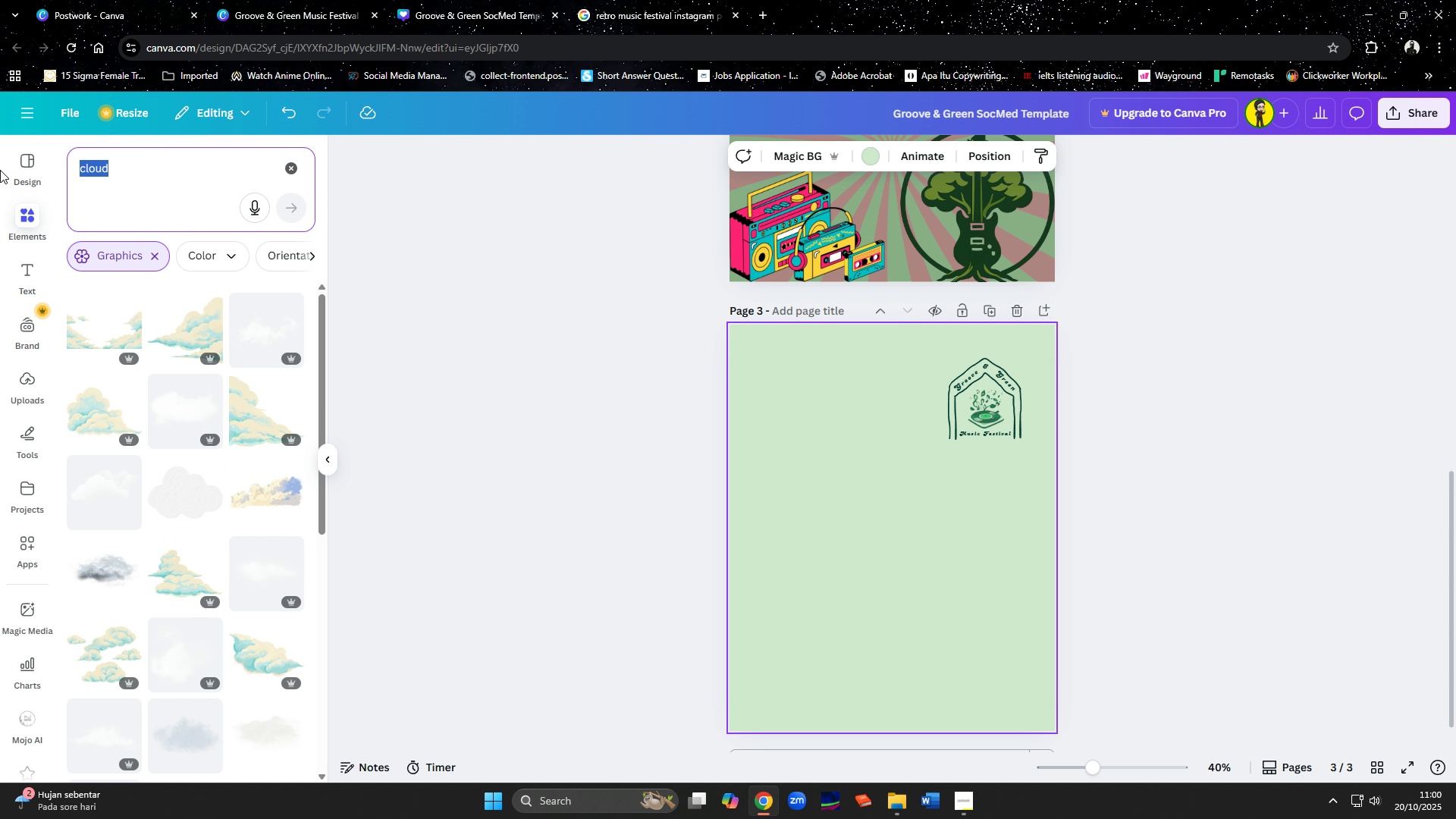 
type(sky)
 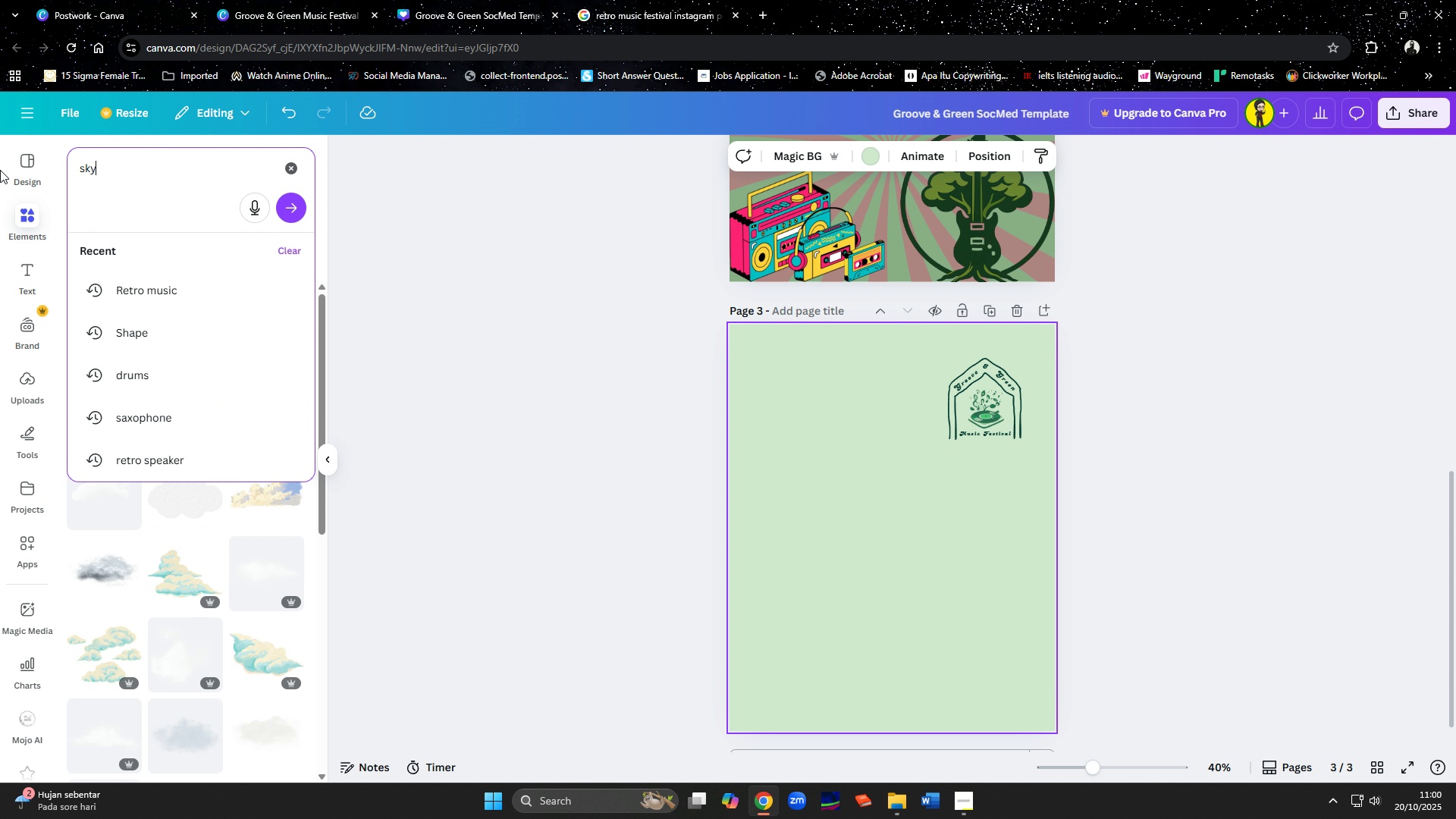 
key(Enter)
 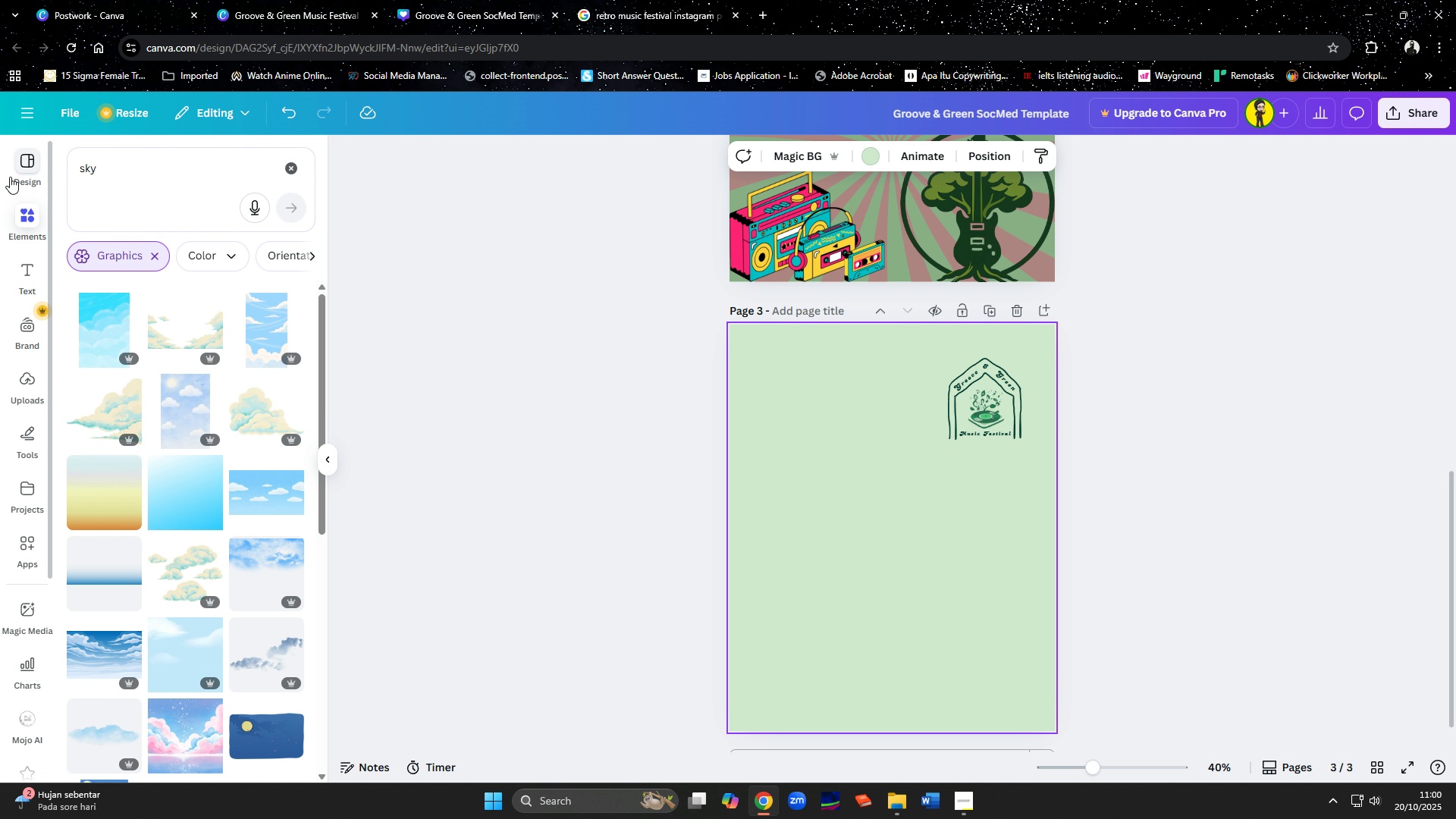 
scroll: coordinate [155, 364], scroll_direction: down, amount: 9.0
 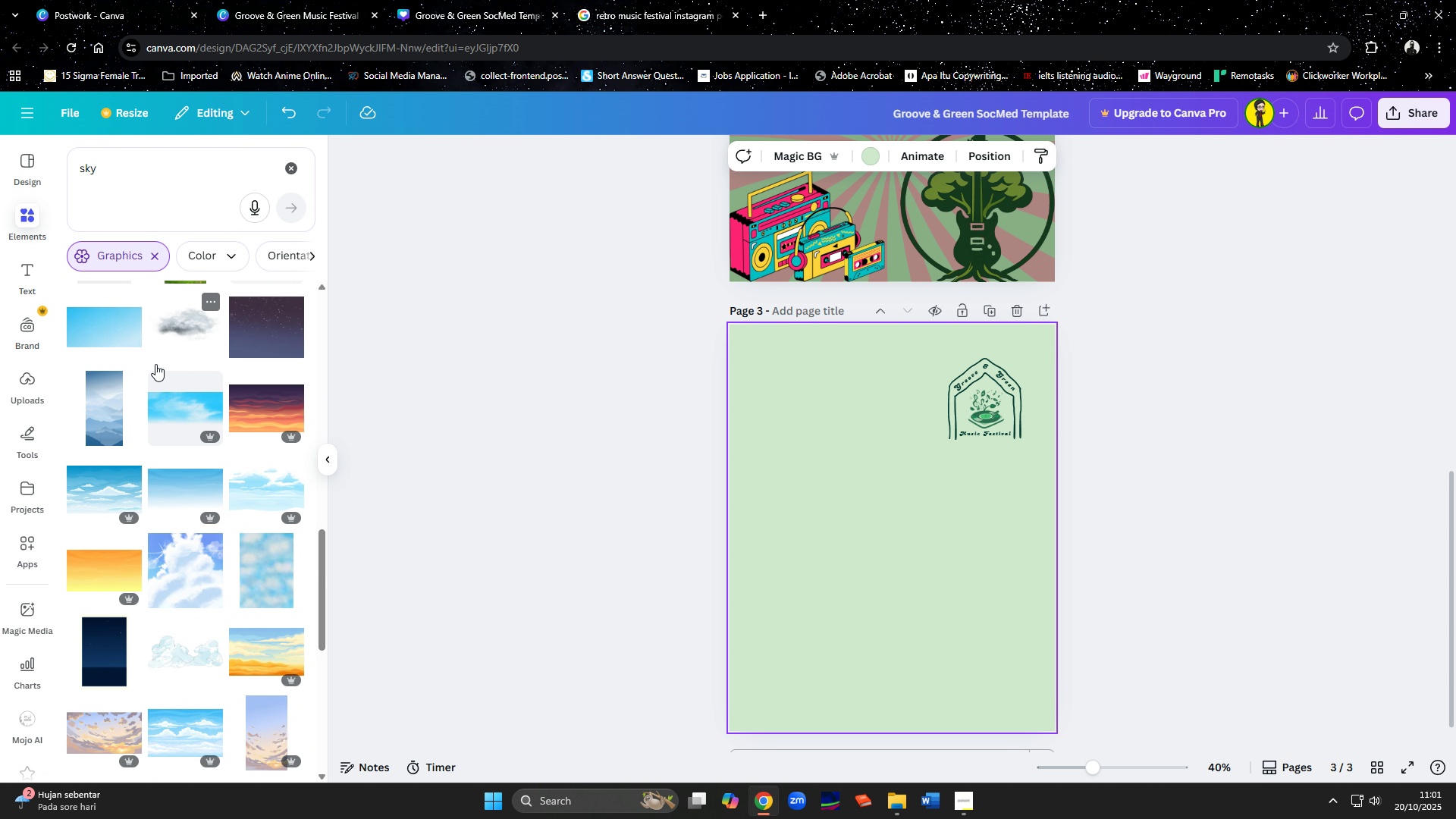 
left_click([186, 652])
 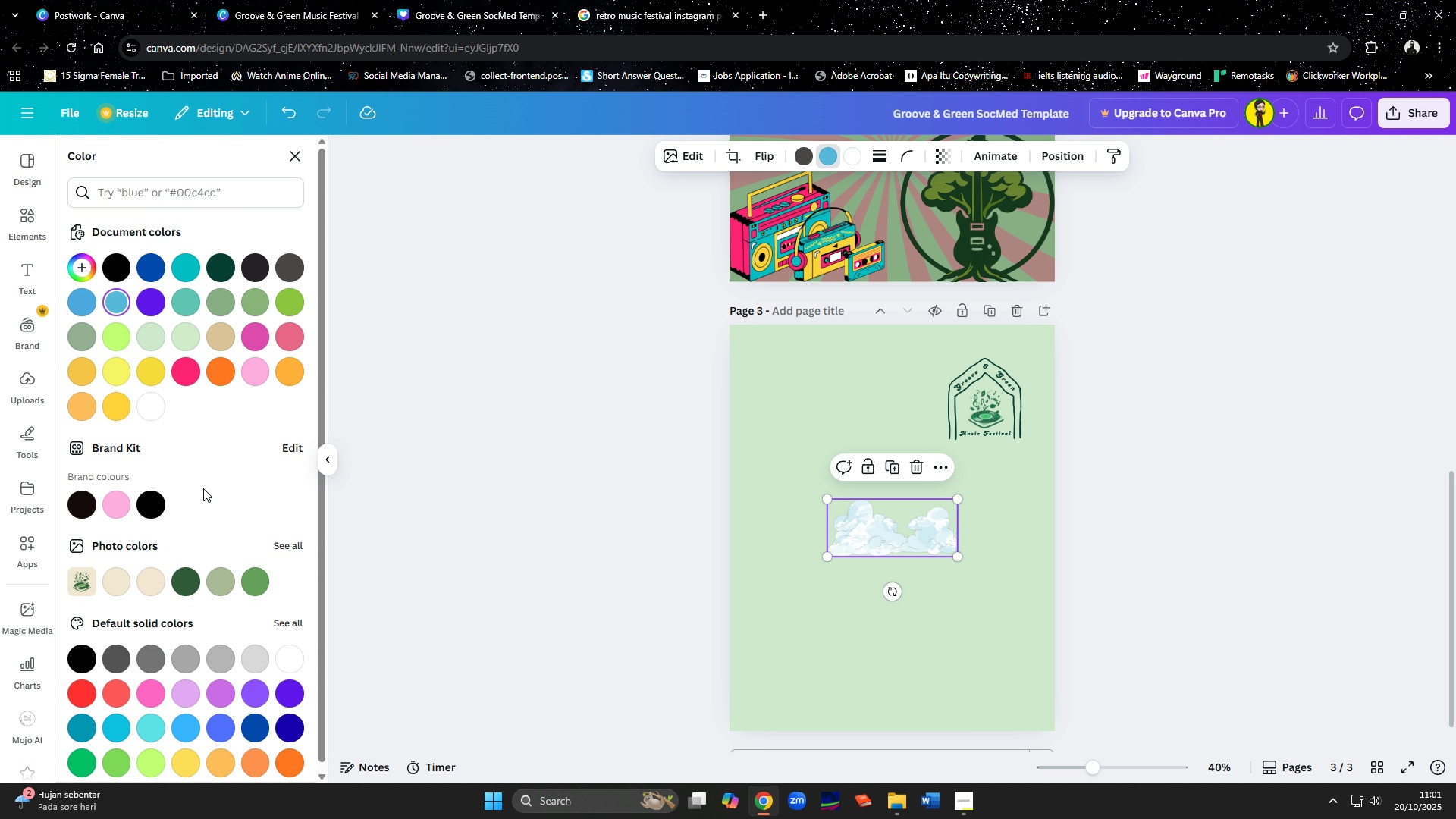 
wait(5.23)
 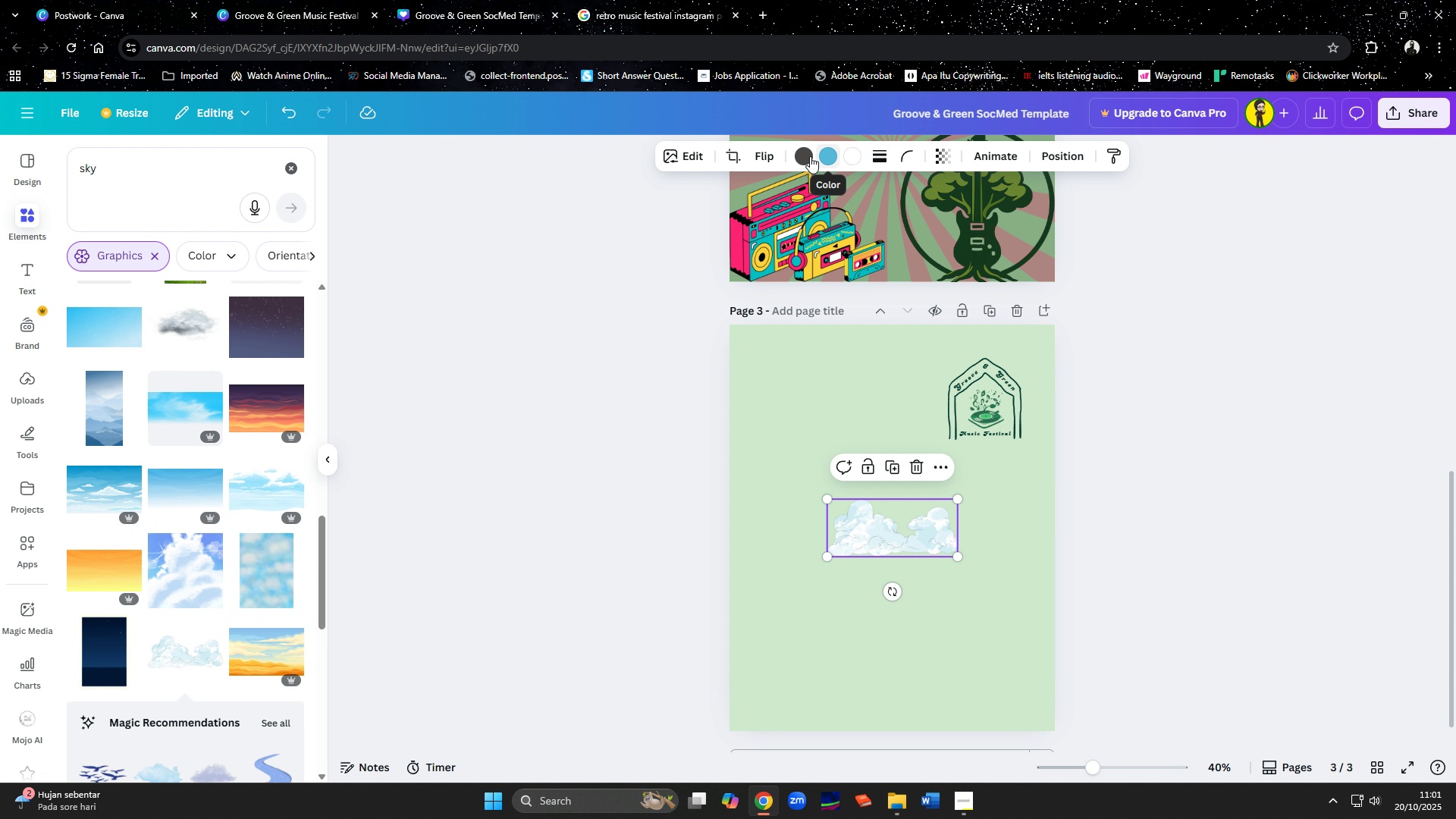 
scroll: coordinate [212, 582], scroll_direction: down, amount: 1.0
 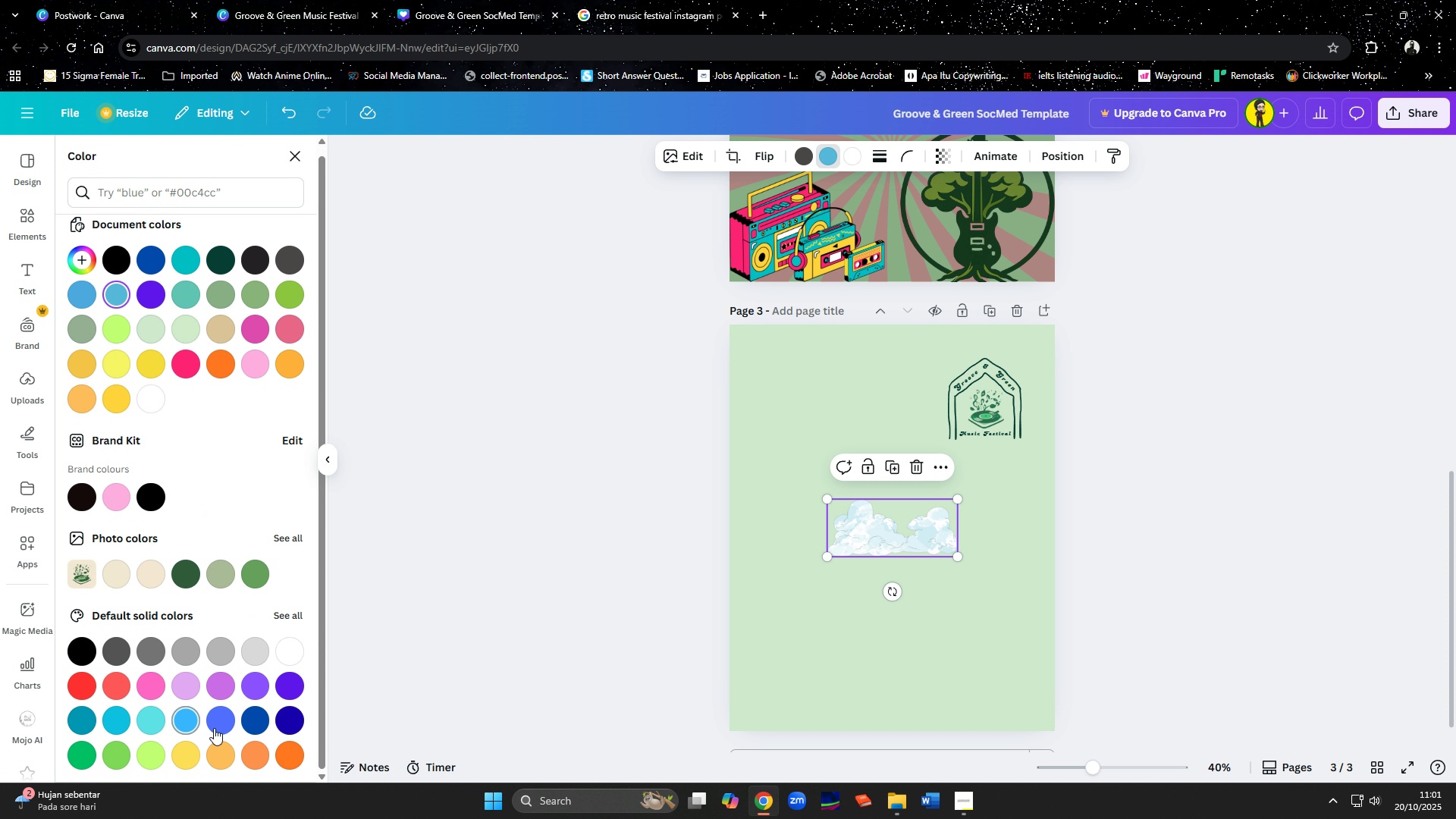 
mouse_move([248, 710])
 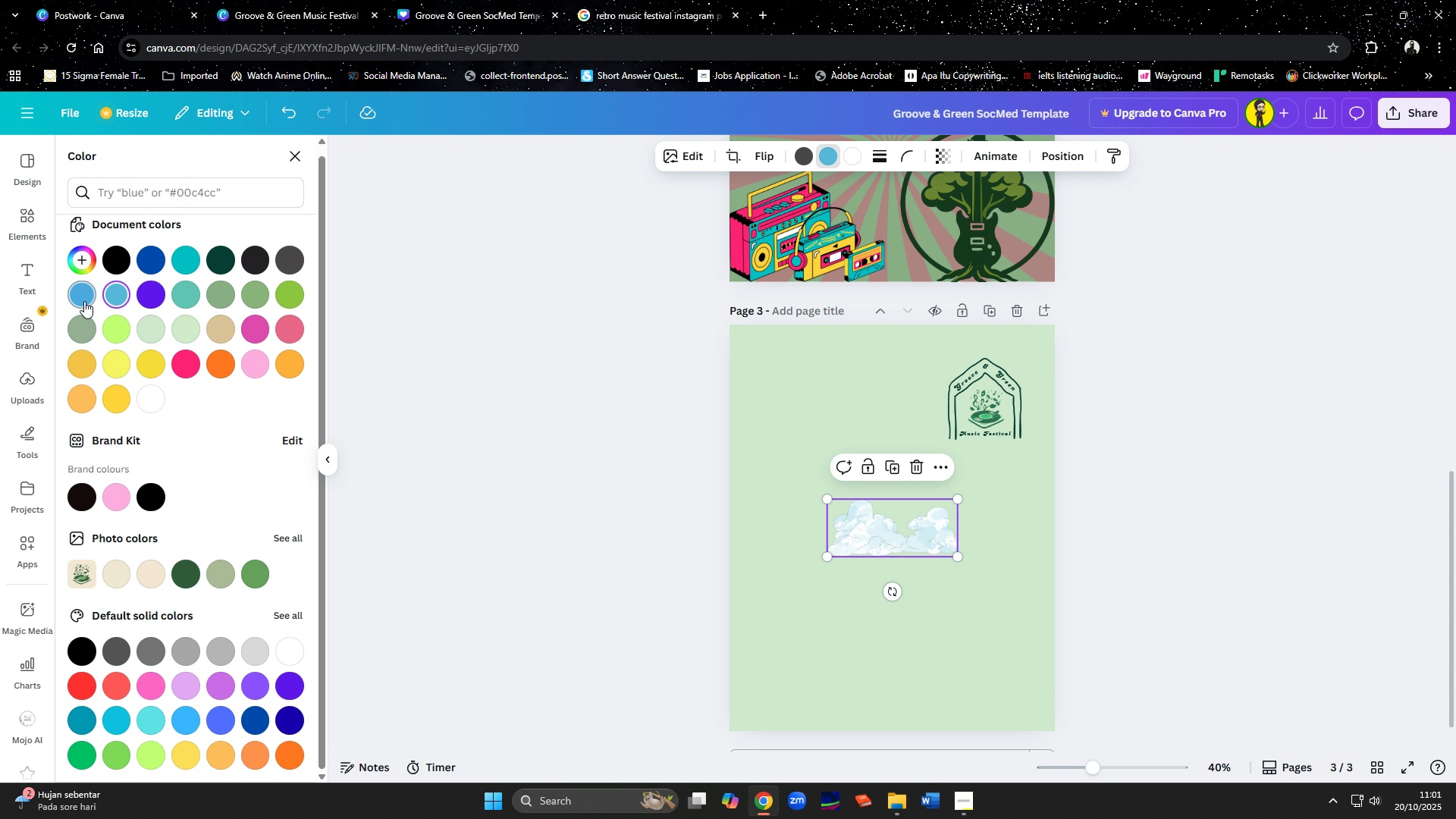 
left_click([84, 301])
 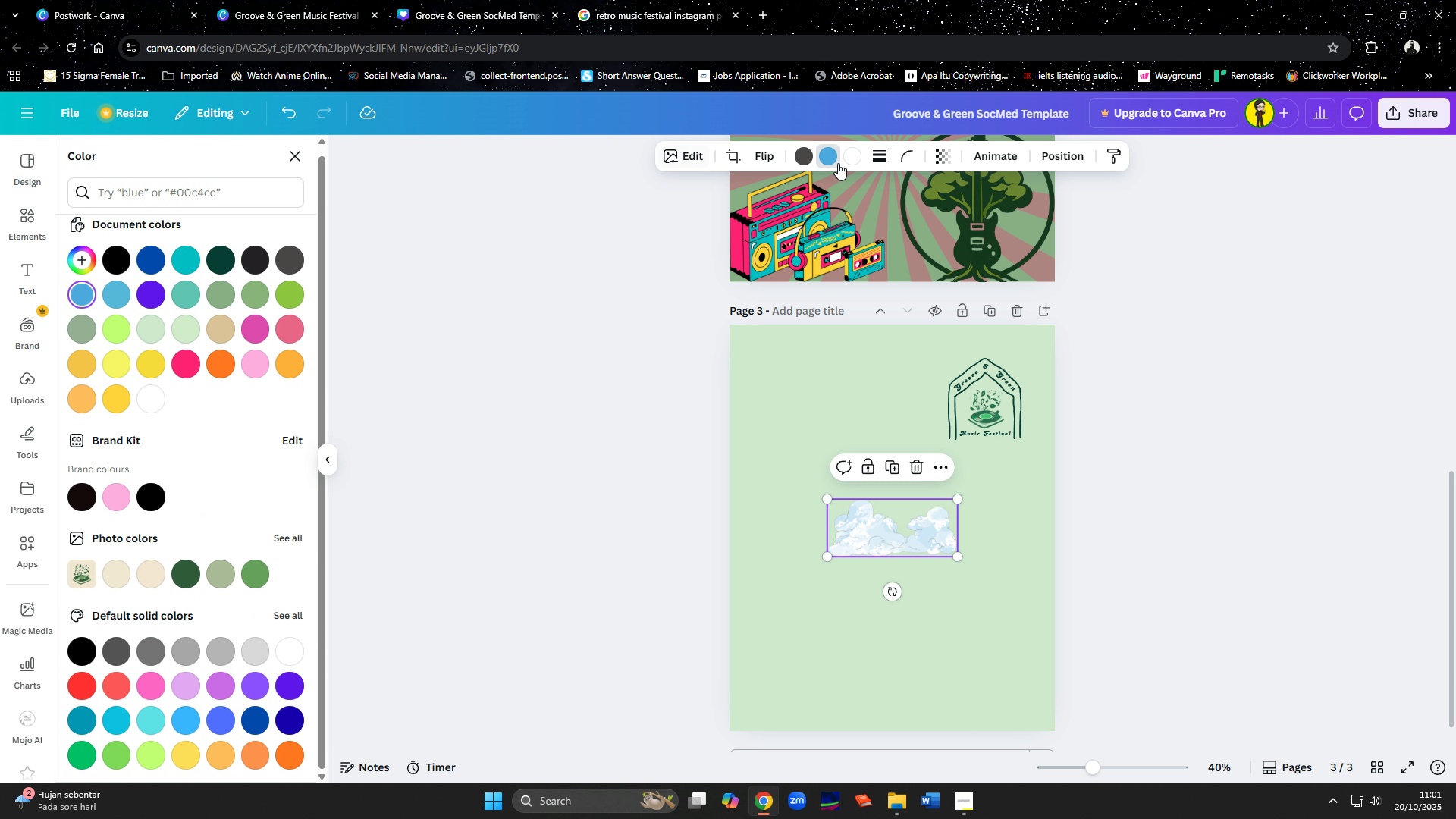 
left_click([848, 162])
 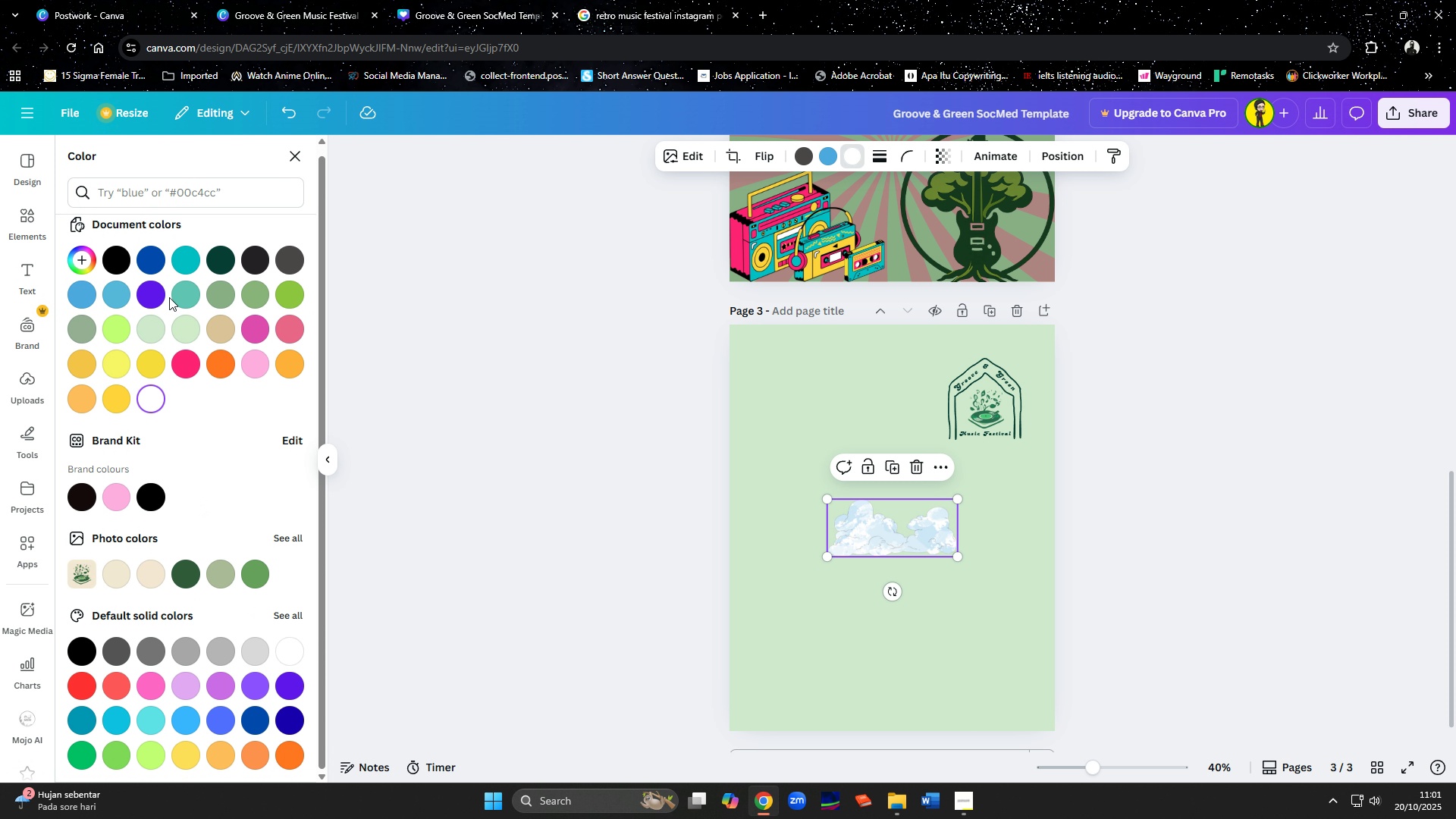 
left_click([123, 299])
 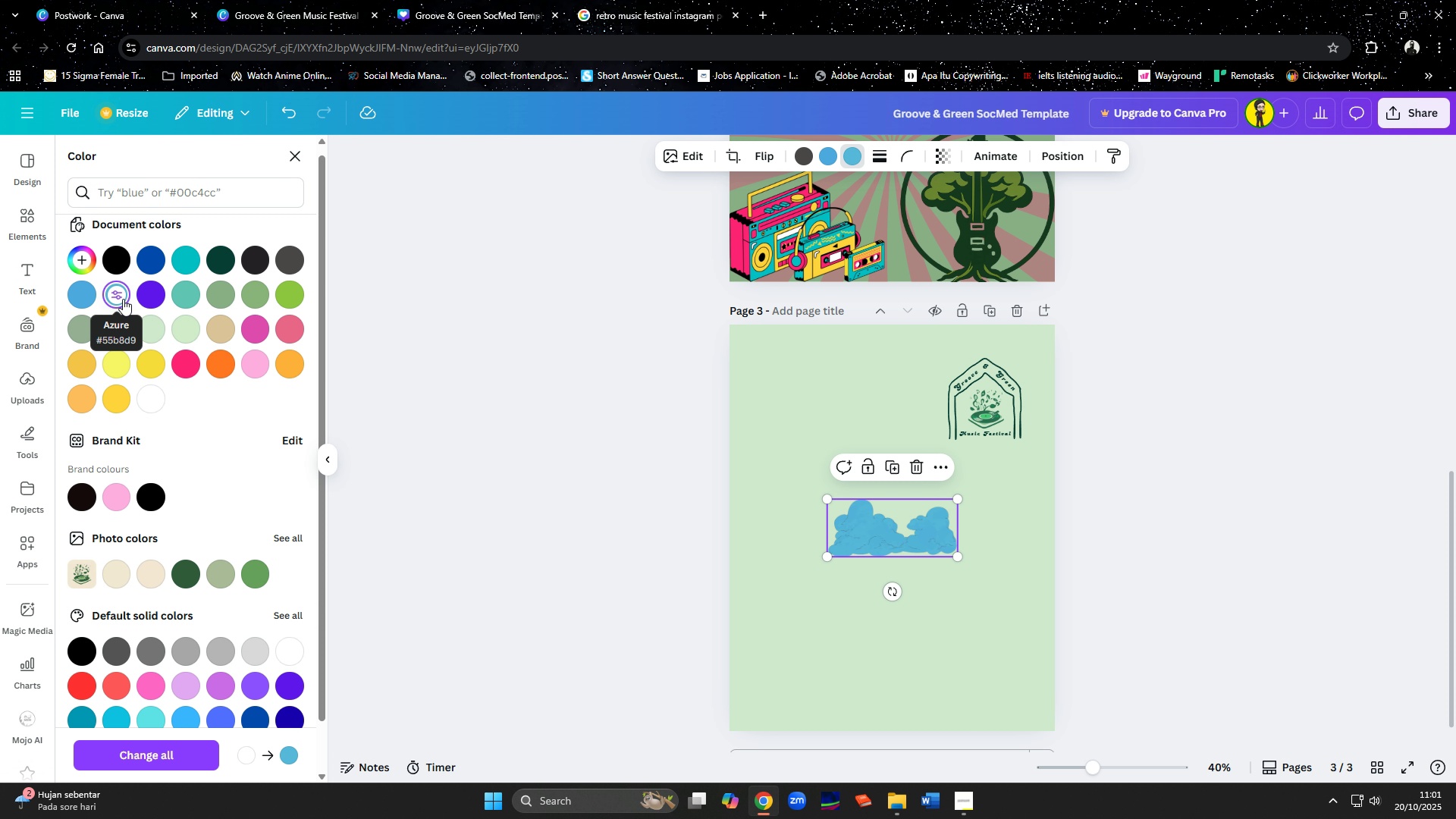 
left_click([120, 297])
 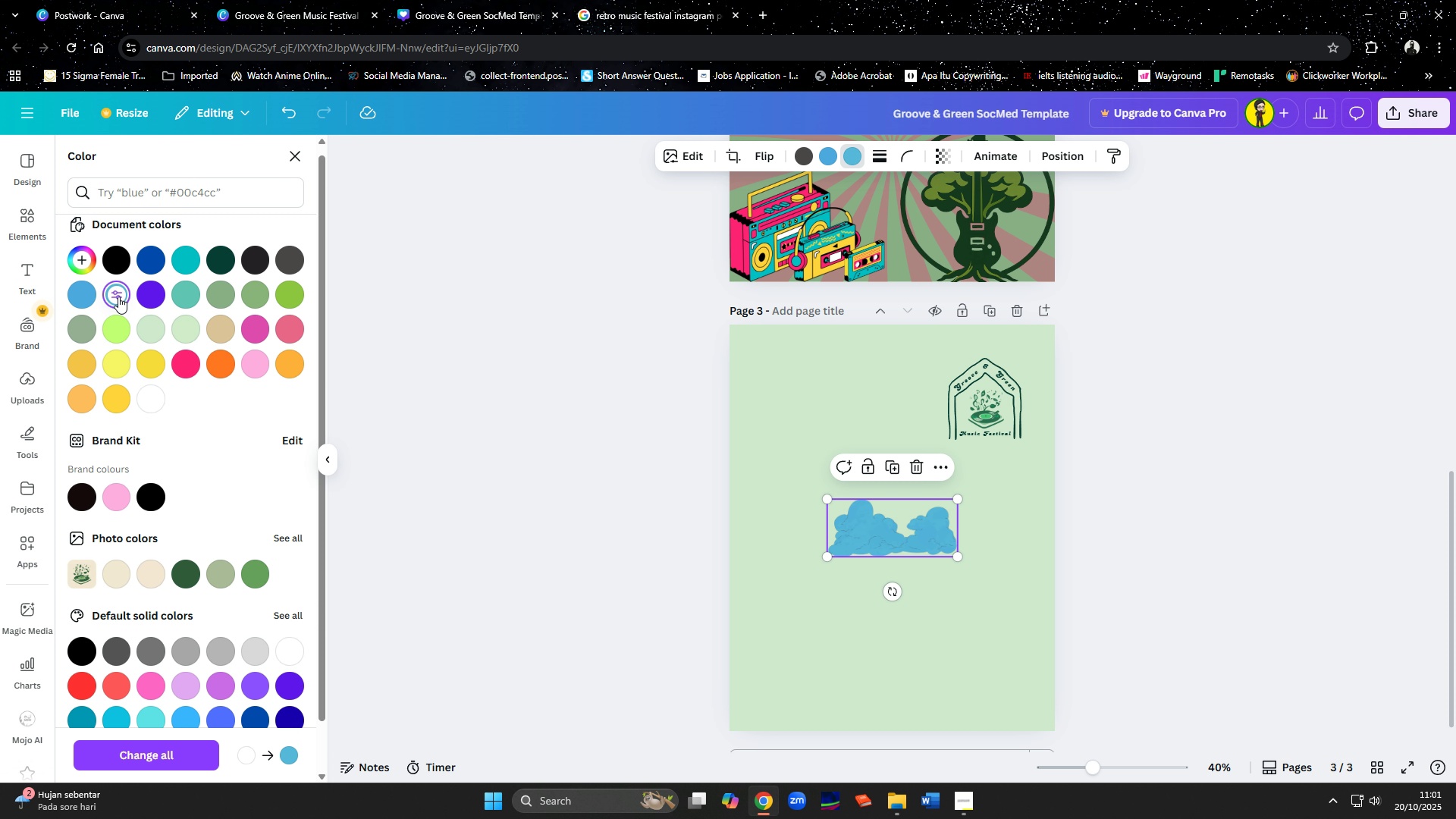 
left_click([118, 297])
 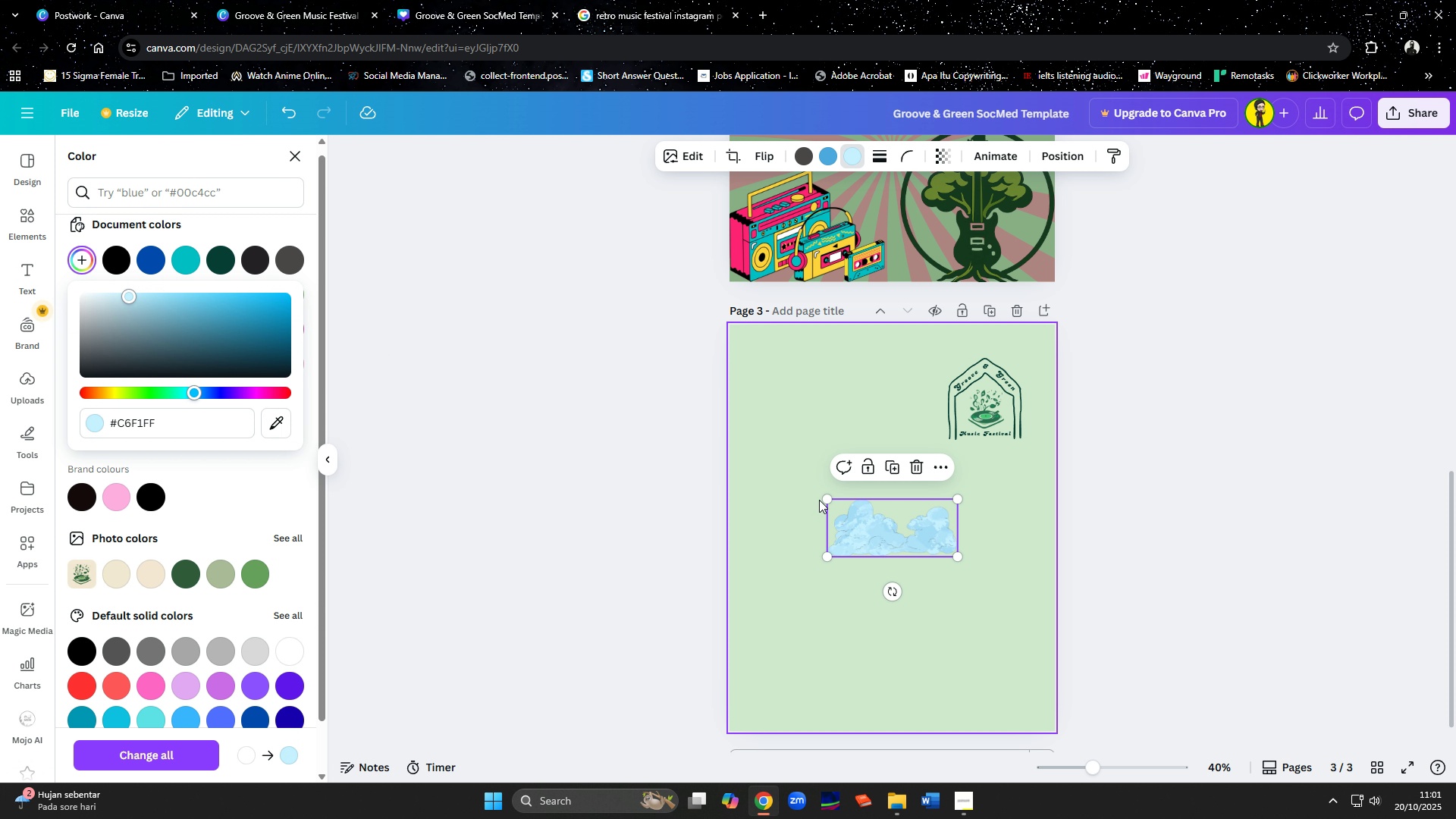 
wait(5.08)
 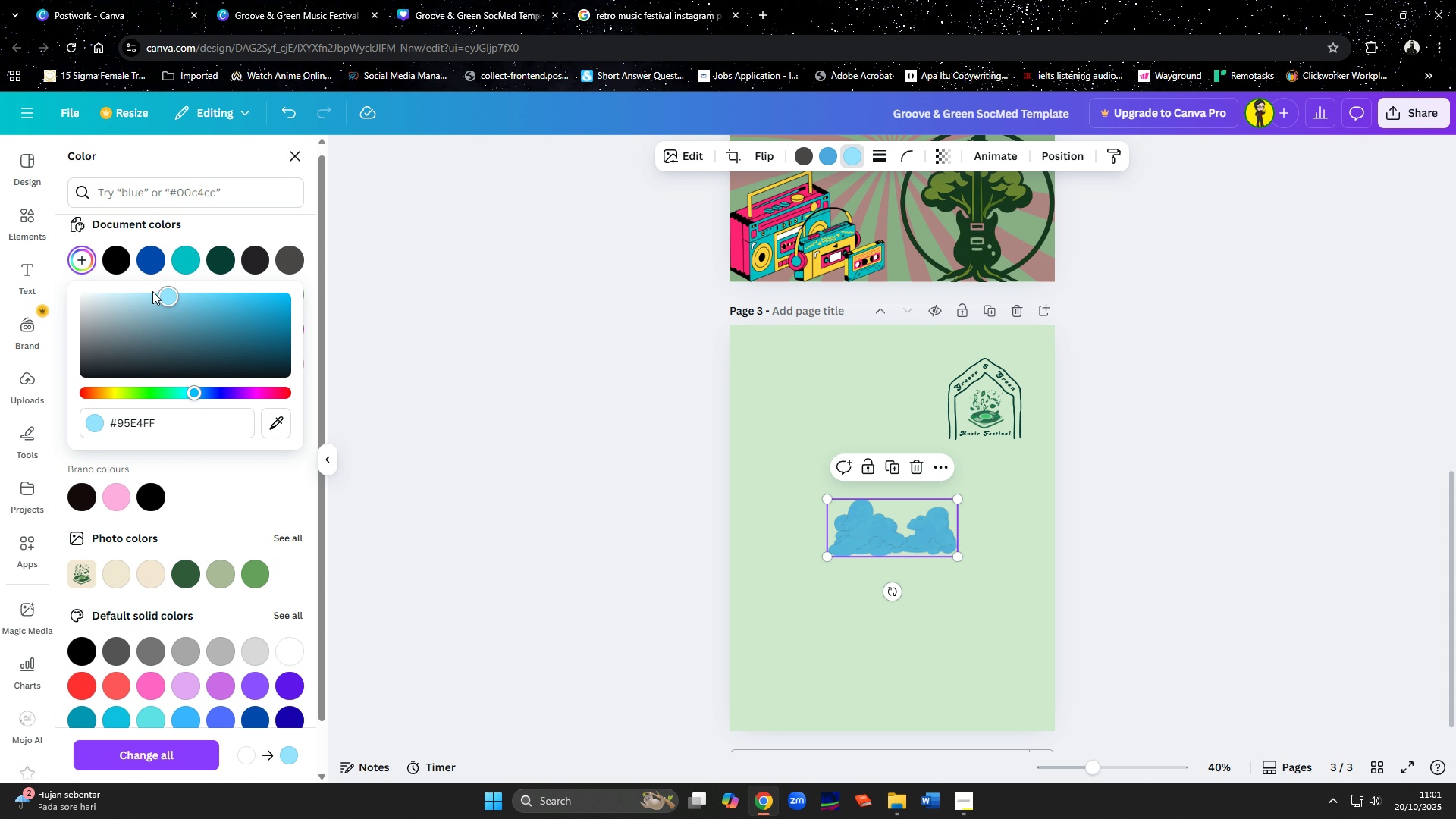 
left_click([998, 582])
 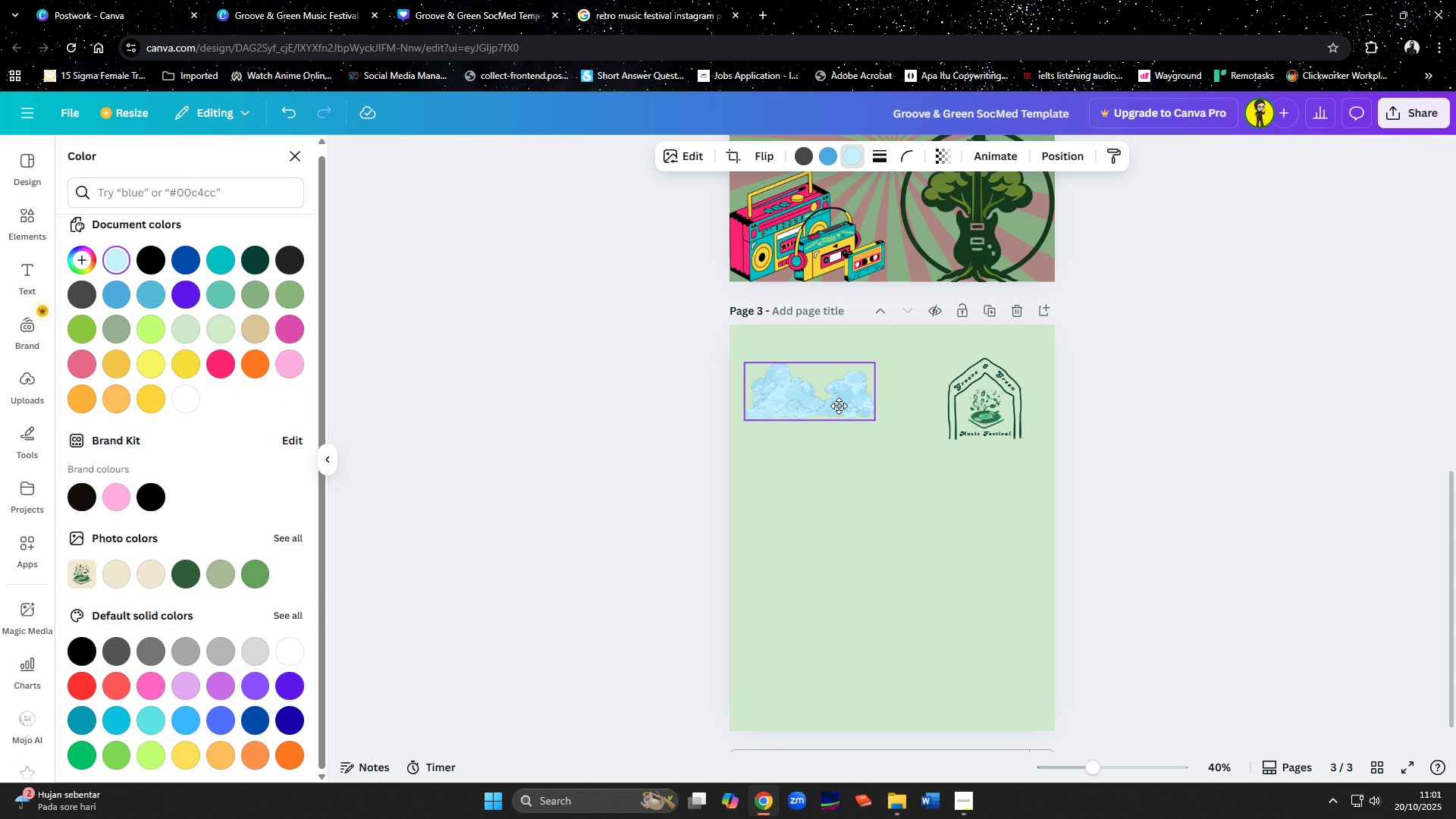 
mouse_move([839, 373])
 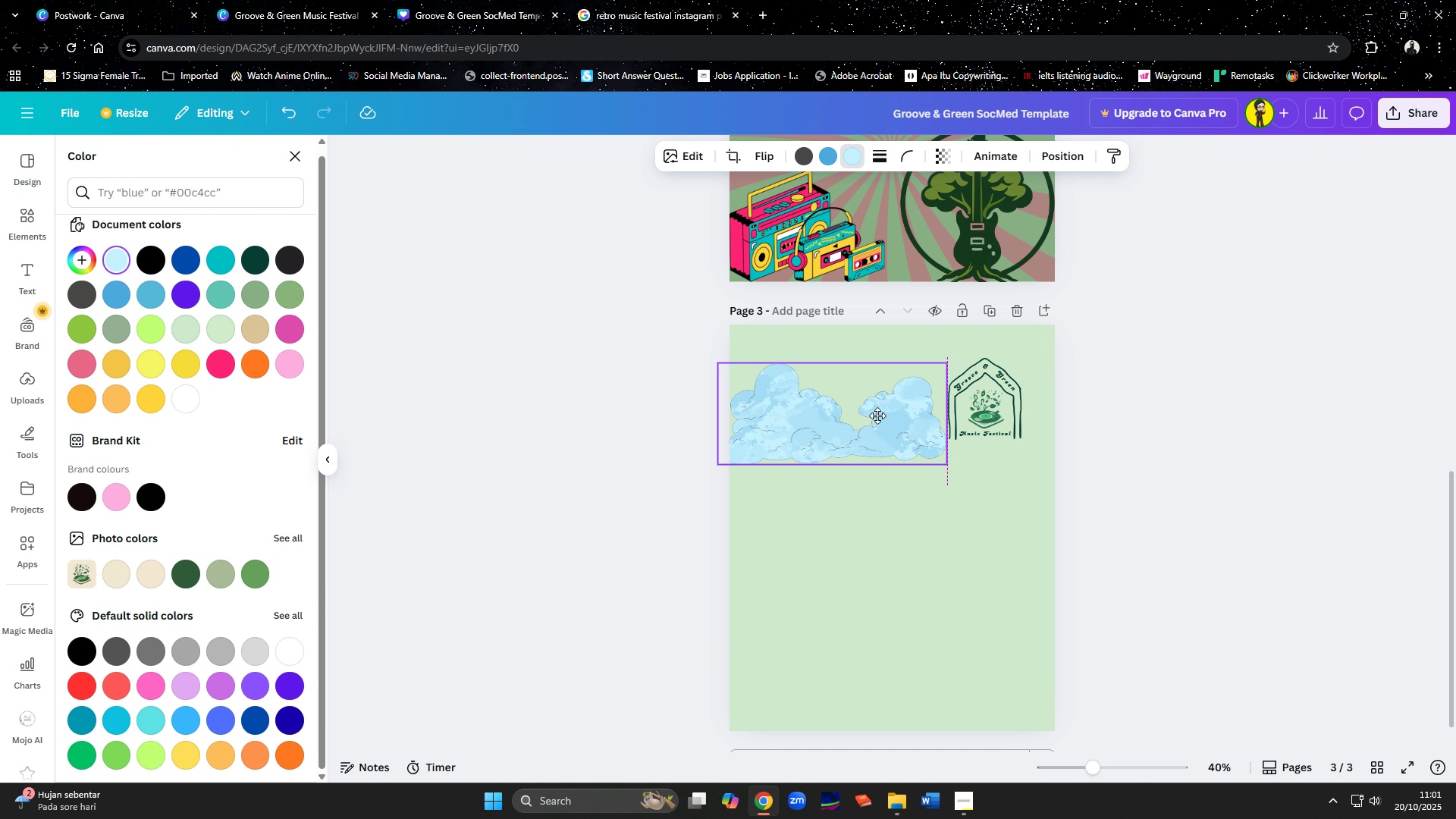 
wait(17.17)
 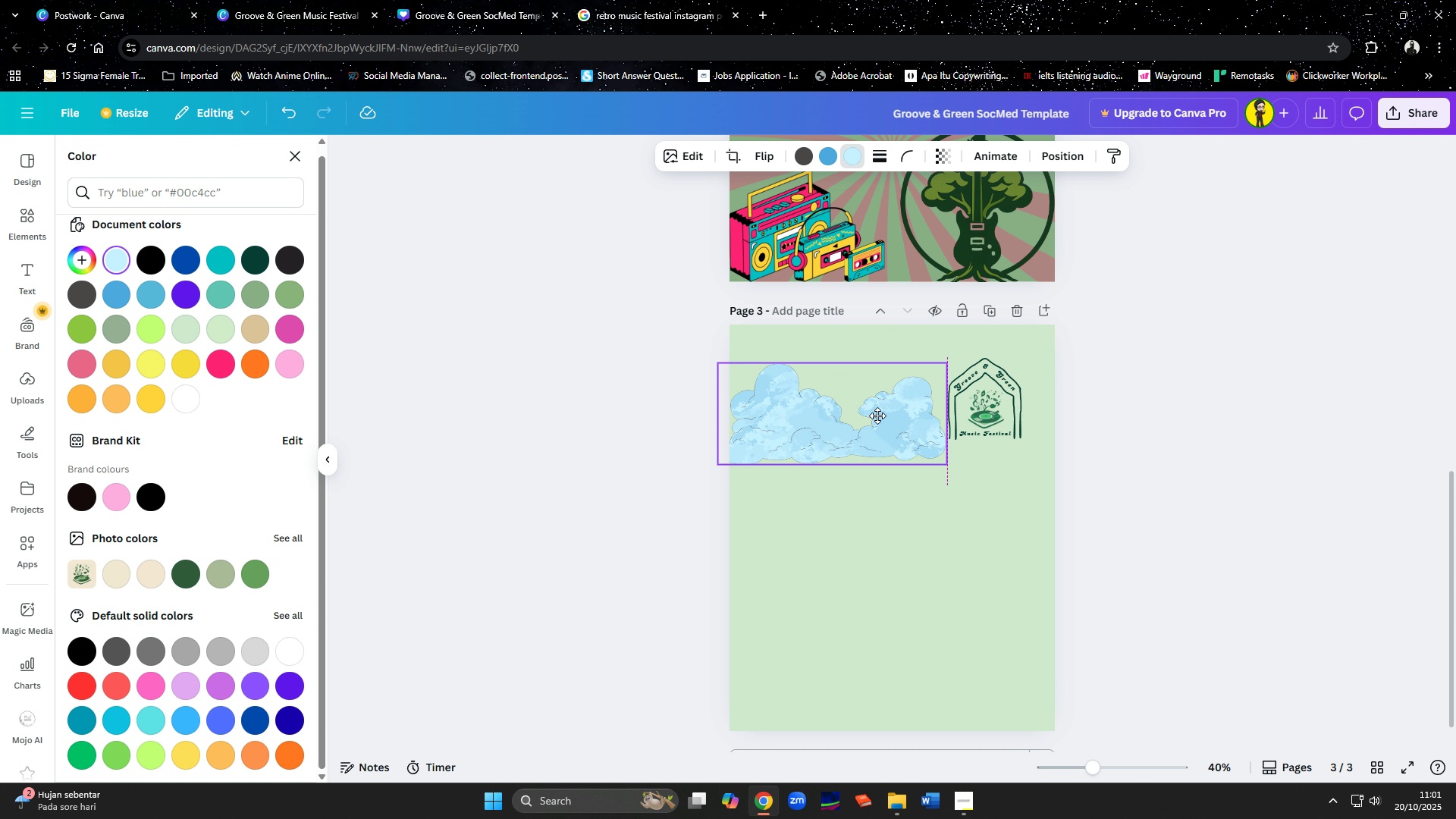 
left_click([805, 298])
 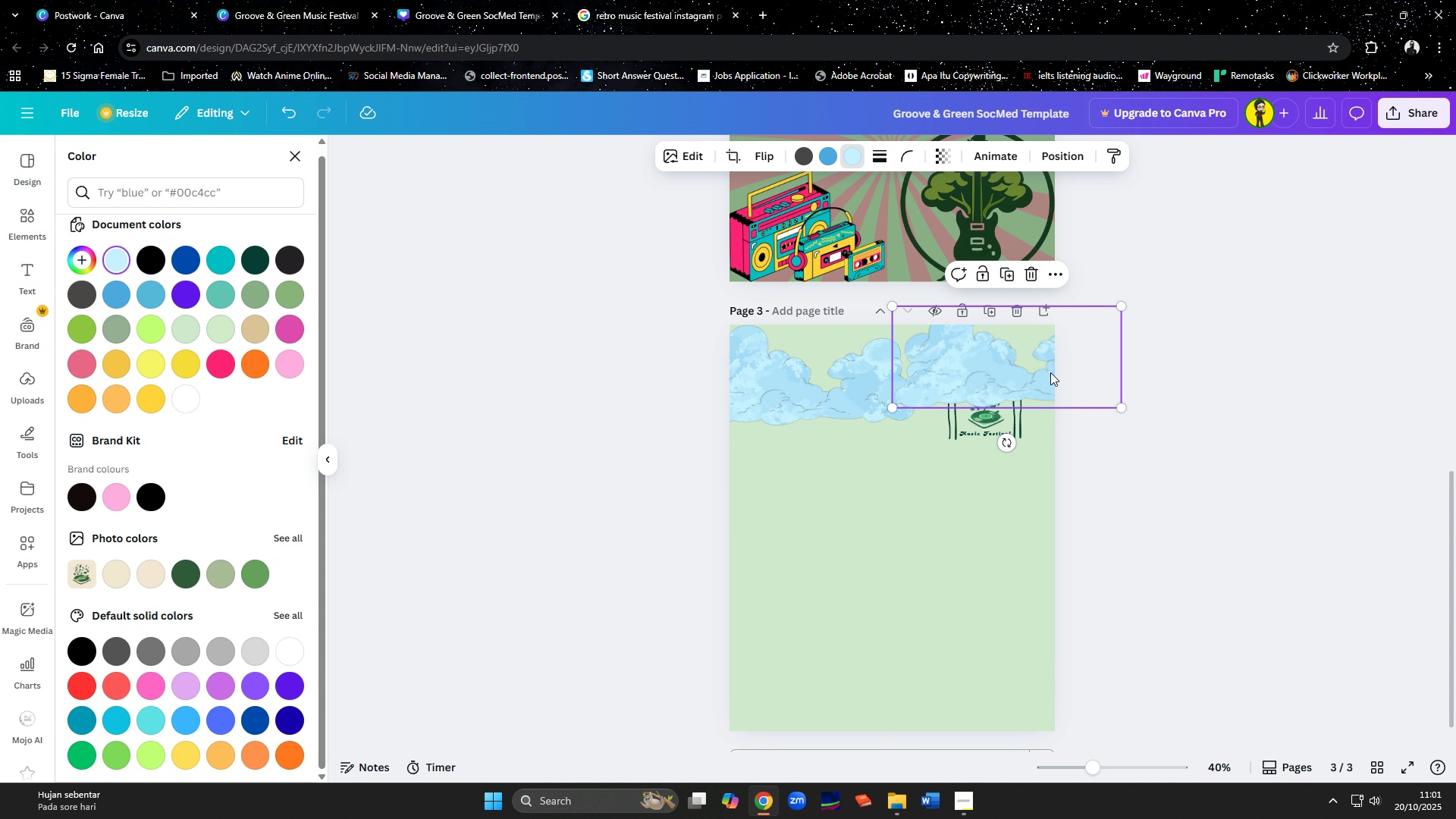 
wait(5.17)
 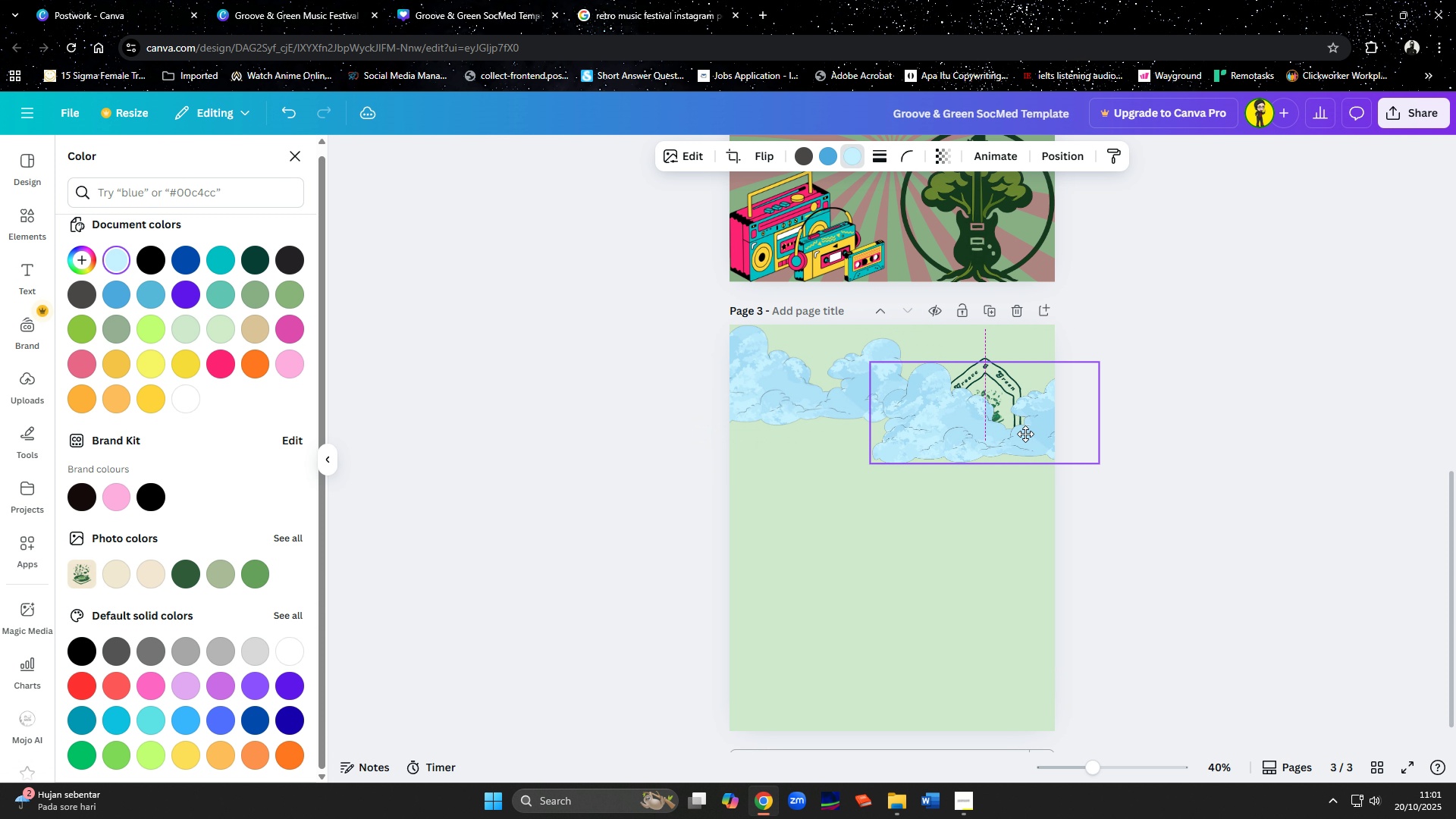 
left_click([899, 306])
 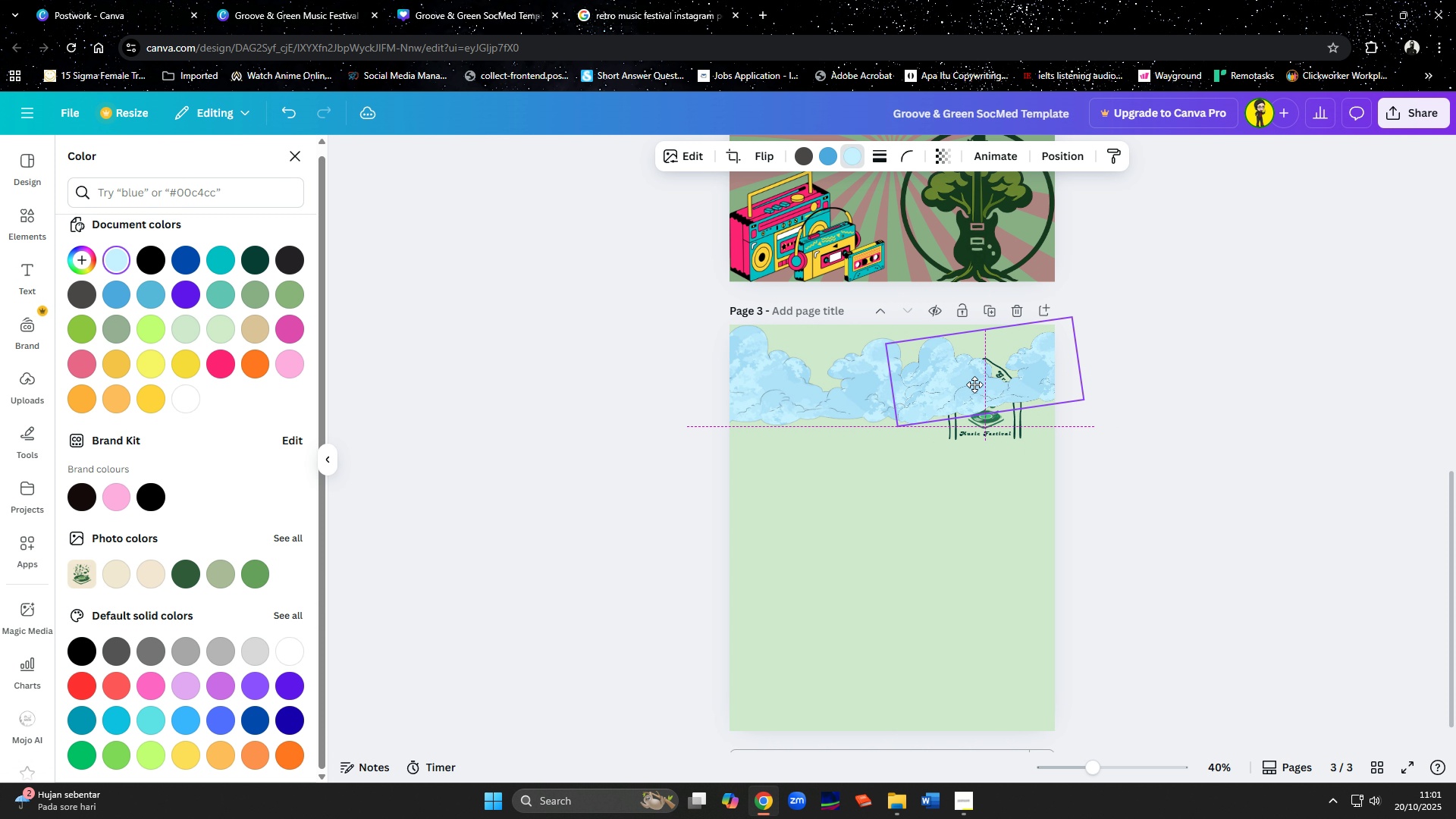 
wait(10.0)
 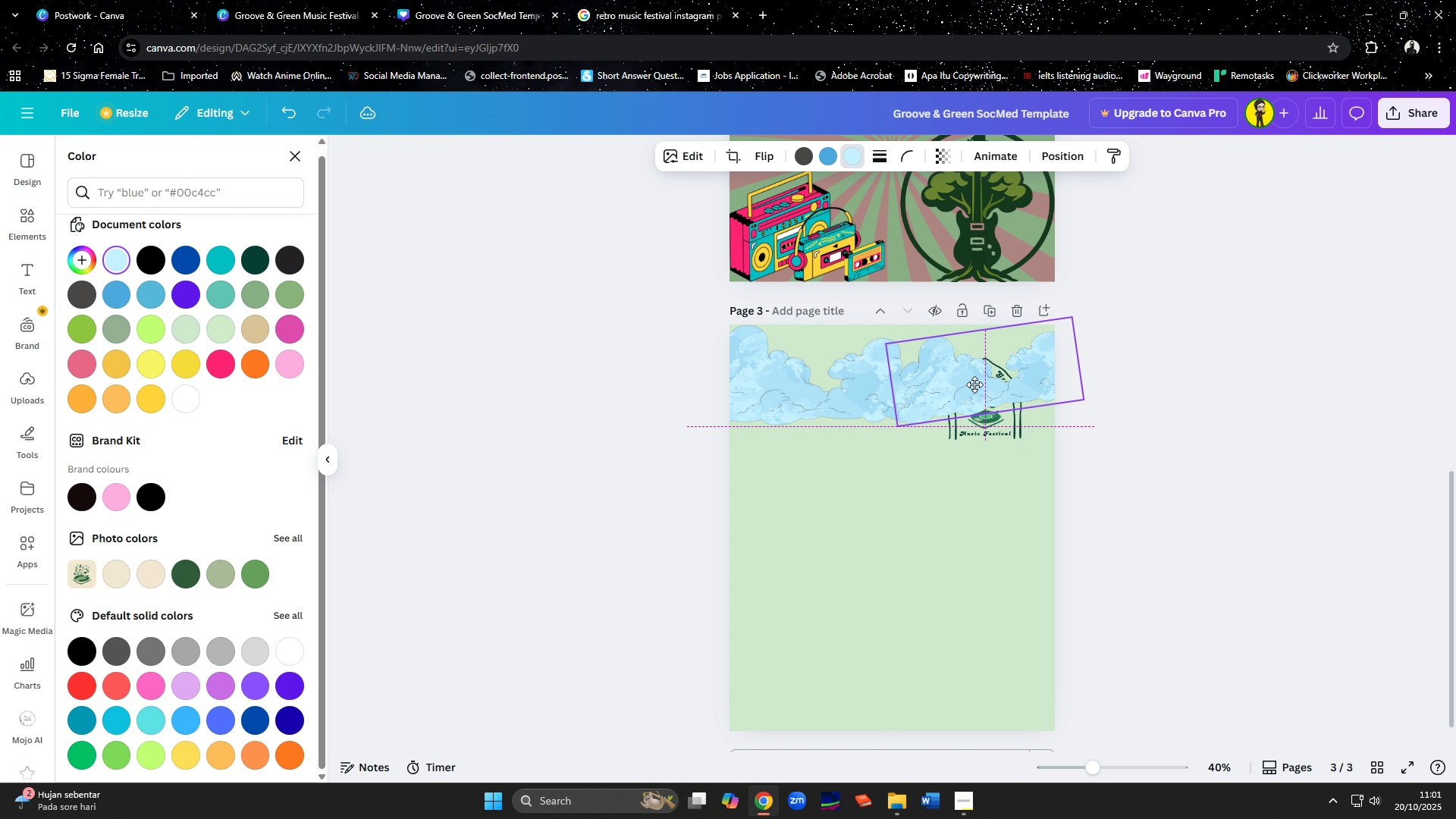 
key(Control+ControlLeft)
 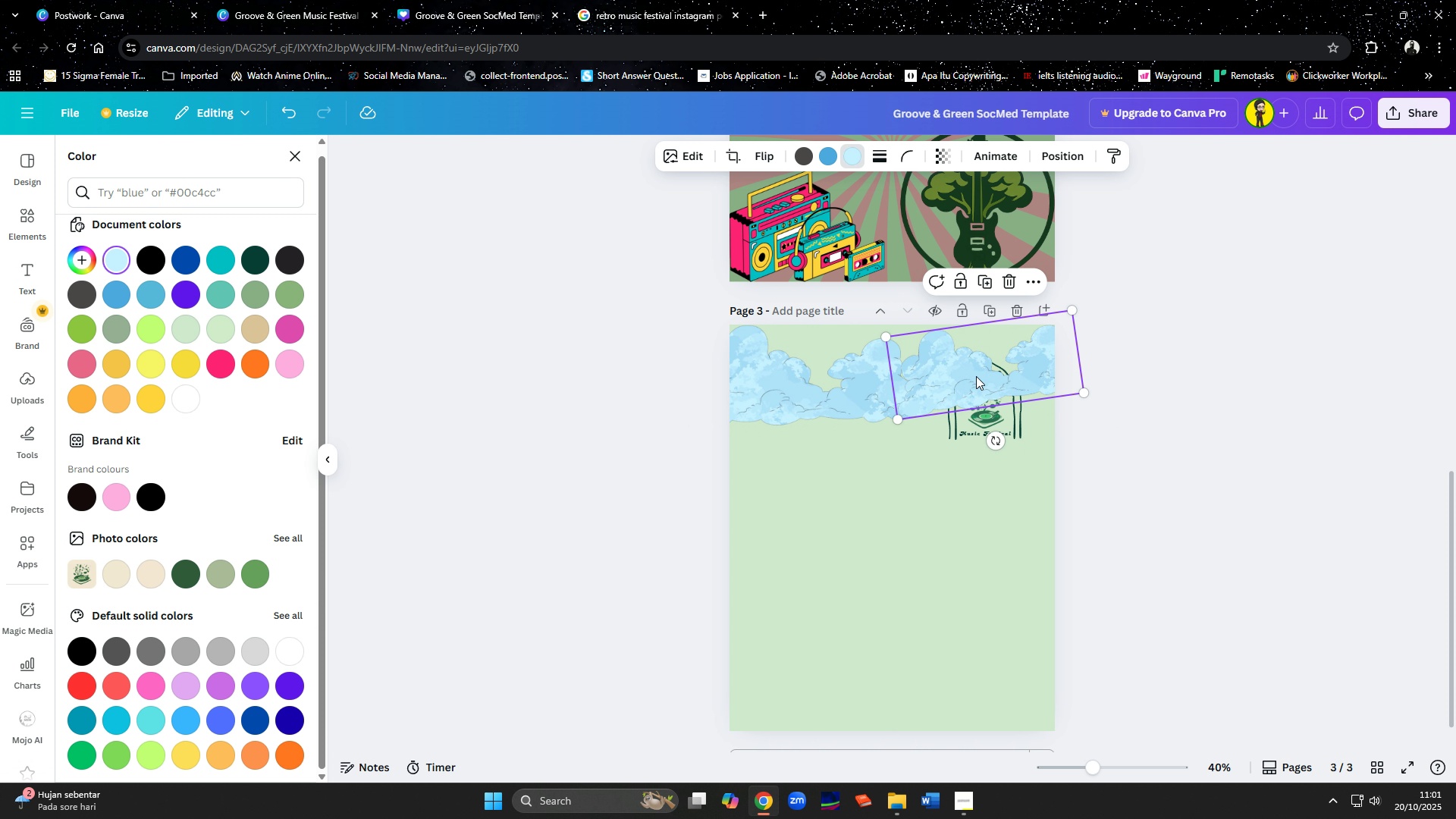 
key(Control+Z)
 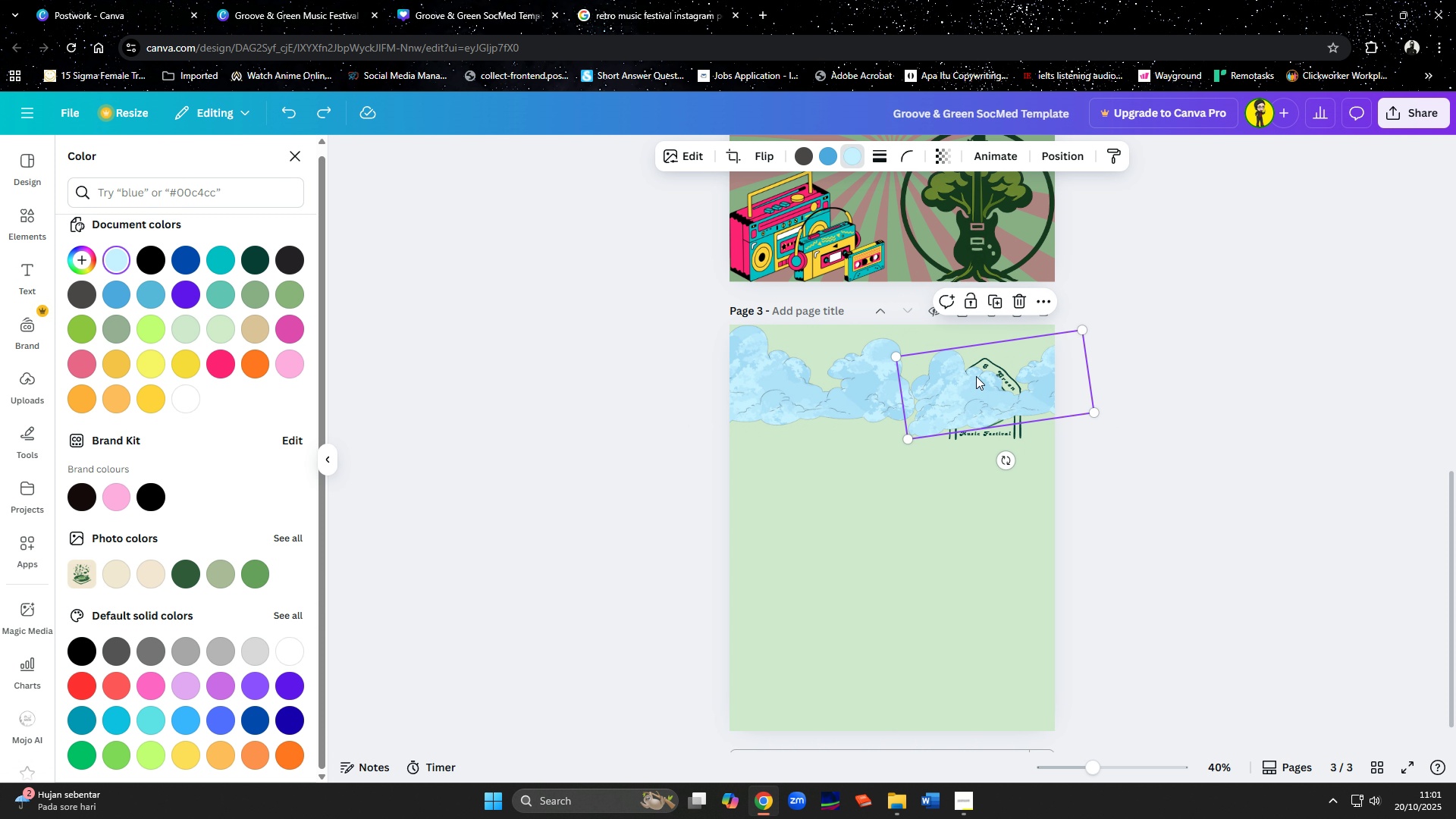 
key(Control+Z)
 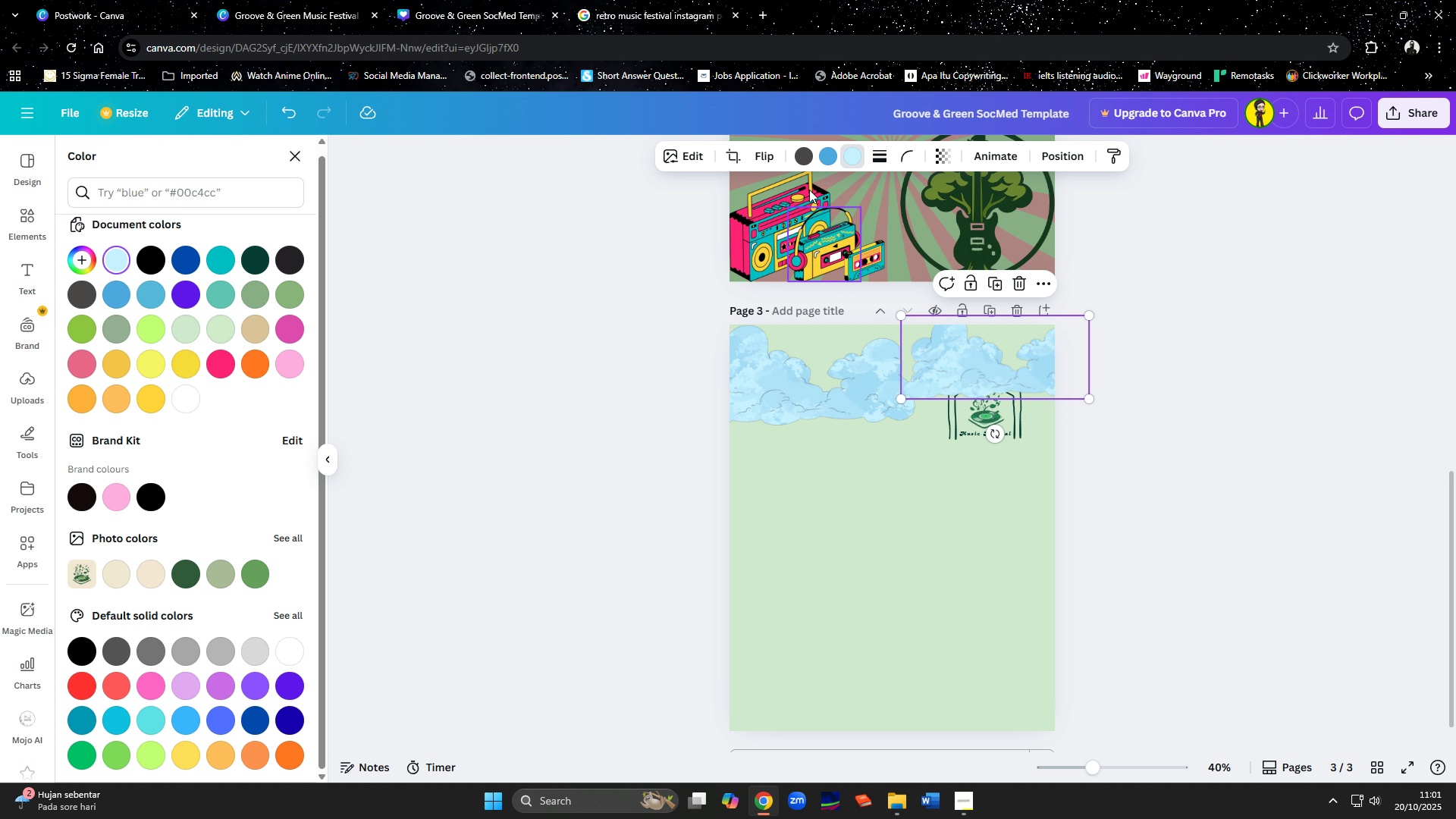 
left_click([767, 156])
 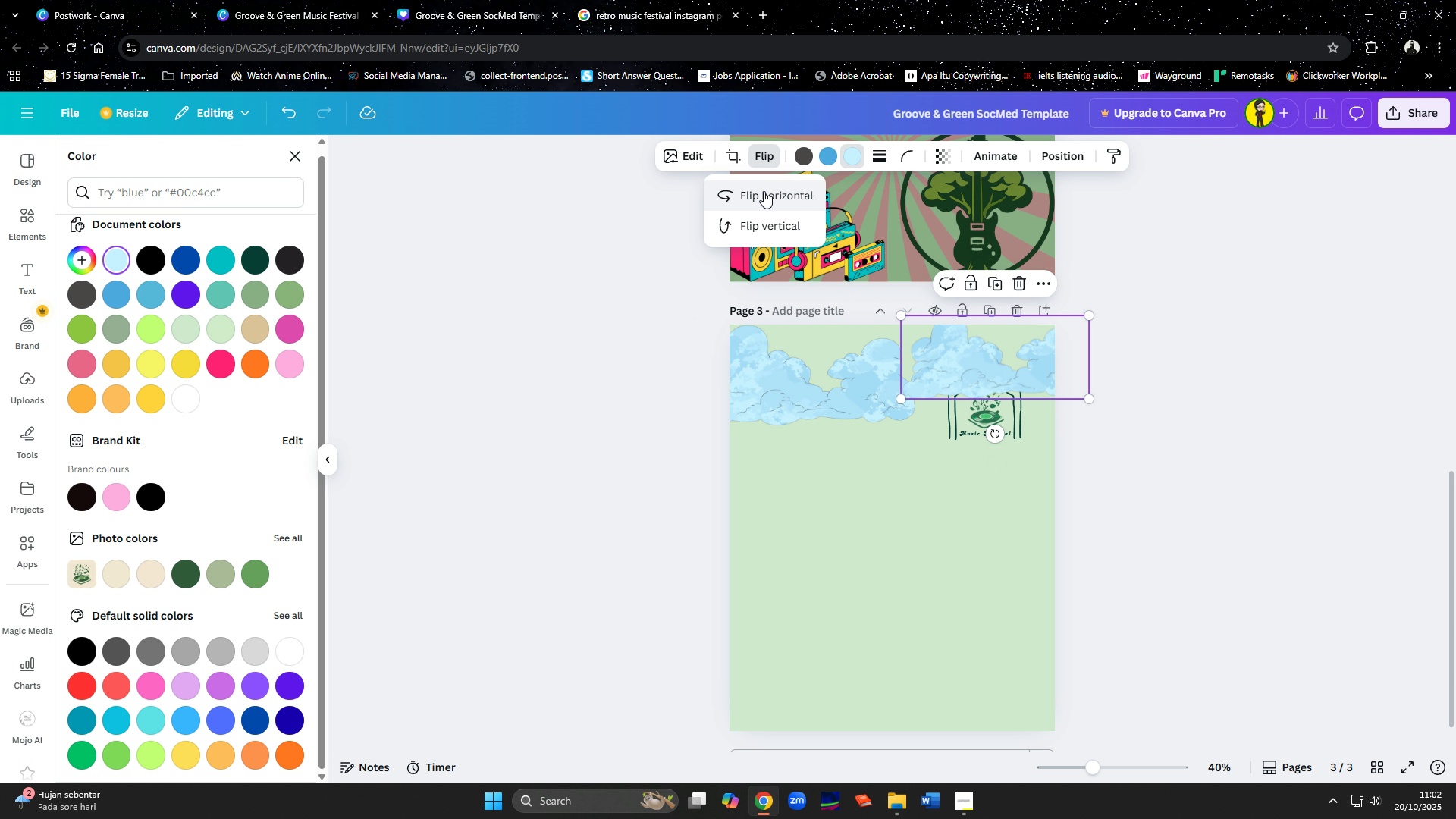 
left_click([764, 191])
 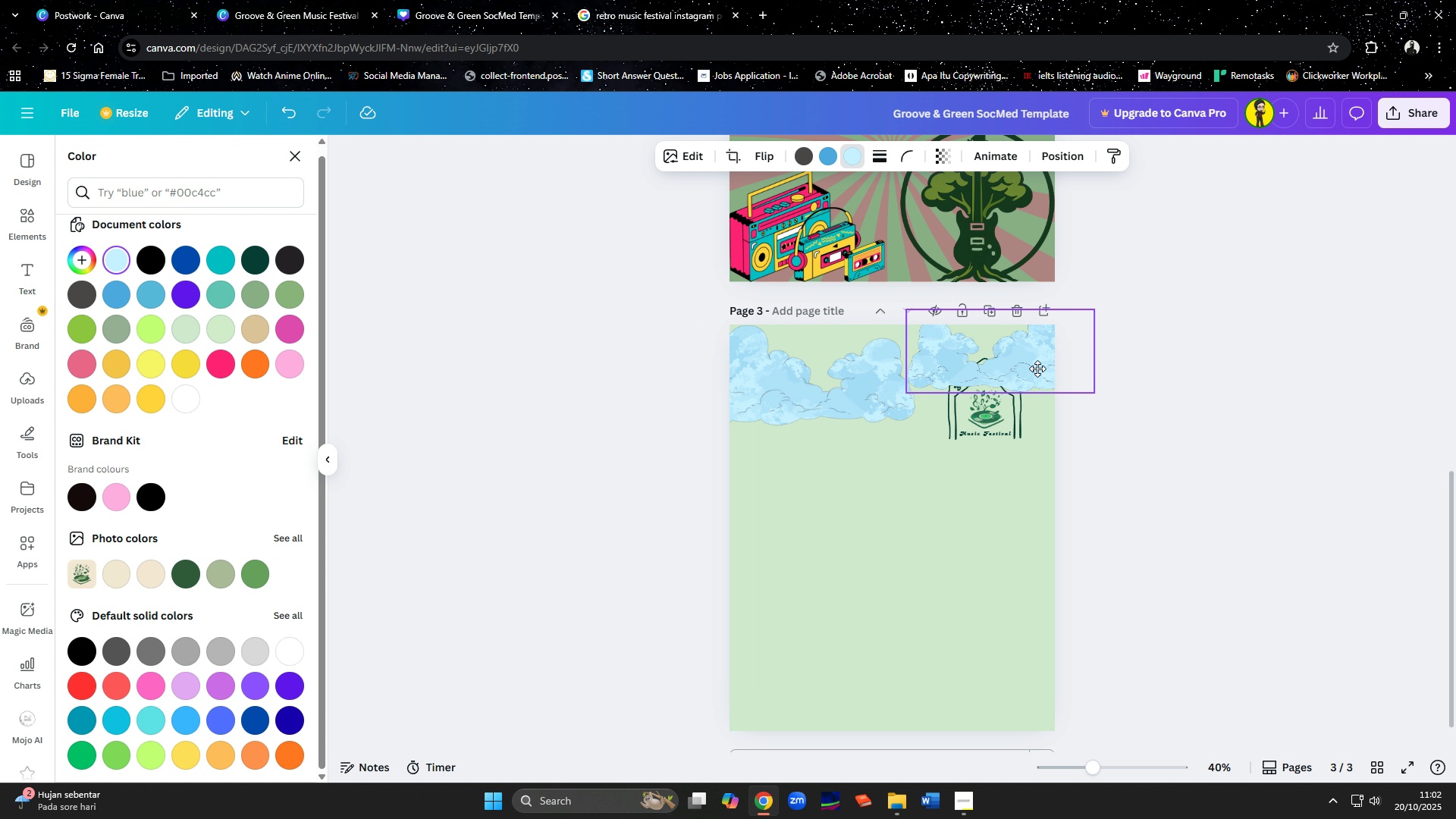 
hold_key(key=ShiftLeft, duration=0.86)
left_click([839, 410])
 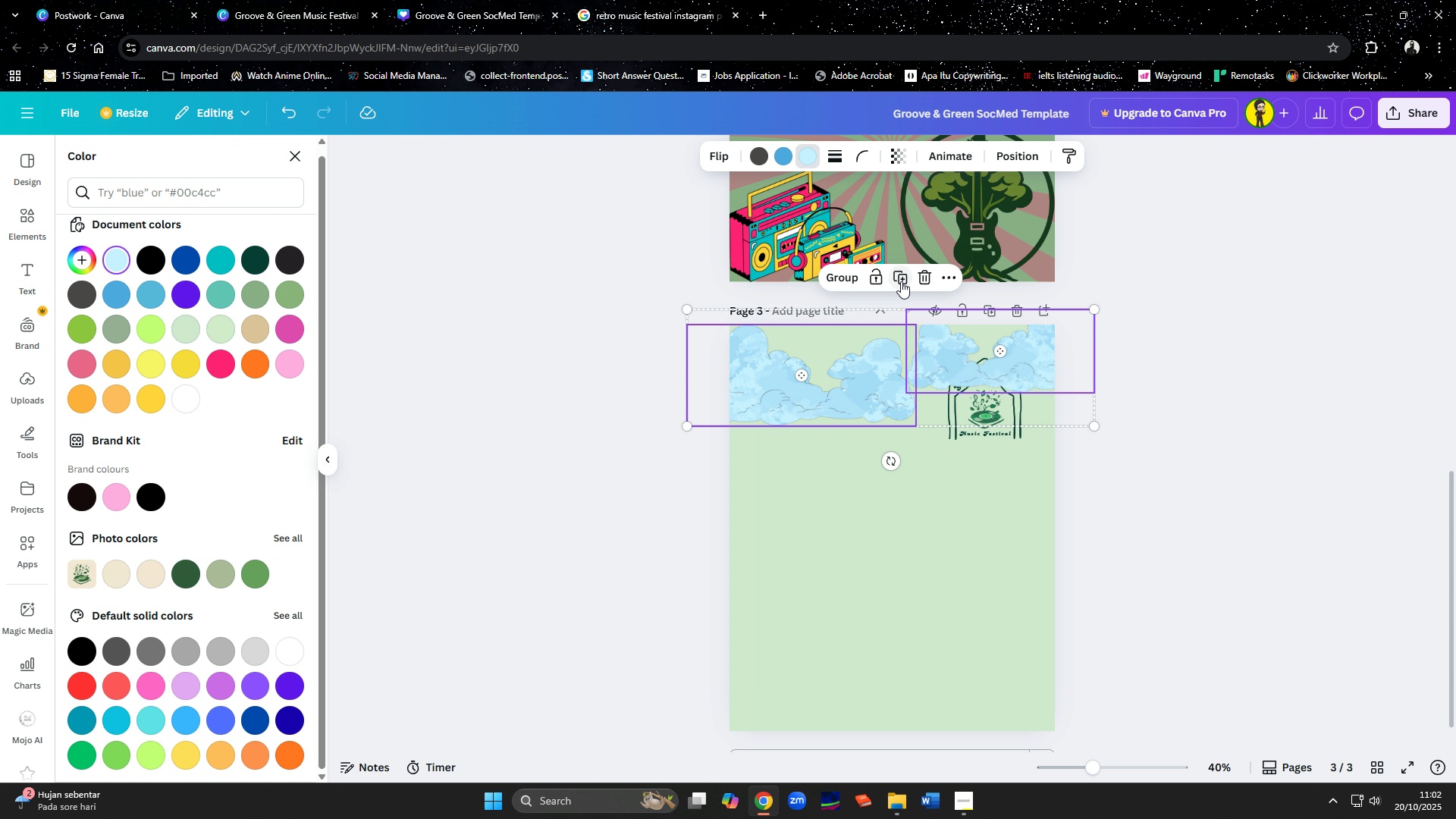 
left_click([901, 281])
 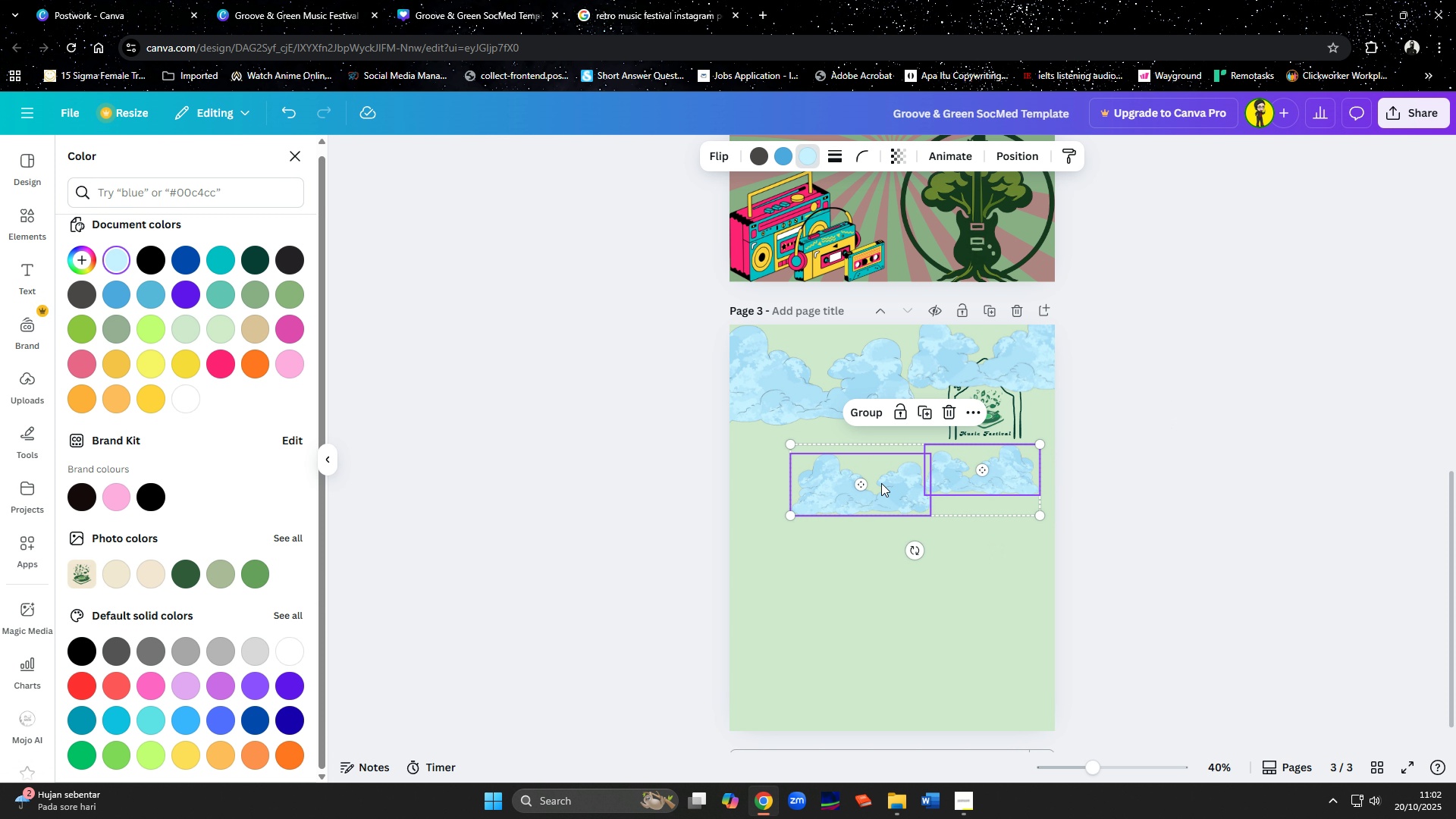 
wait(8.22)
 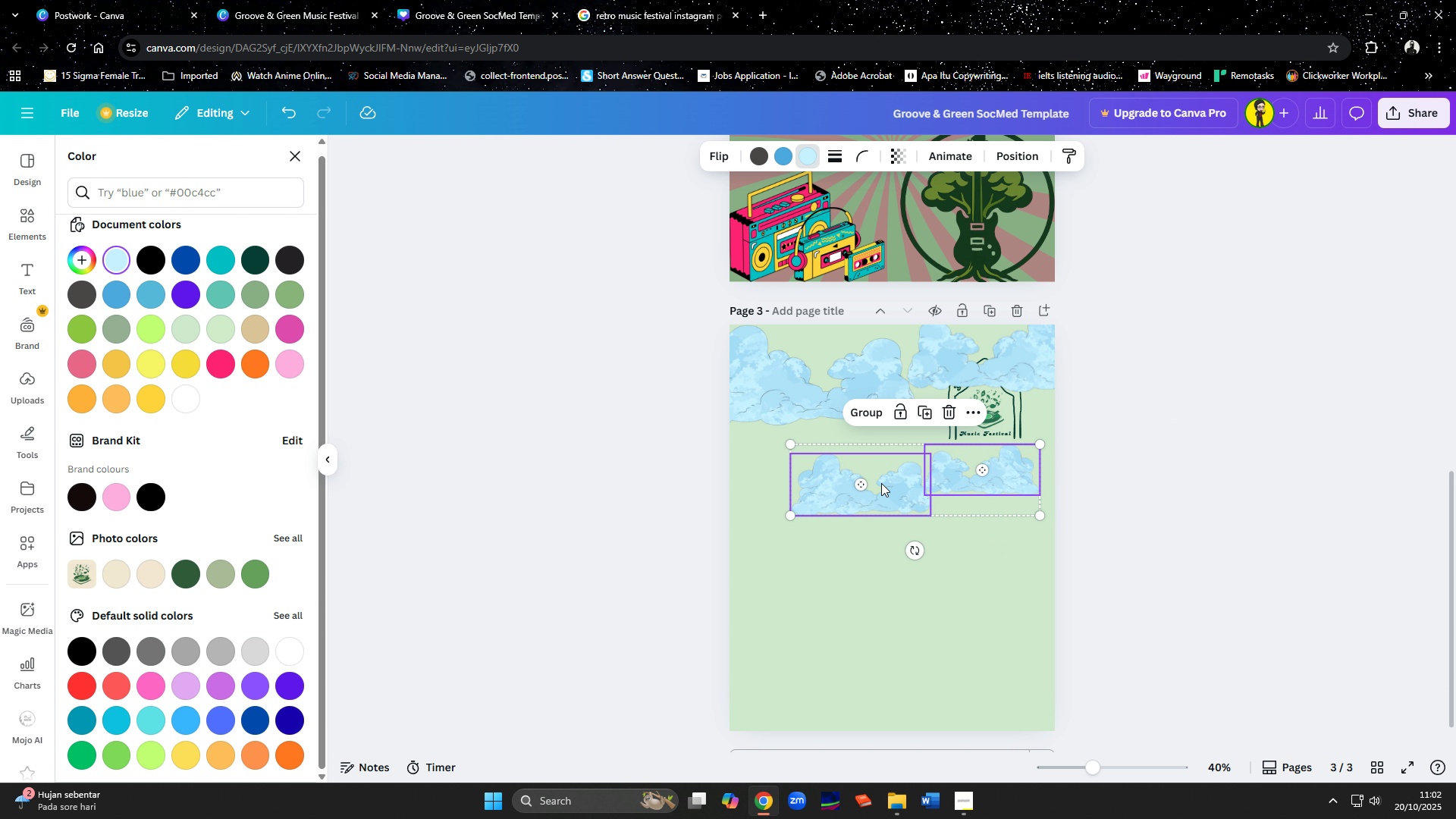 
left_click([1138, 425])
 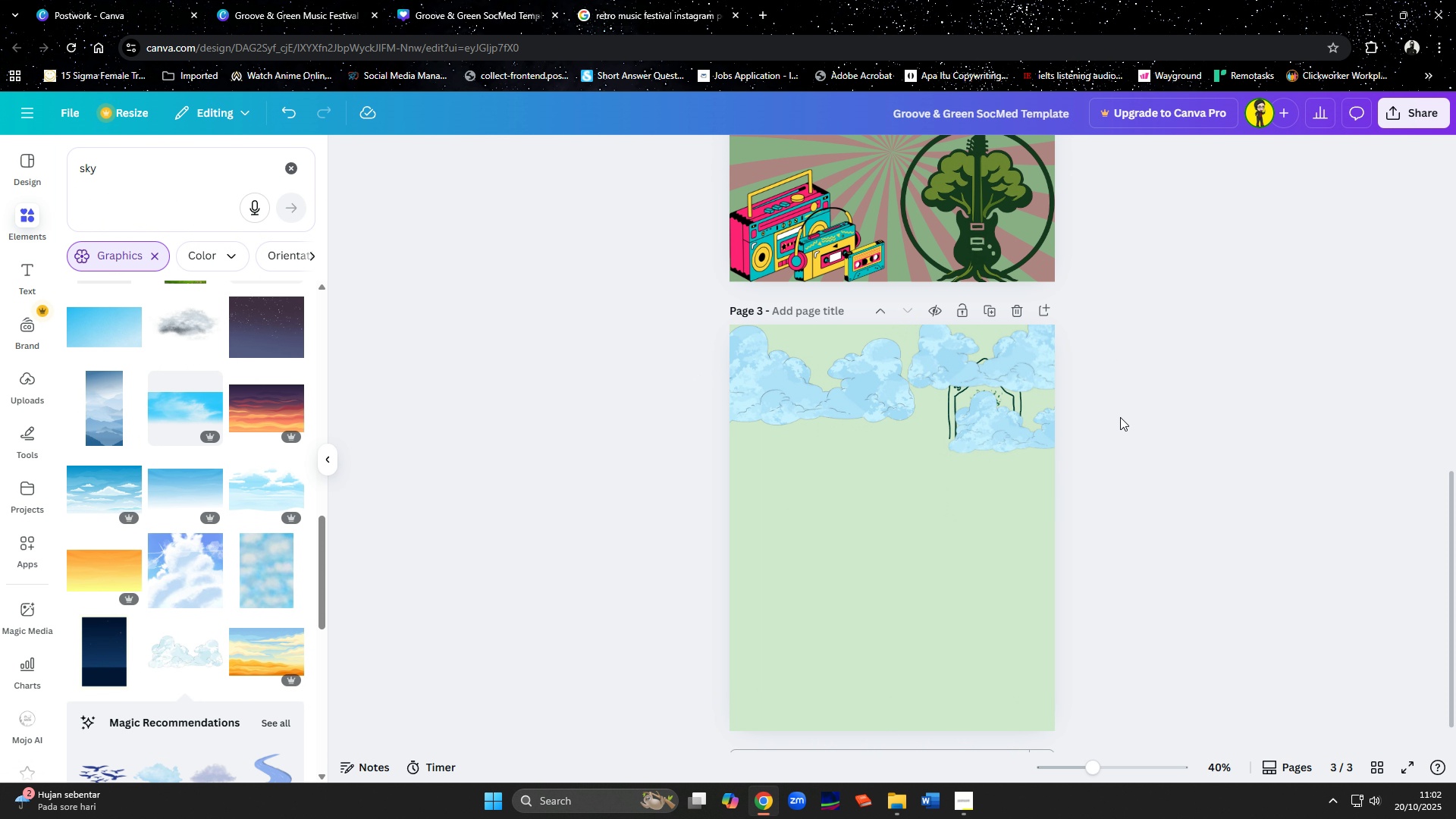 
double_click([1119, 416])
 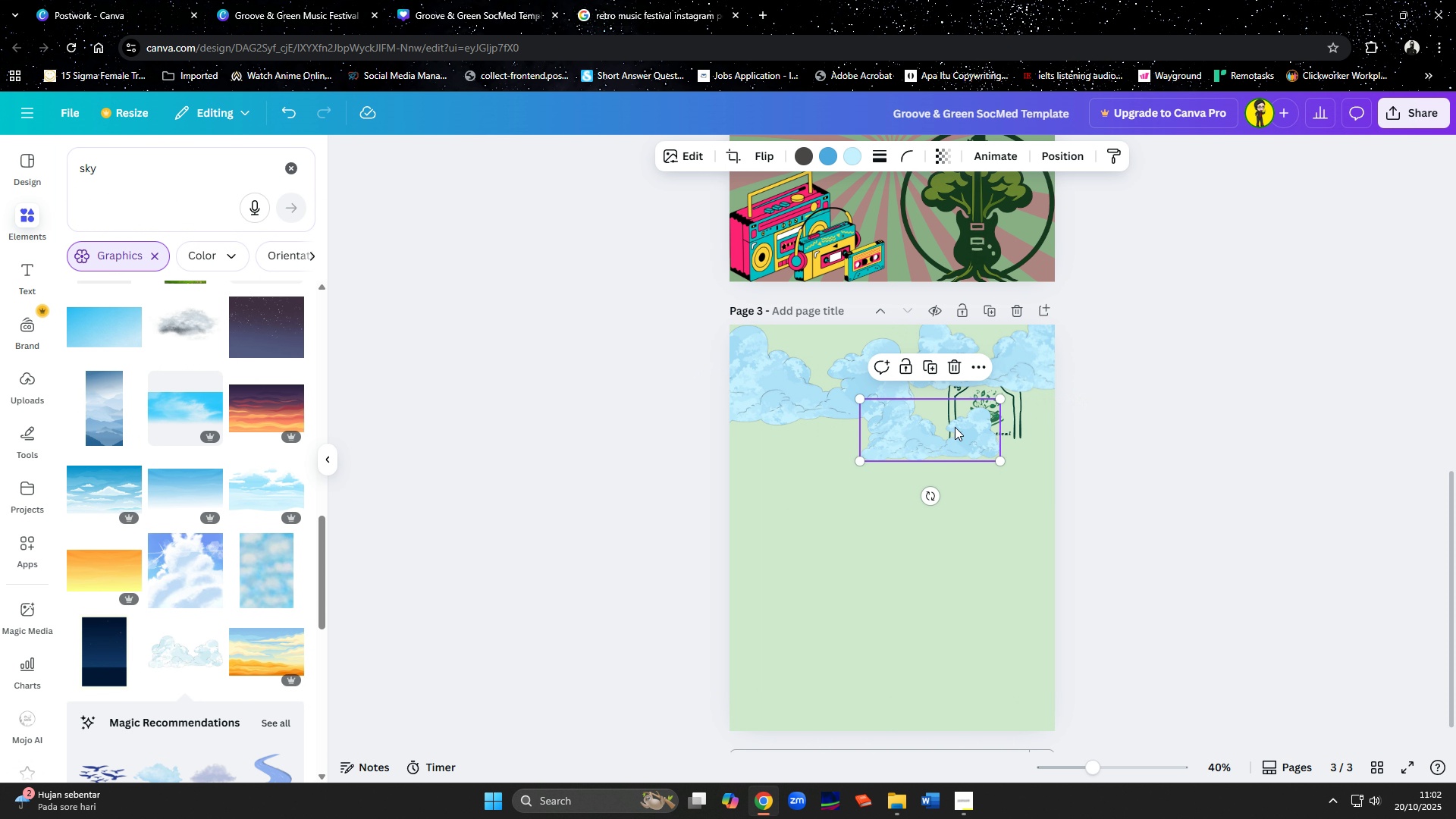 
key(Control+Z)
 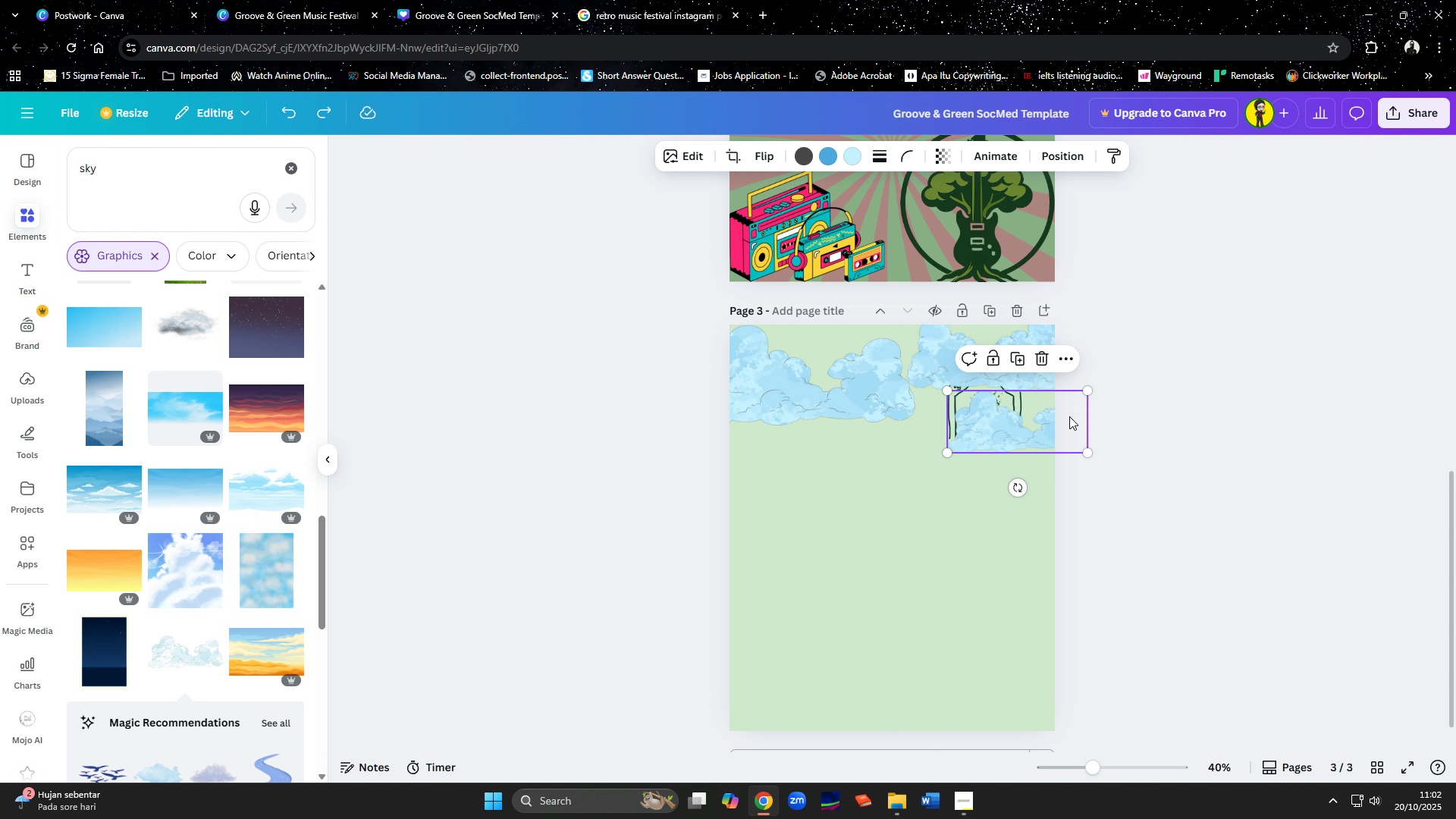 
key(Control+Z)
 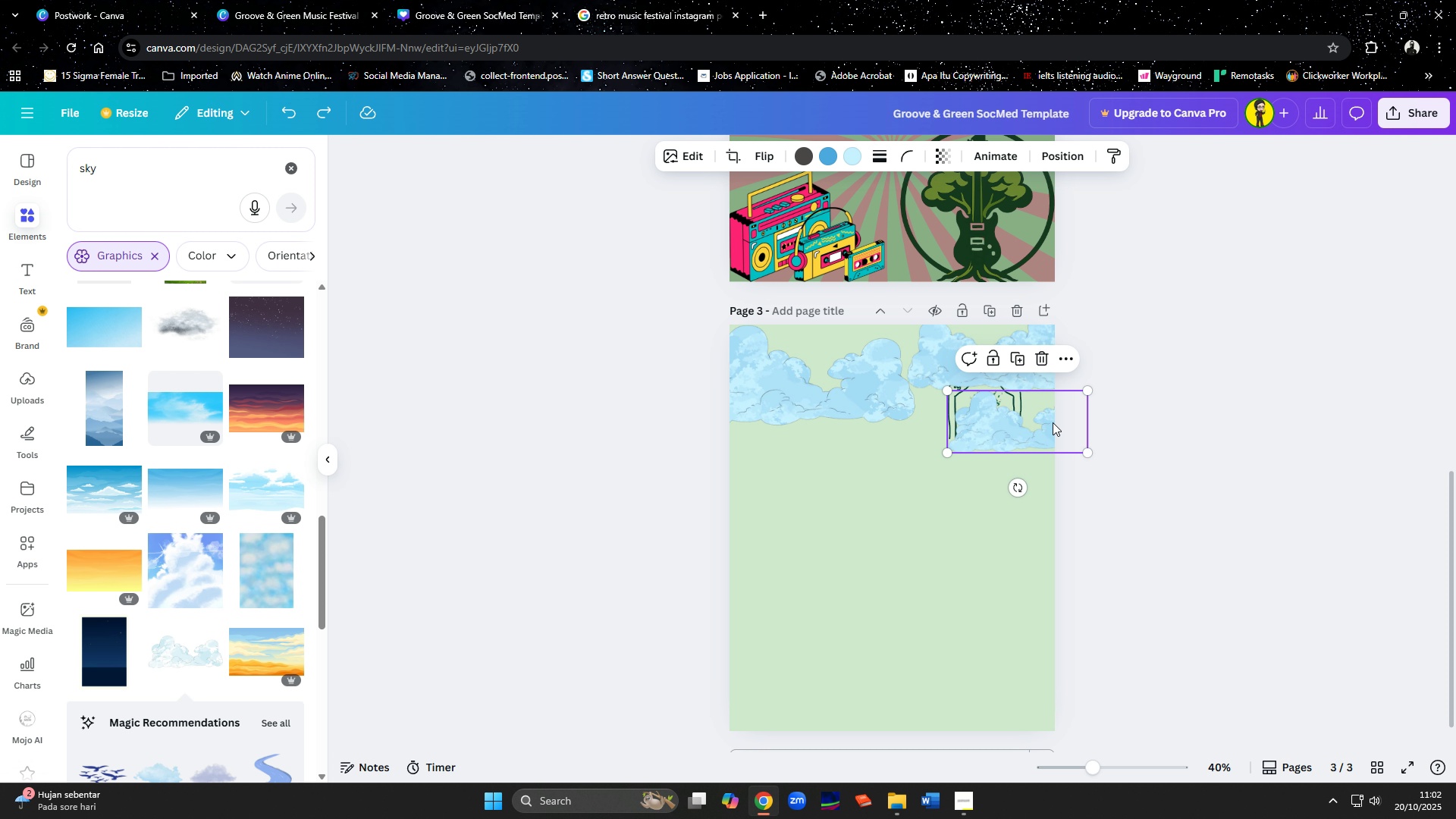 
key(Control+Z)
 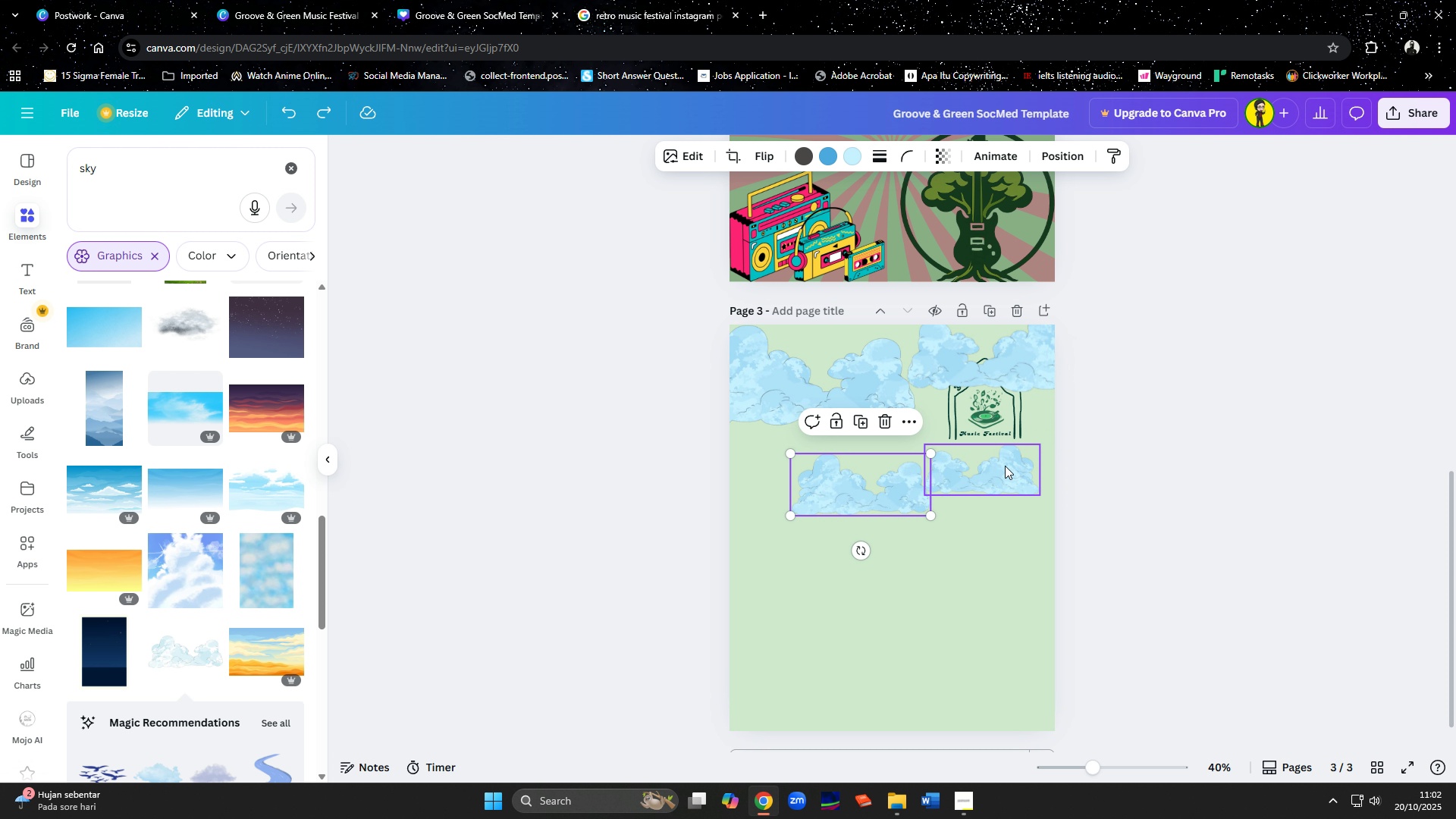 
left_click([1005, 466])
 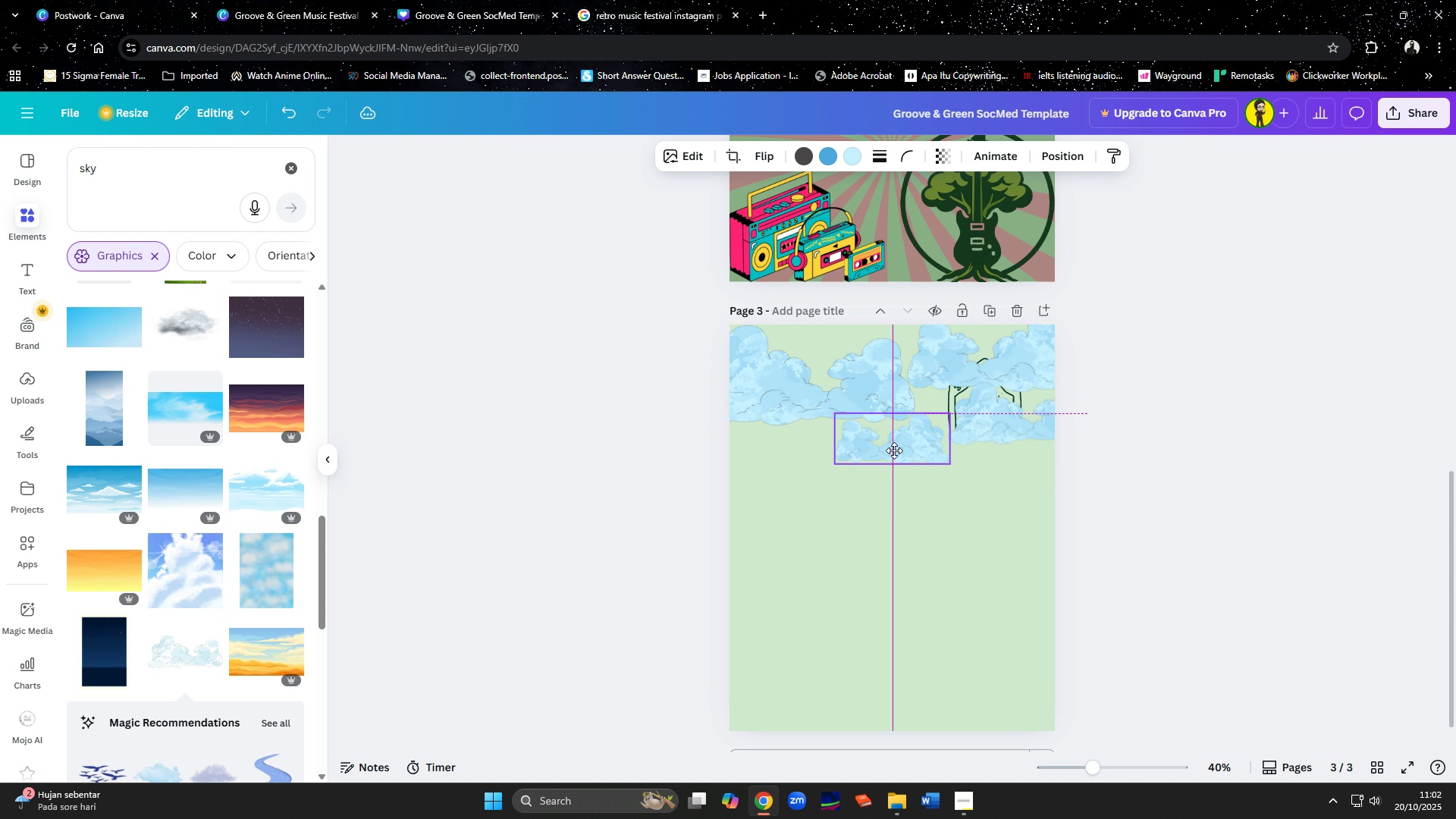 
wait(7.51)
 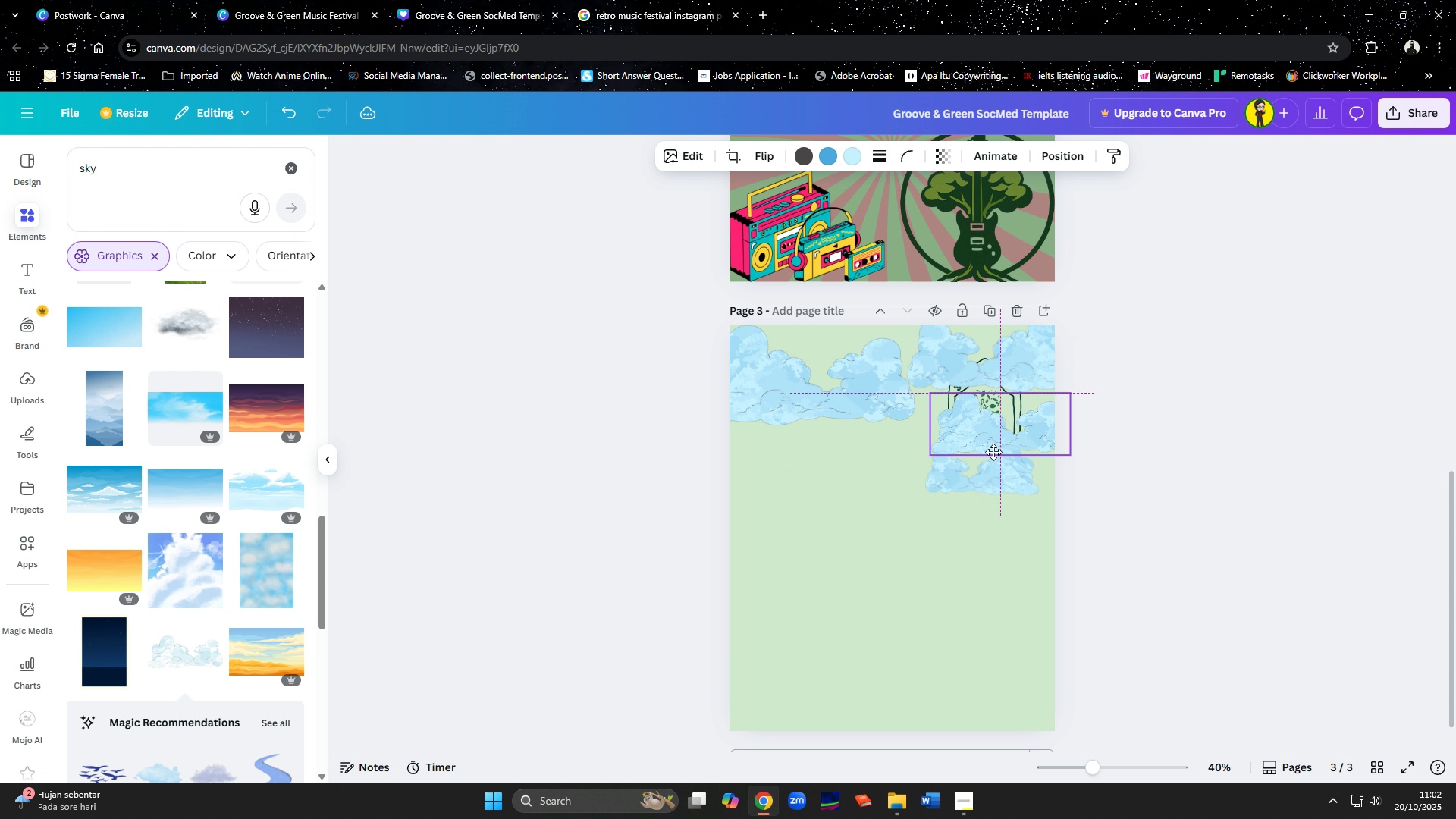 
left_click([845, 566])
 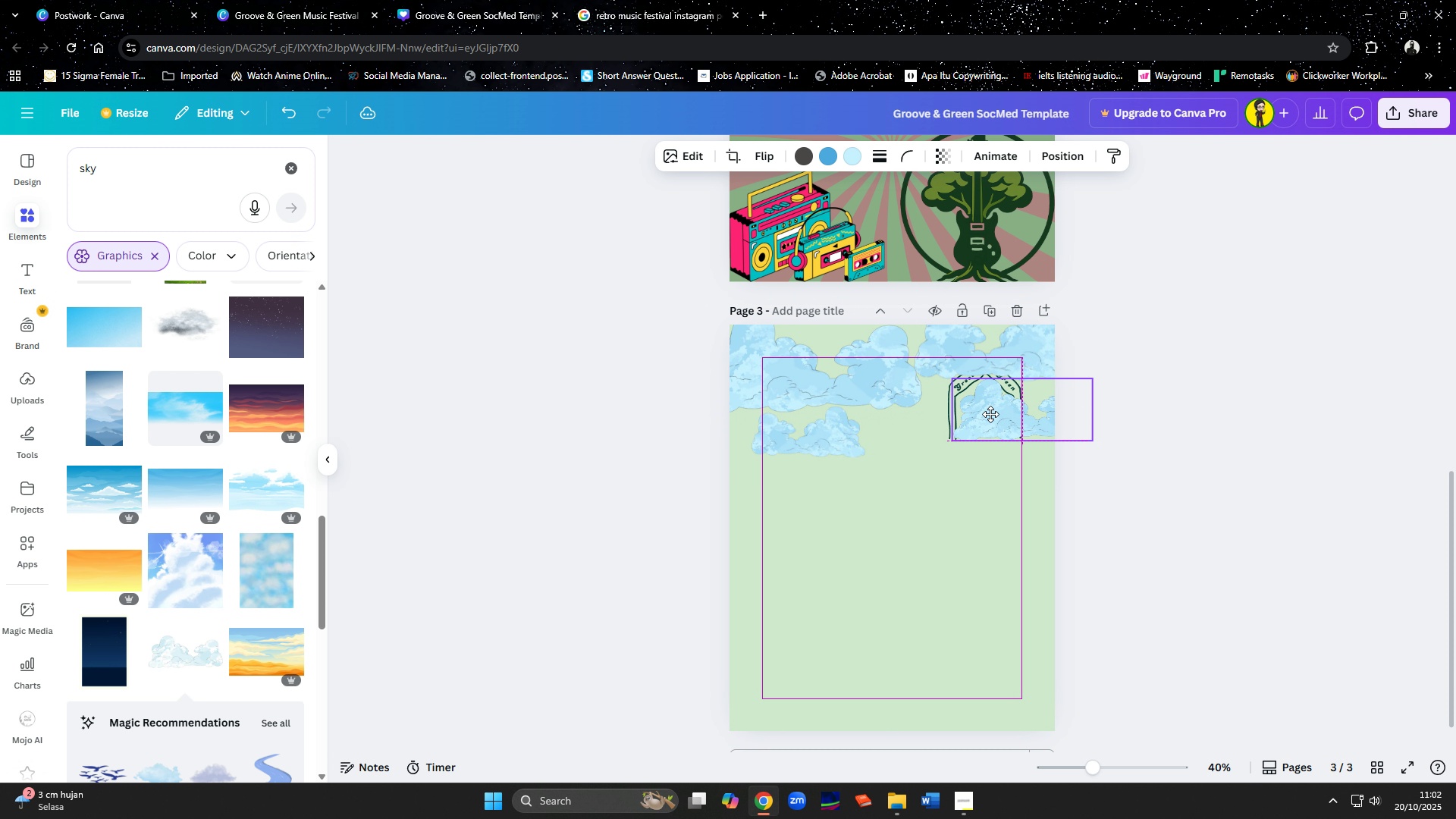 
wait(26.46)
 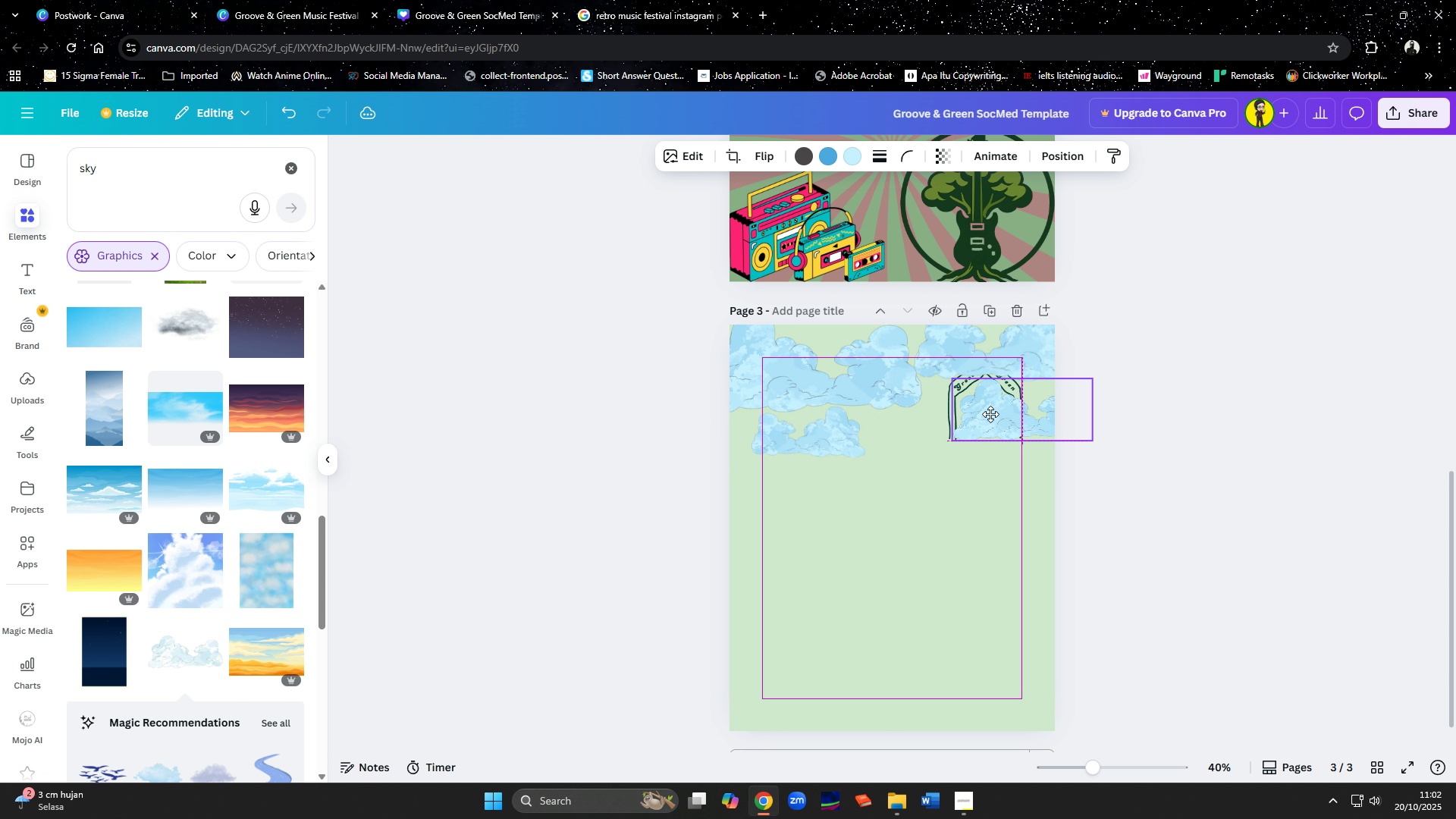 
left_click([895, 386])
 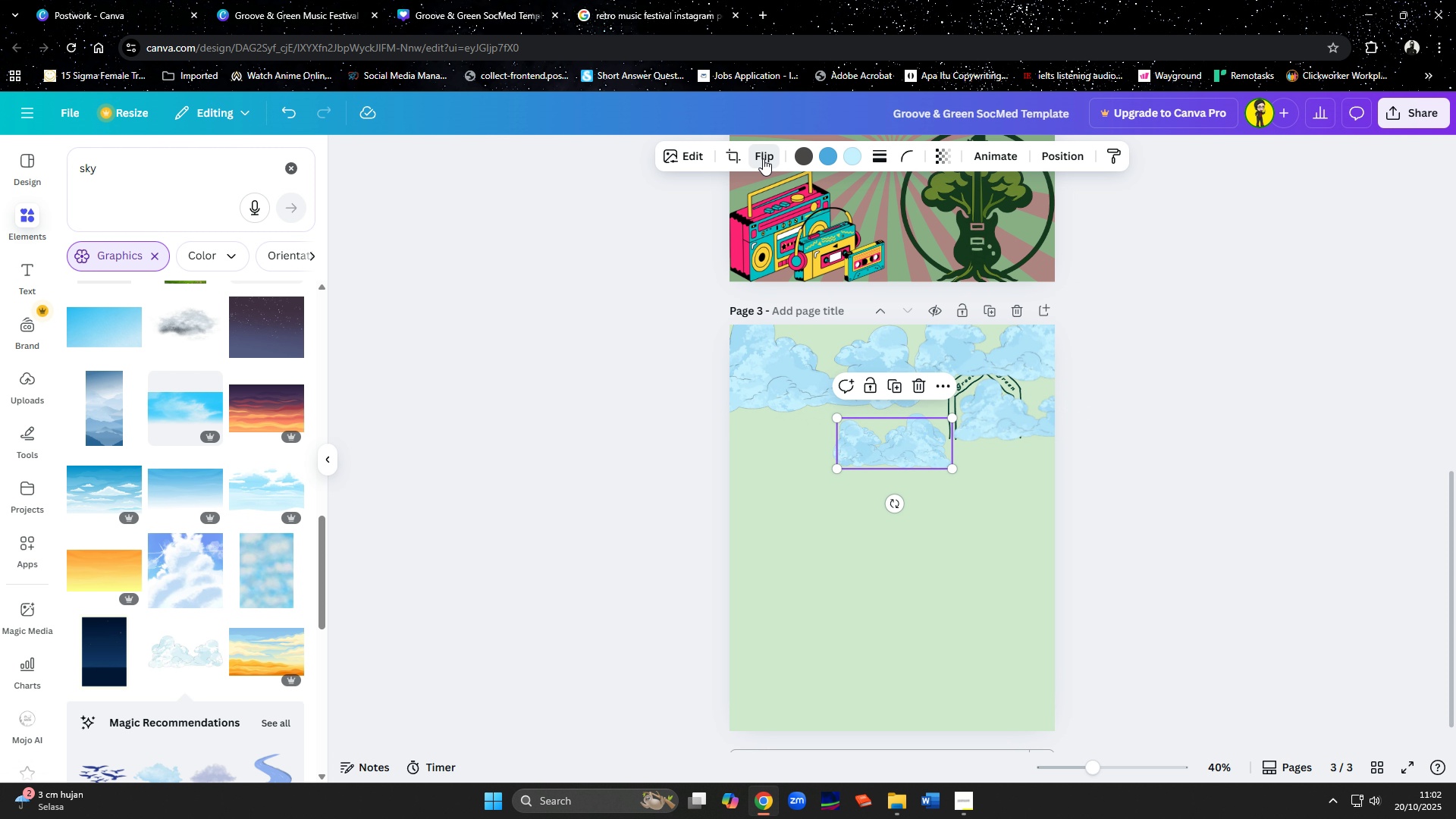 
left_click([792, 199])
 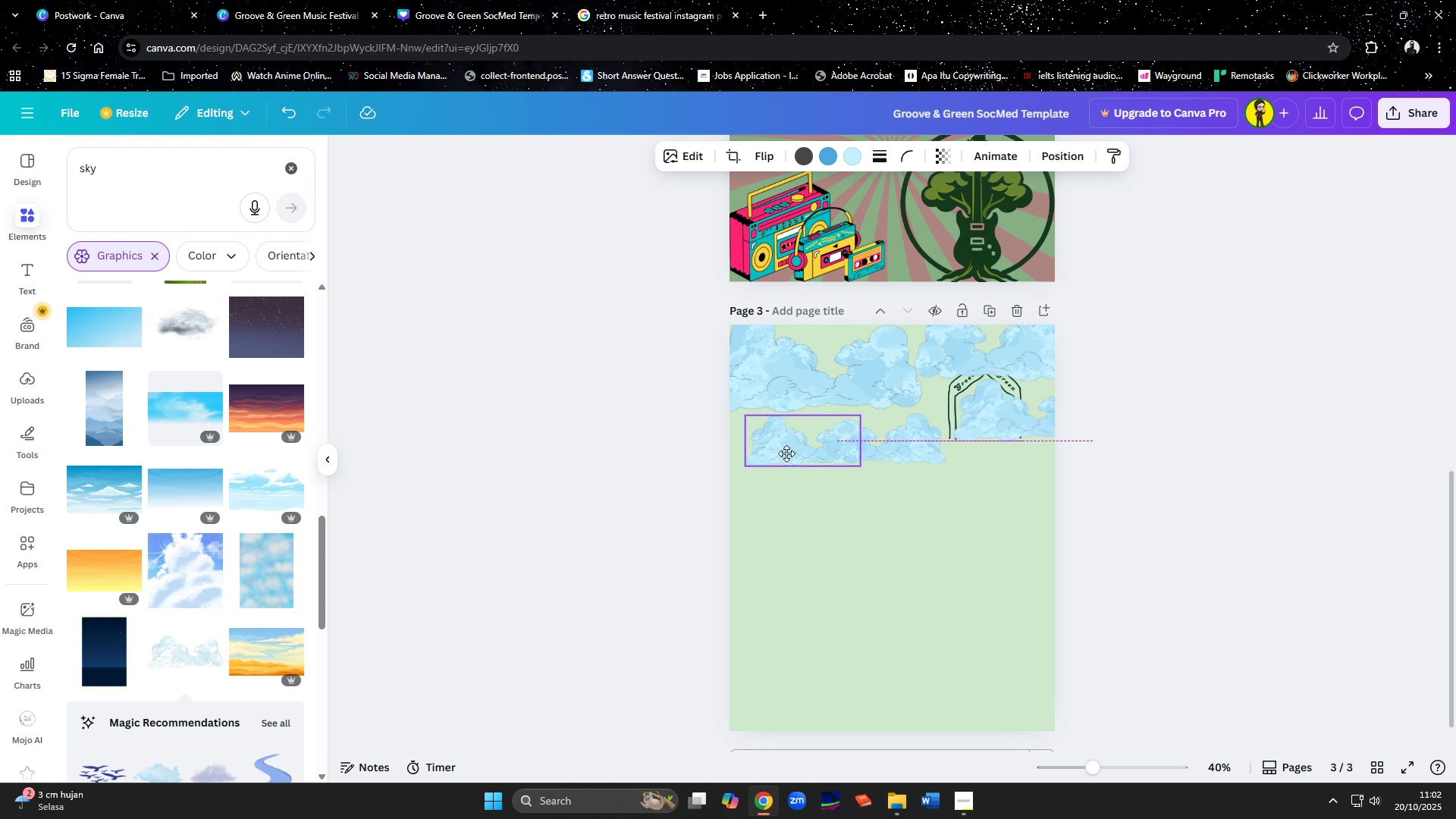 
mouse_move([784, 473])
 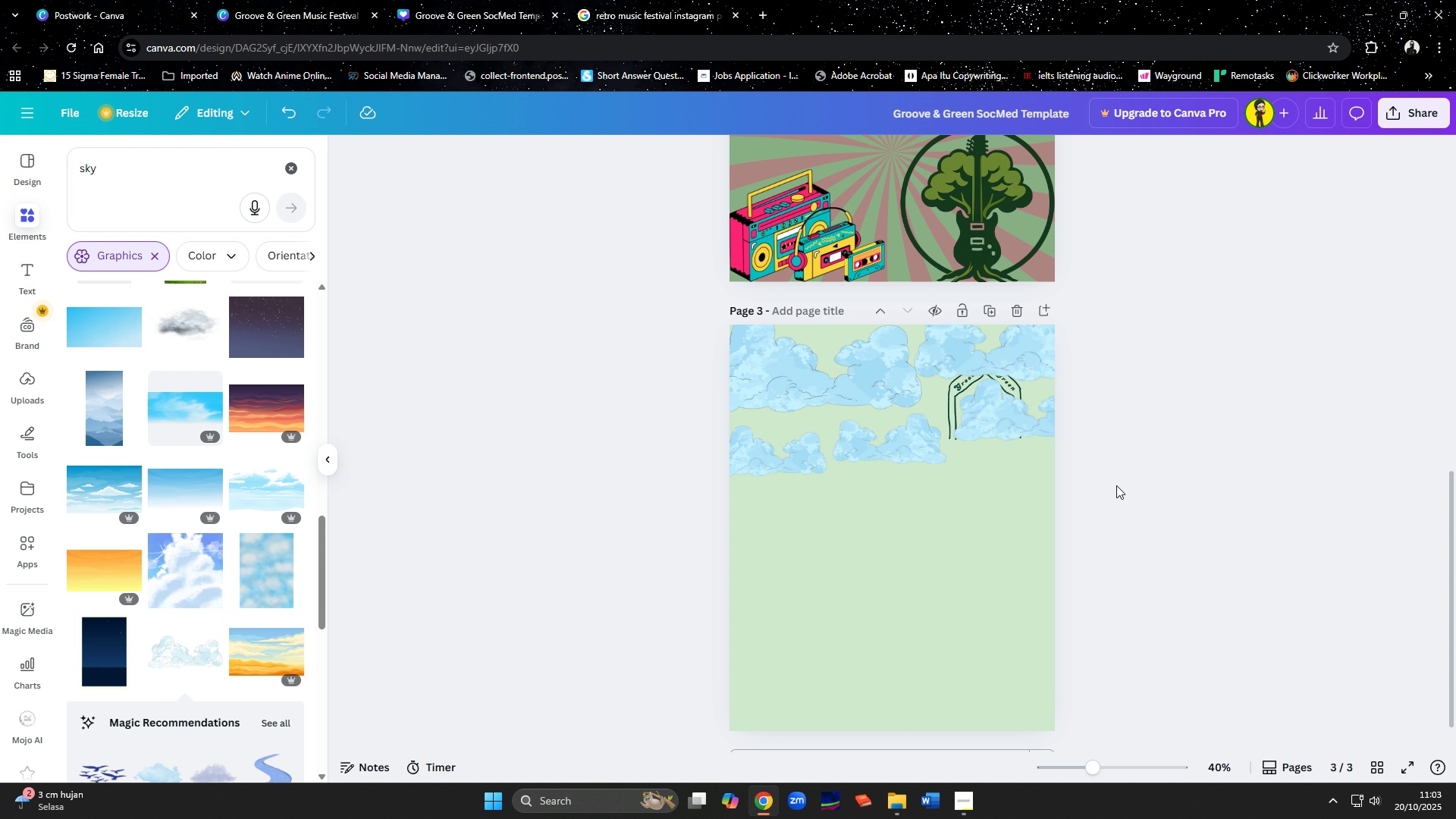 
wait(6.51)
 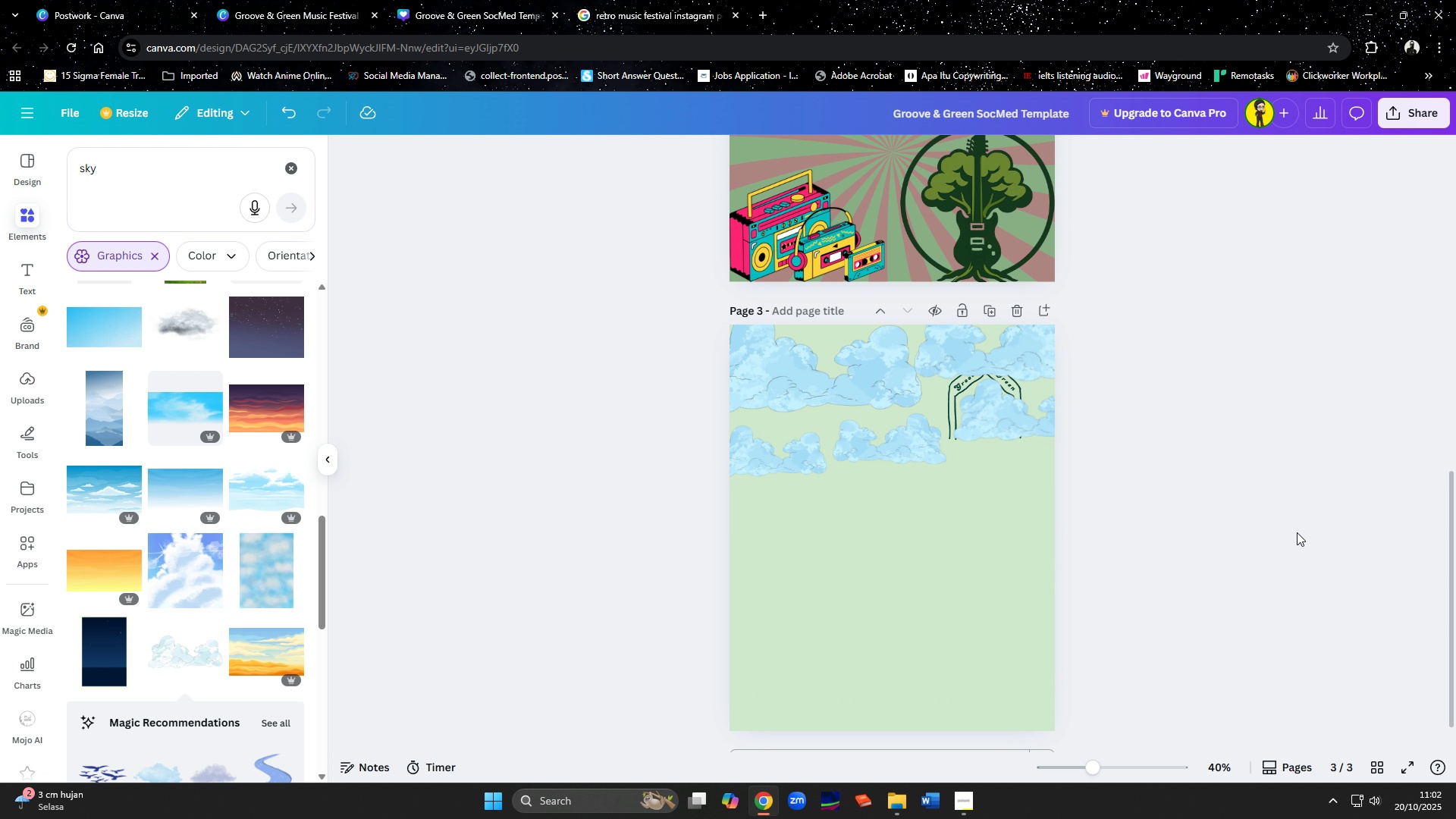 
key(Control+A)
 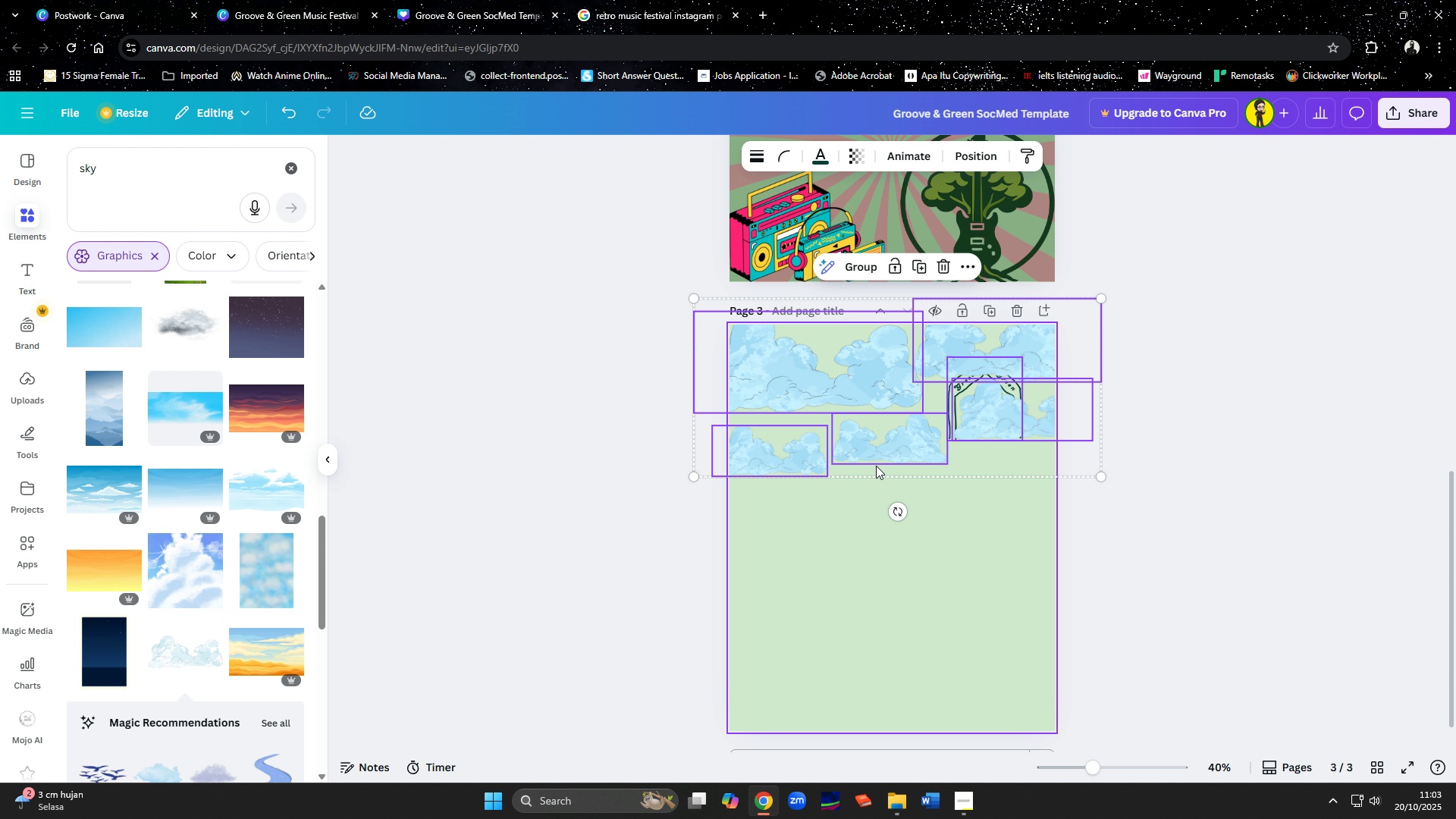 
hold_key(key=ShiftLeft, duration=1.53)
left_click([966, 363])
 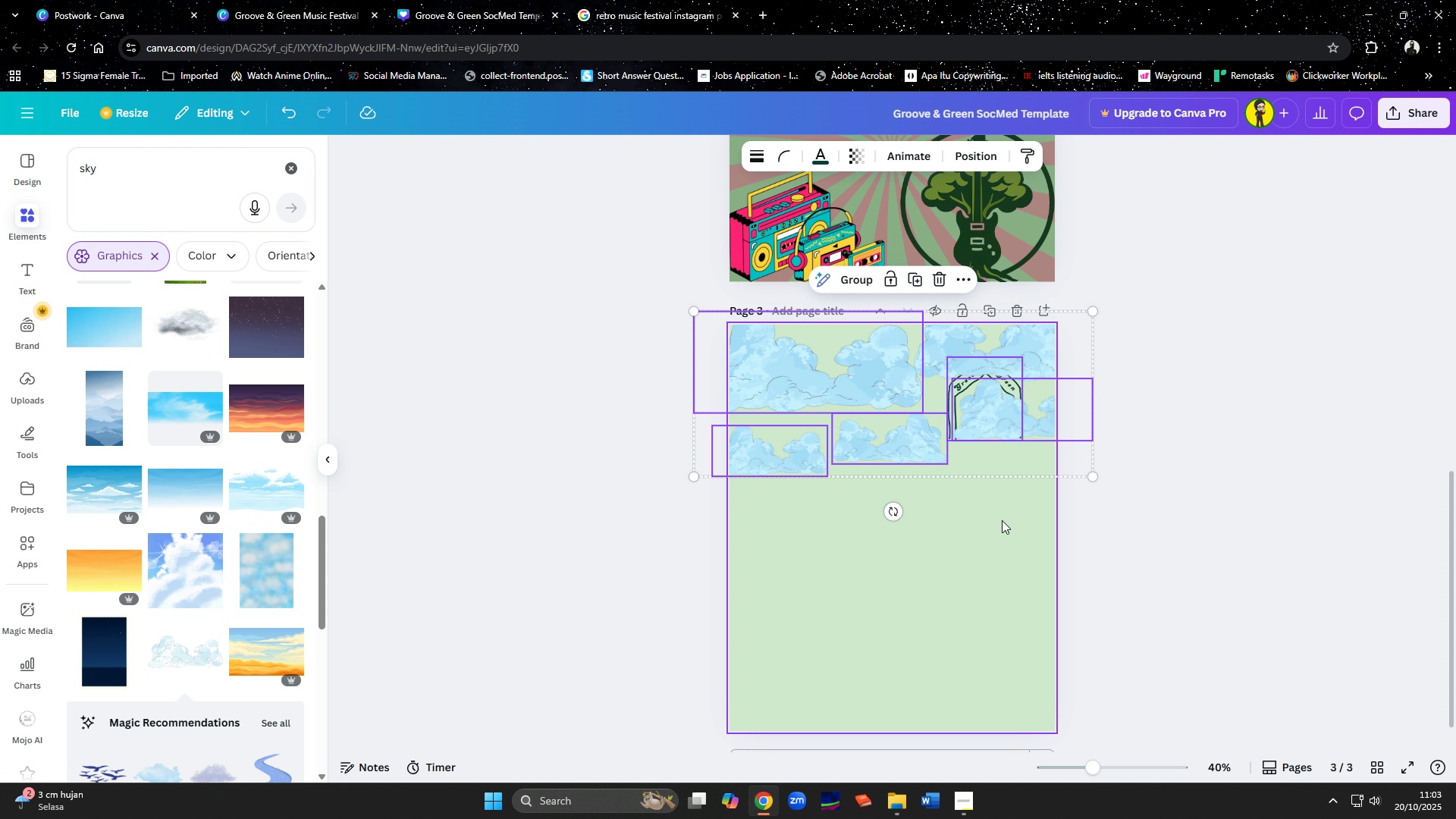 
hold_key(key=ShiftLeft, duration=0.34)
 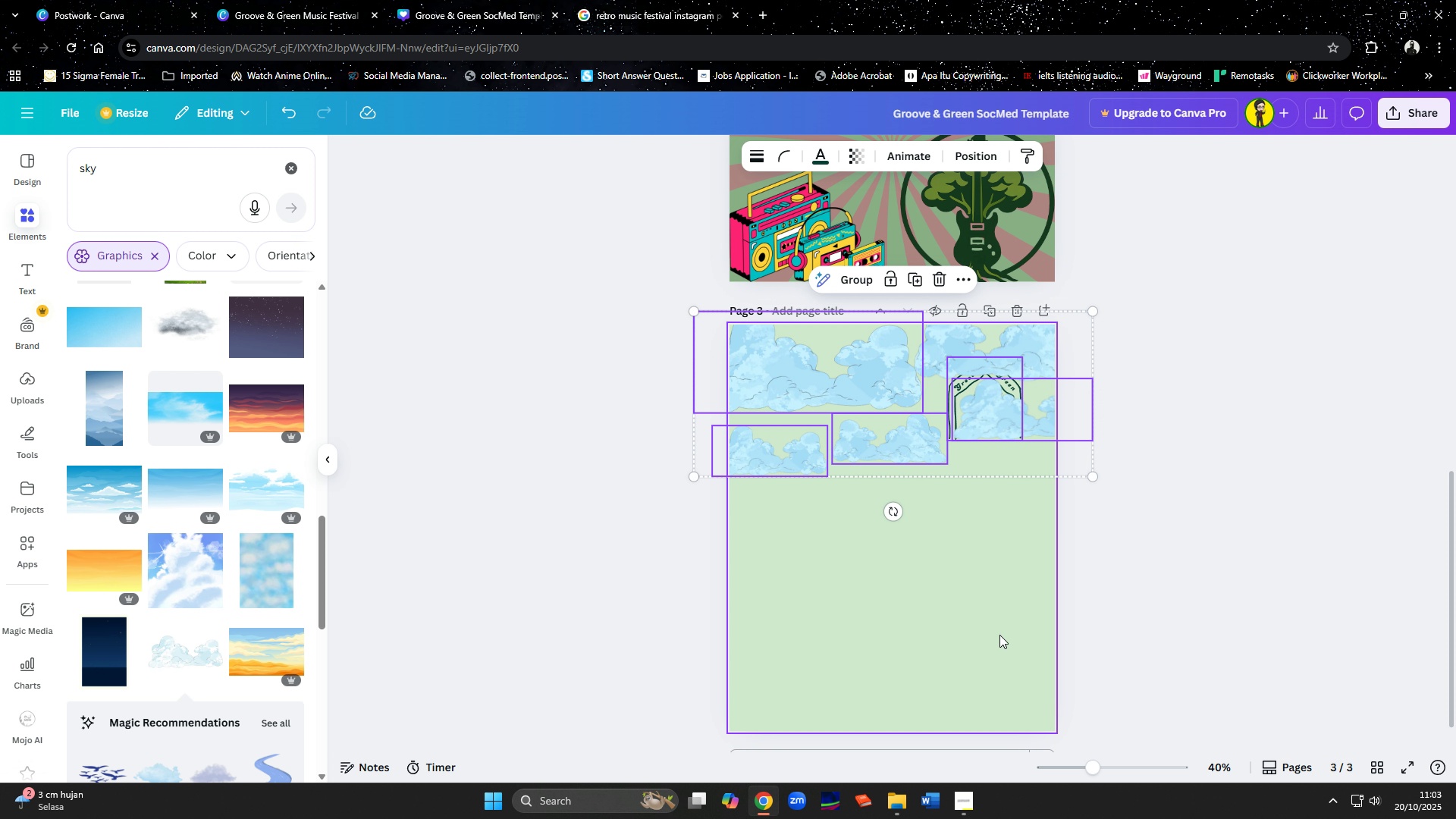 
left_click([999, 635])
 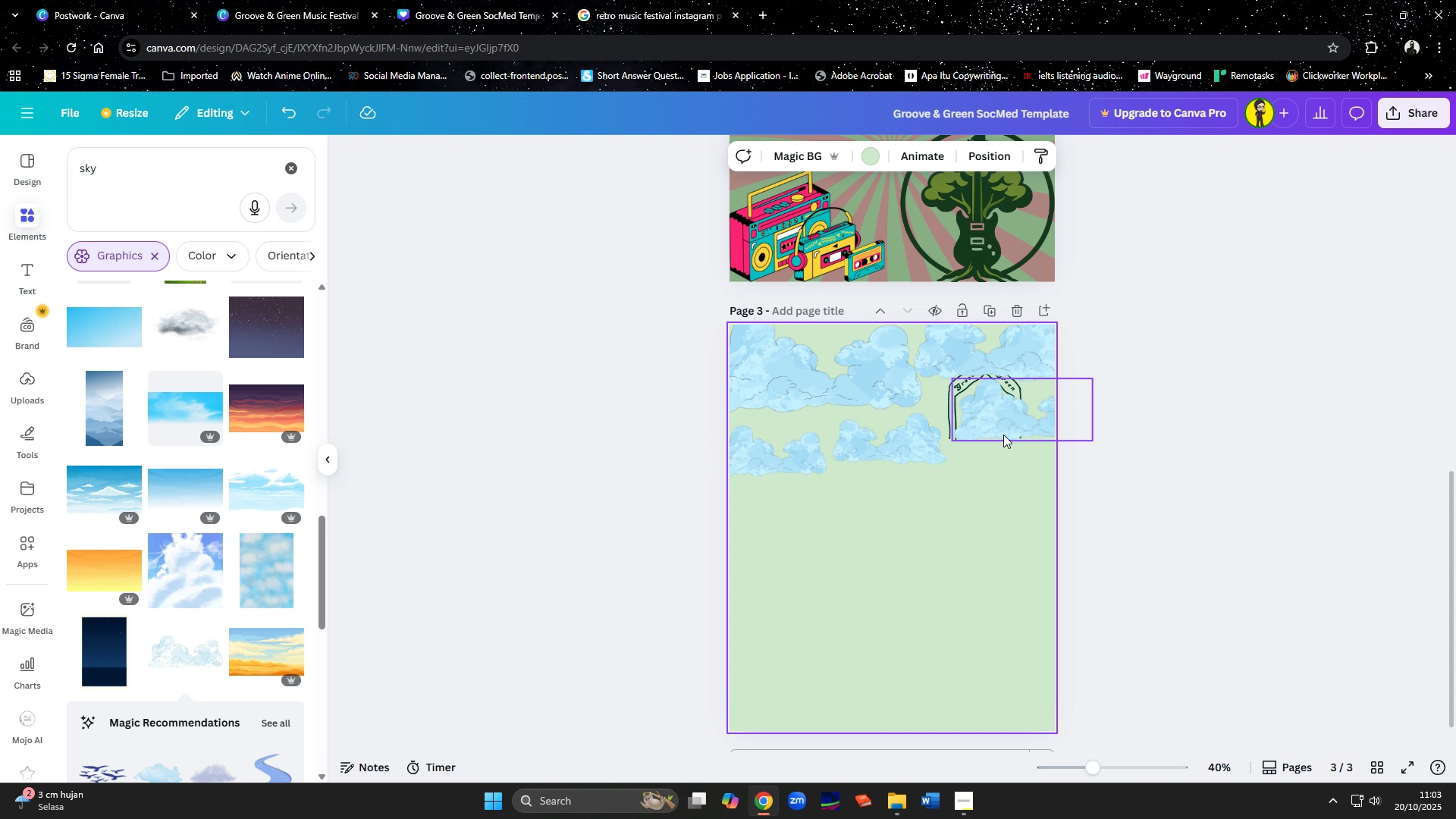 
left_click([1003, 428])
 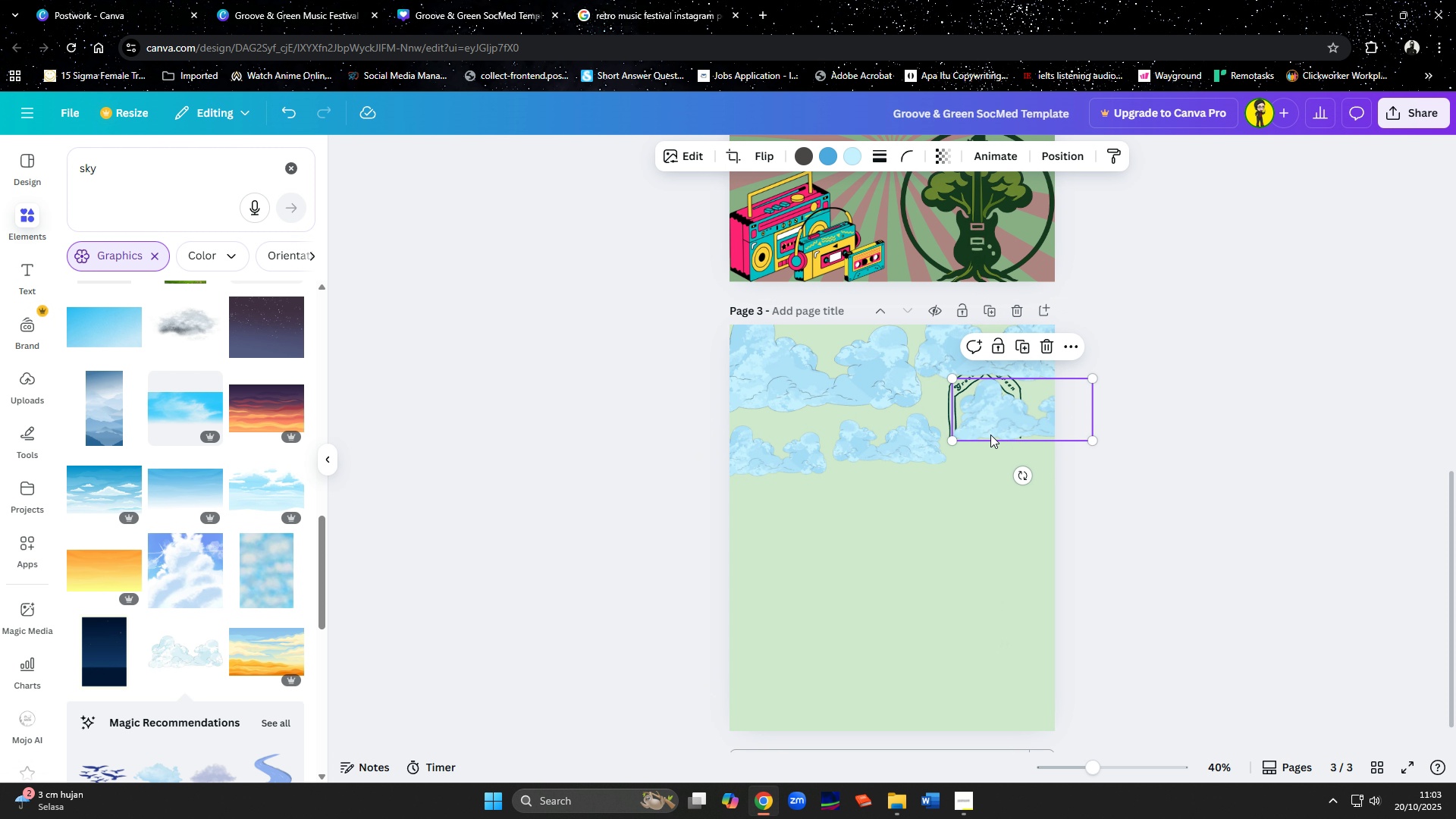 
key(Delete)
 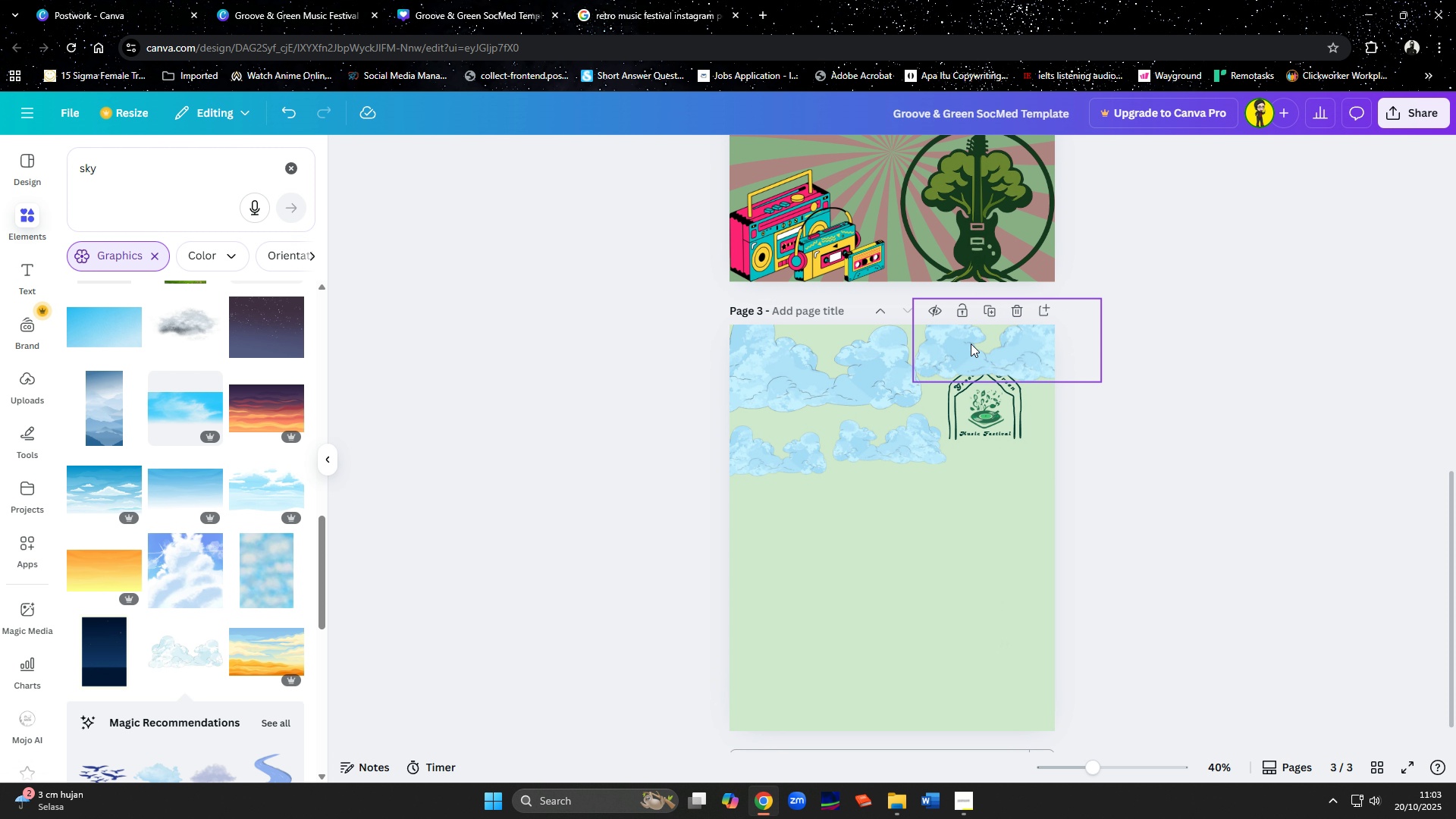 
left_click([971, 344])
 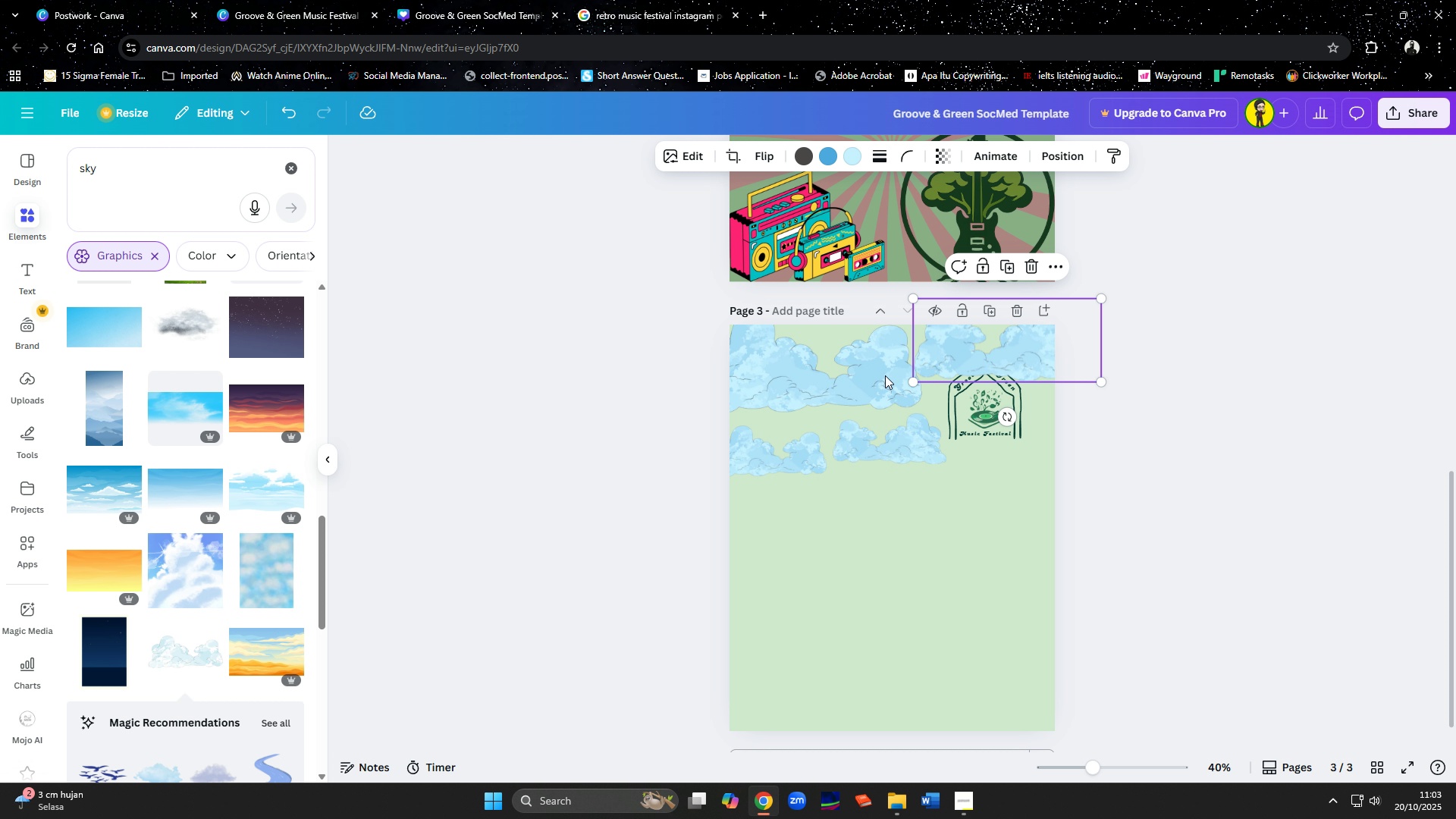 
key(Delete)
 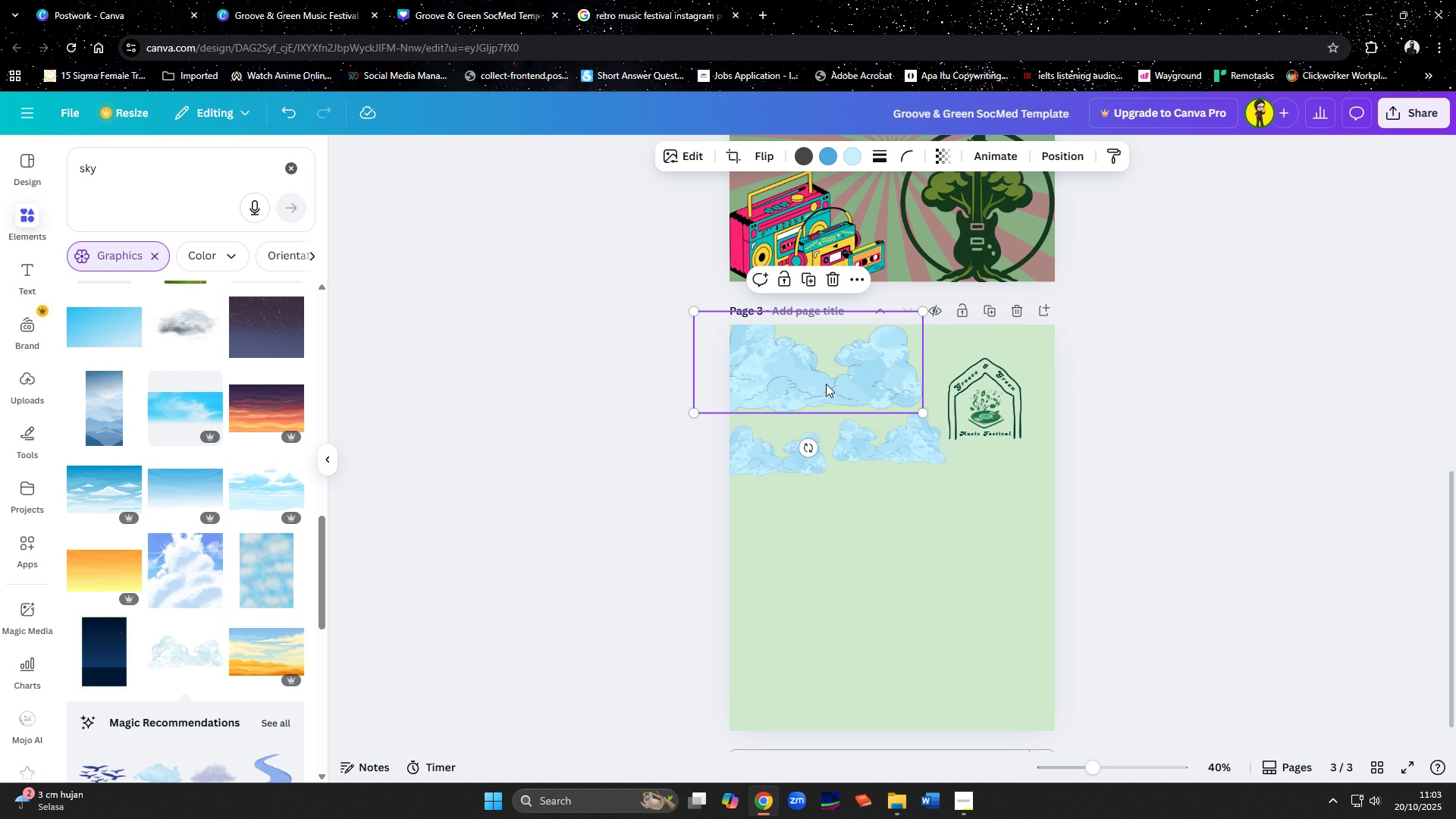 
left_click([826, 384])
 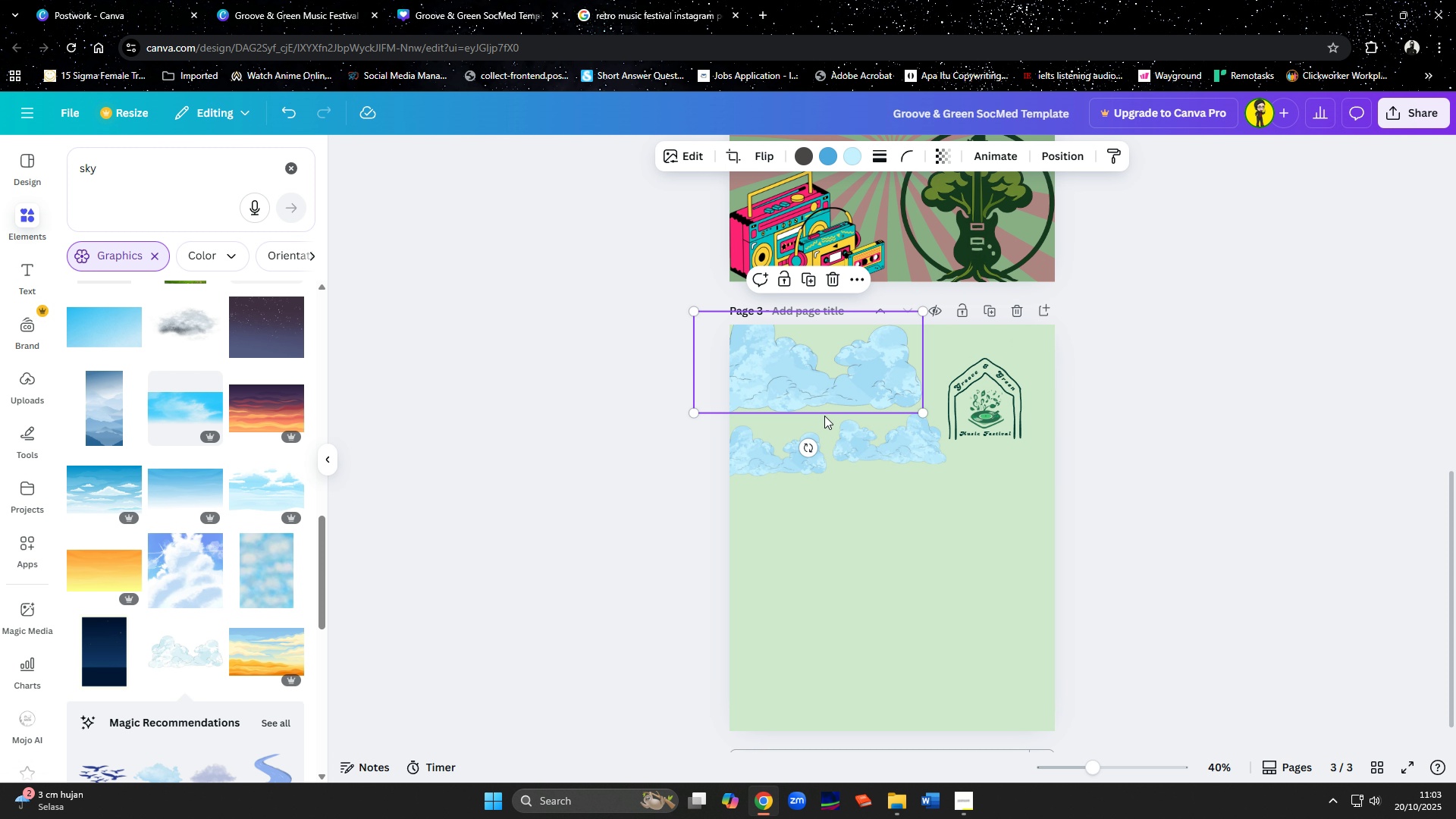 
key(Delete)
 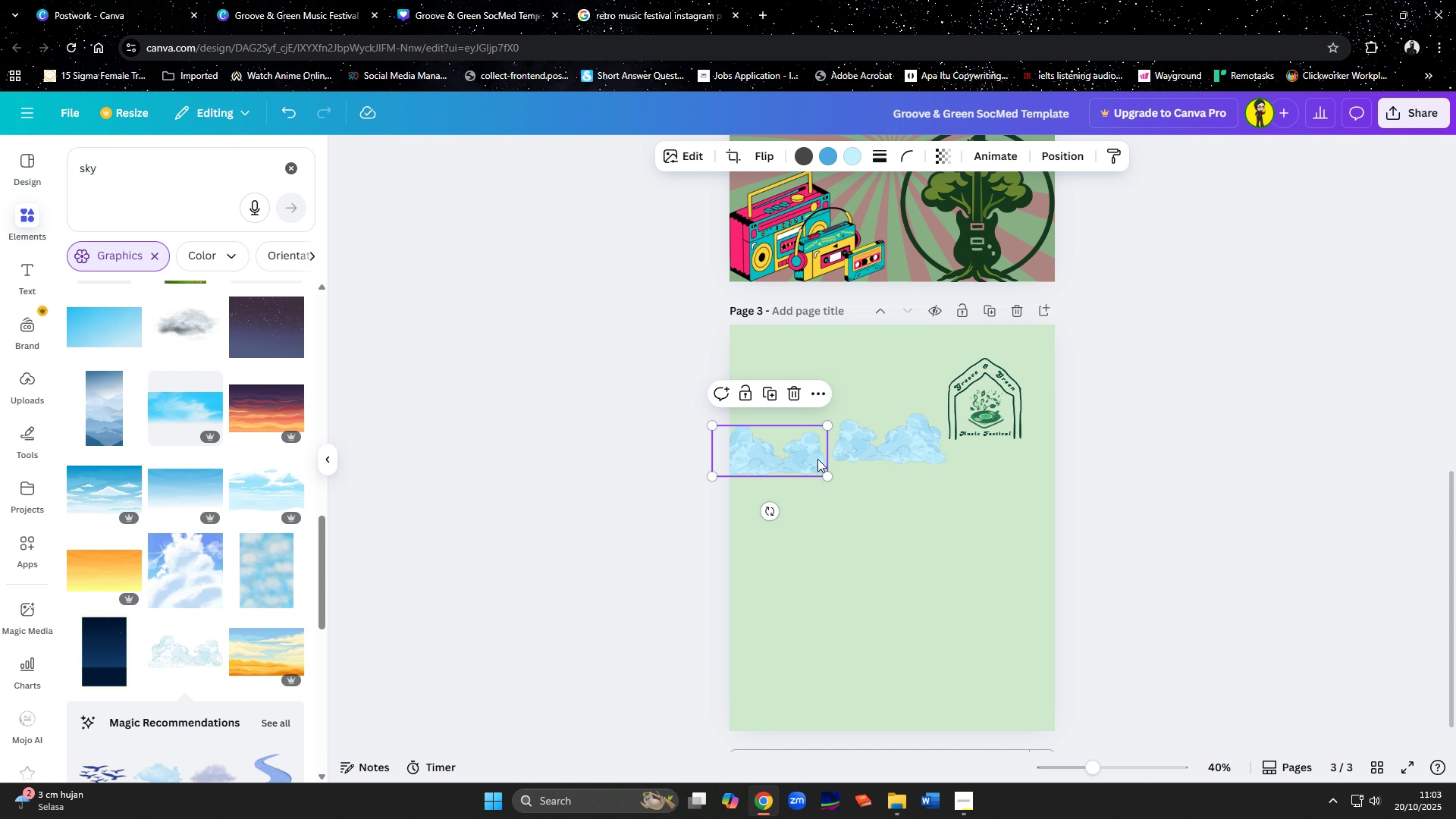 
left_click([817, 459])
 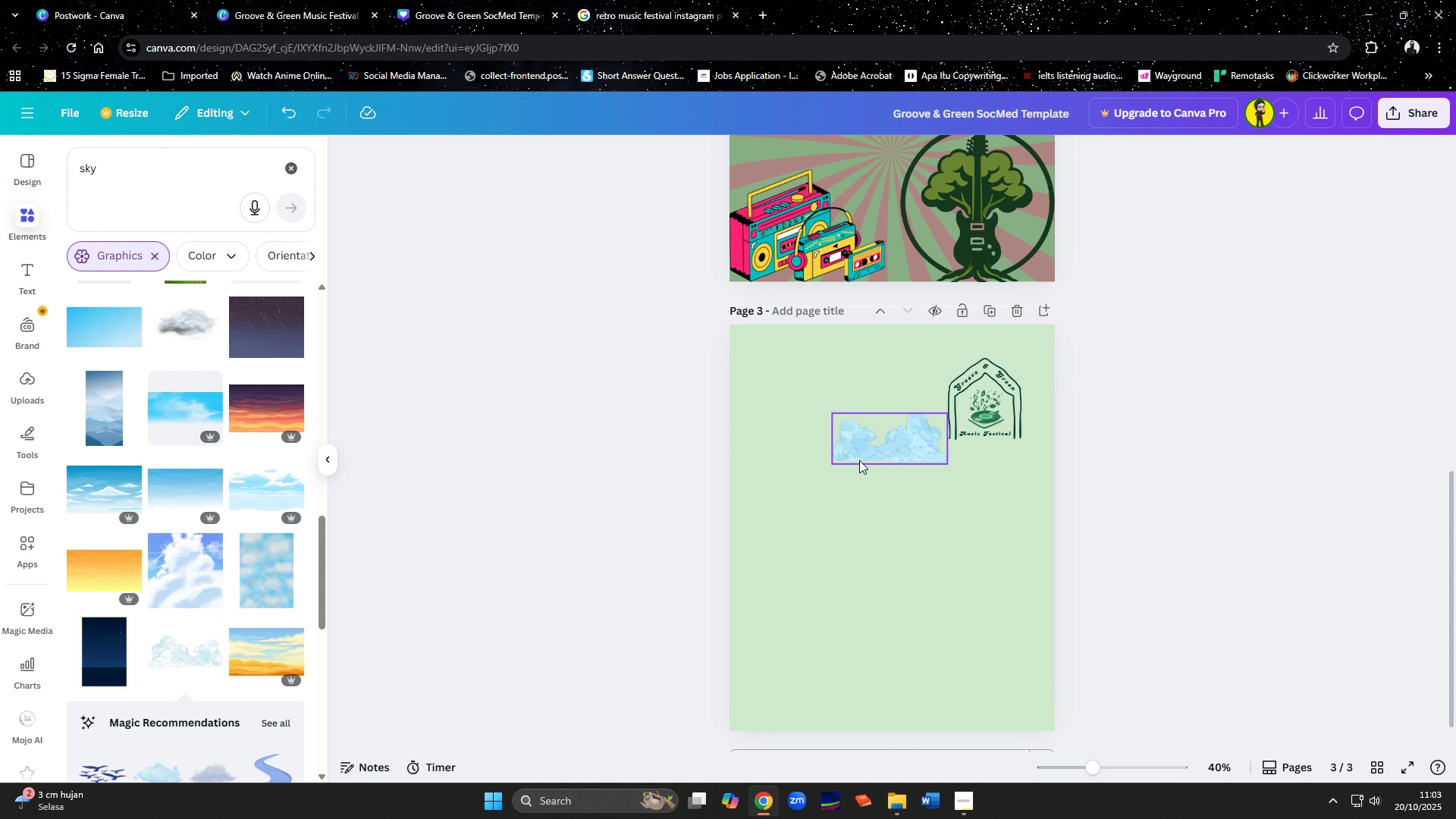 
key(Delete)
 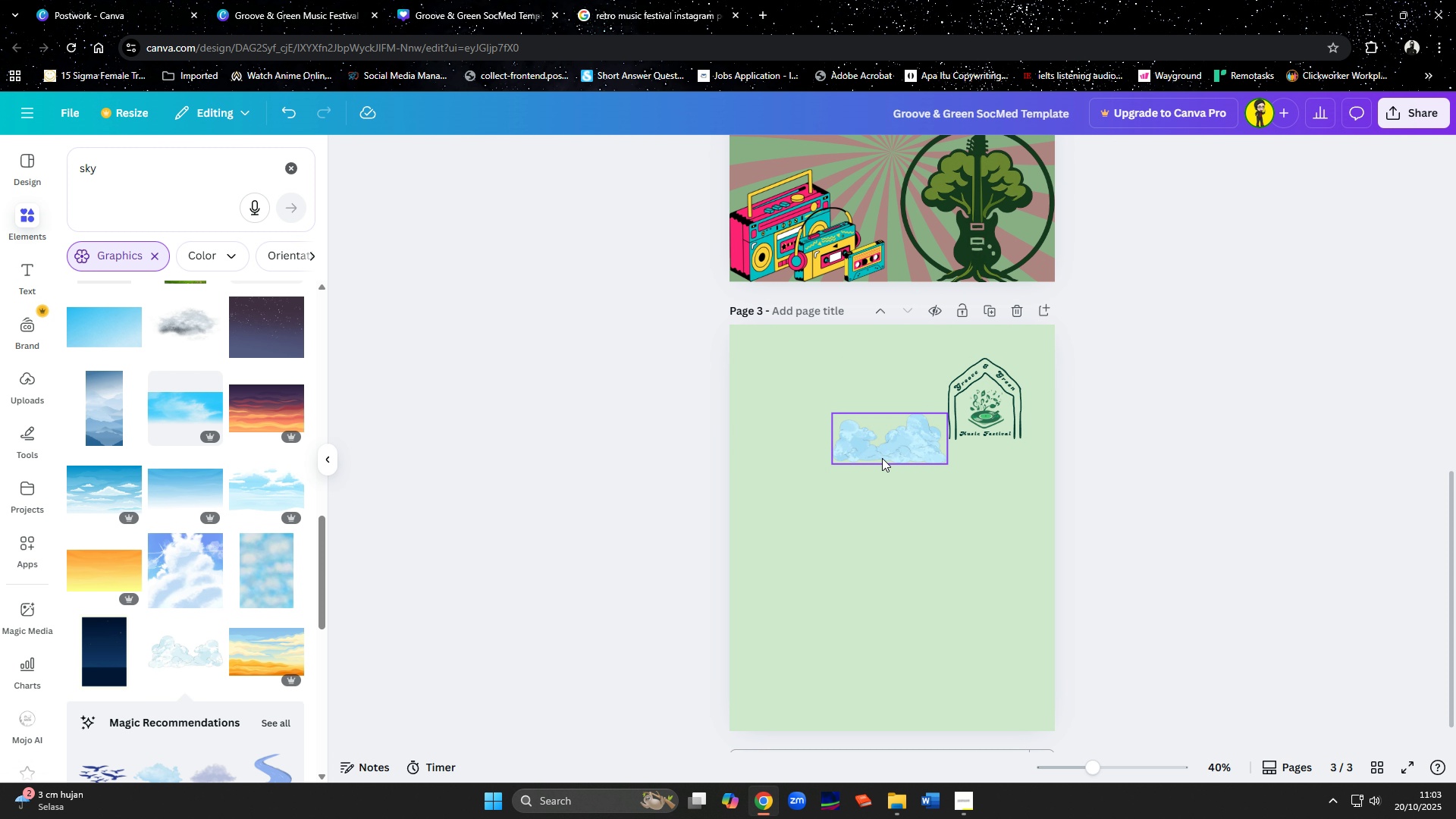 
double_click([882, 458])
 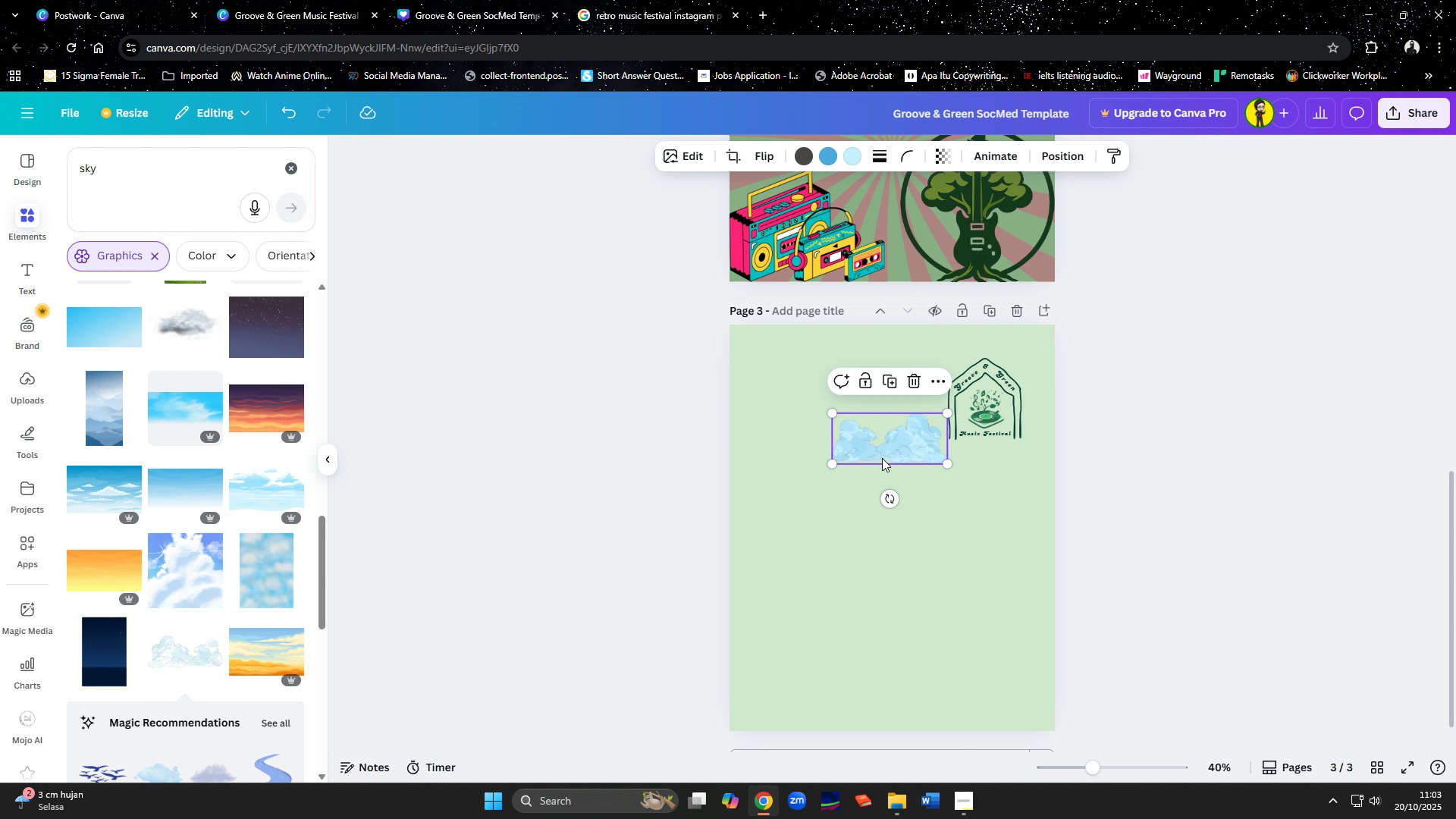 
type([Delete]clolud)
key(Backspace)
key(Backspace)
key(Backspace)
type(ud)
 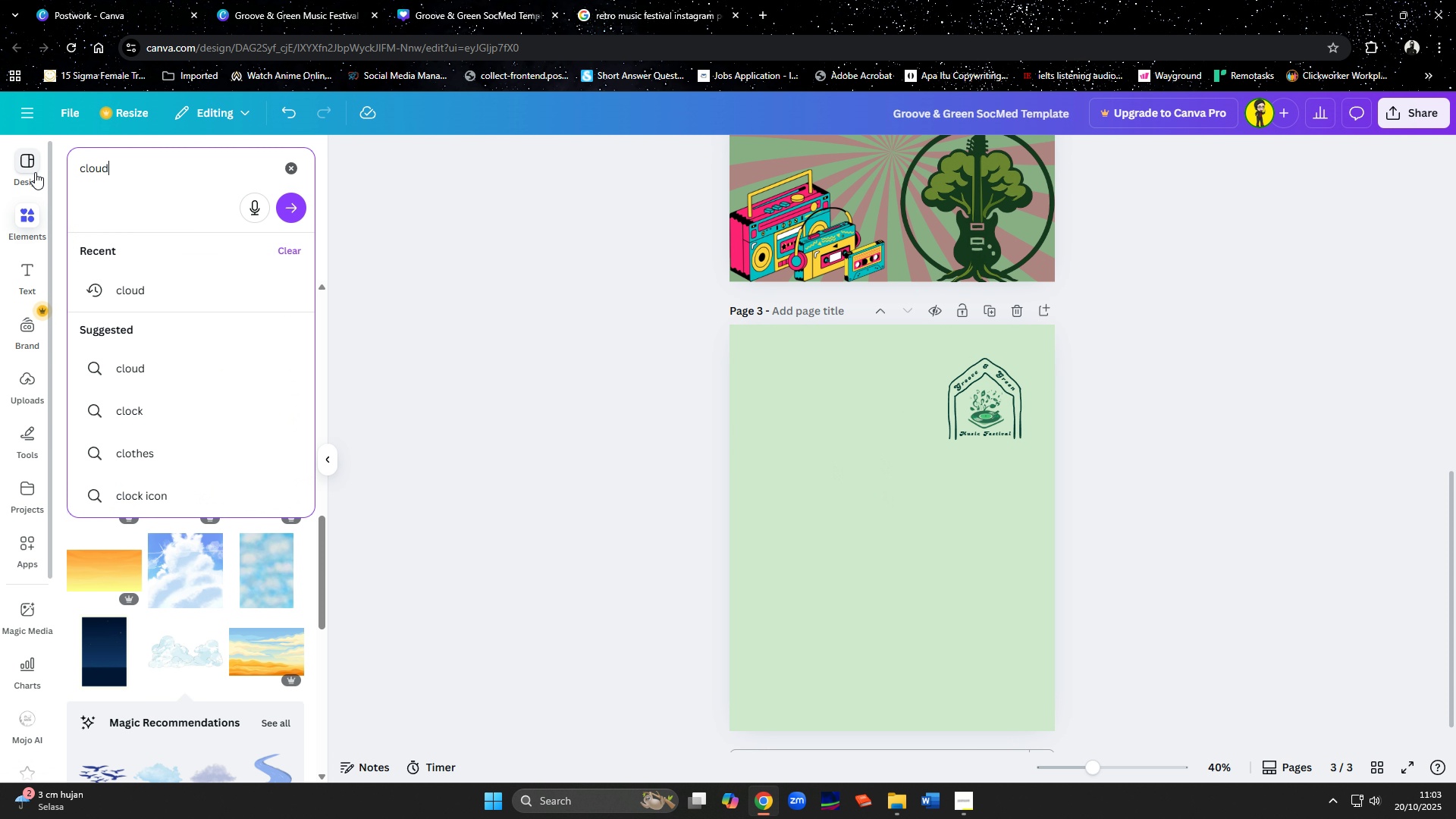 
key(Enter)
 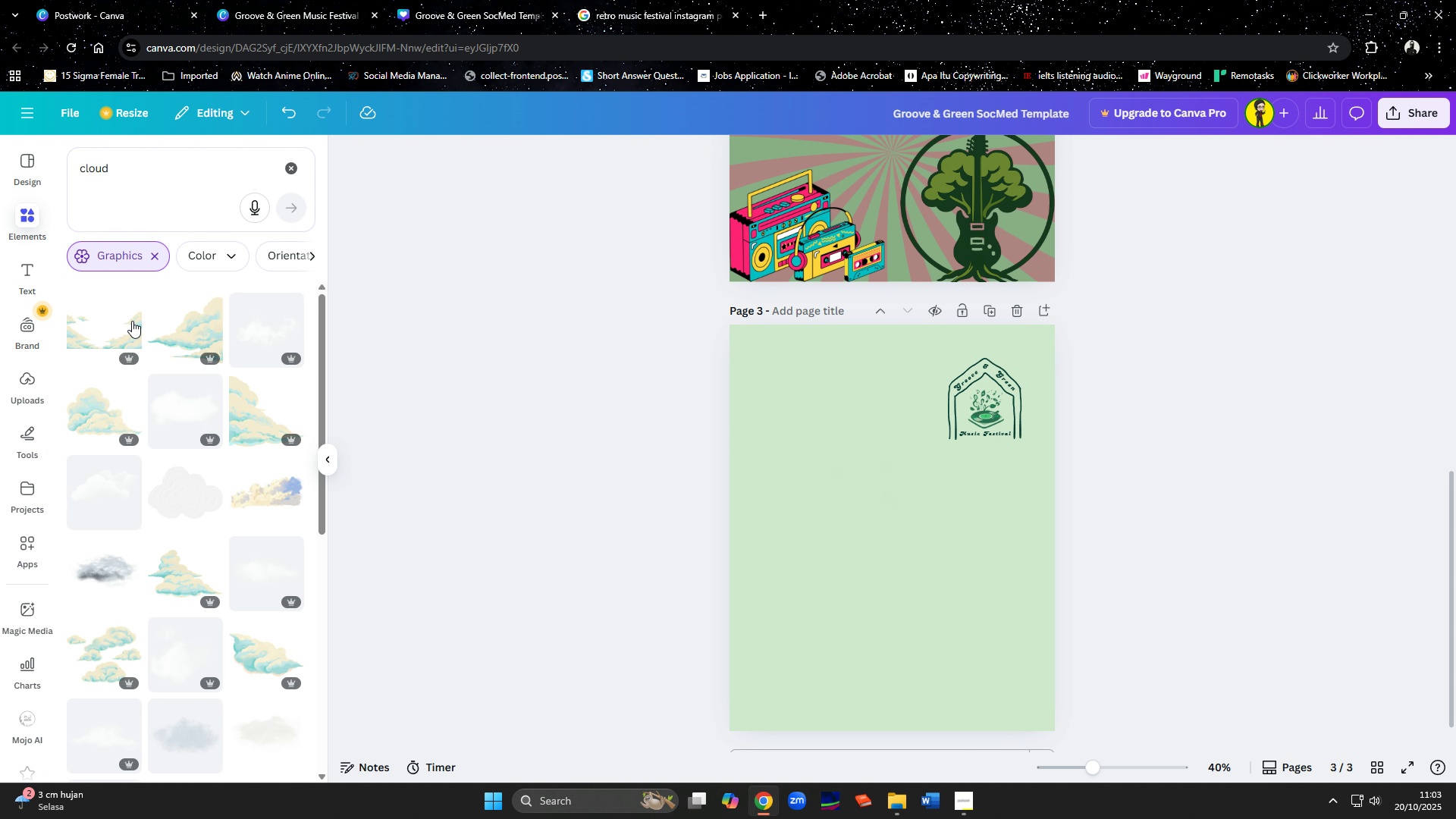 
scroll: coordinate [140, 465], scroll_direction: down, amount: 11.0
 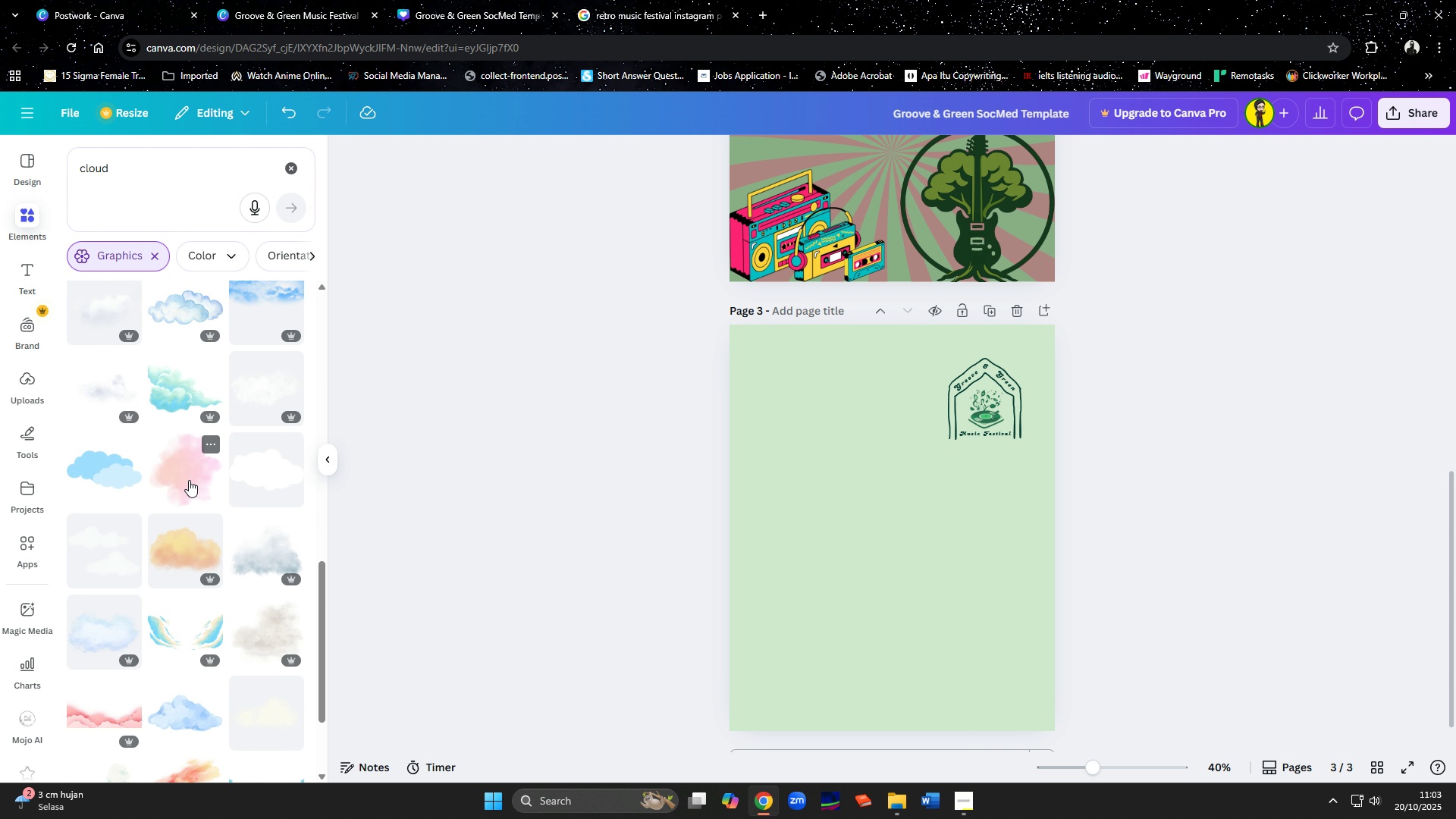 
left_click([189, 480])
 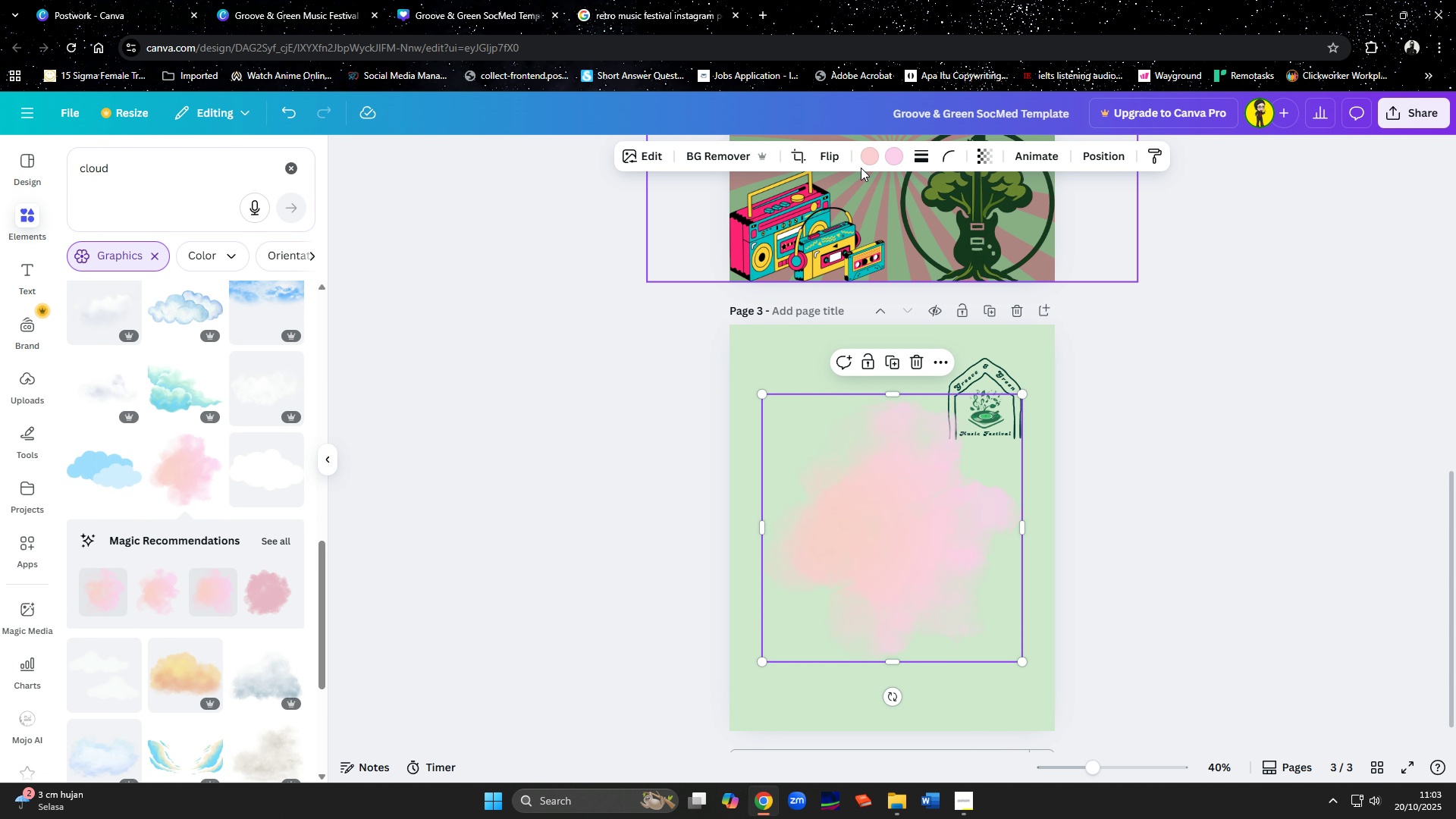 
left_click([865, 158])
 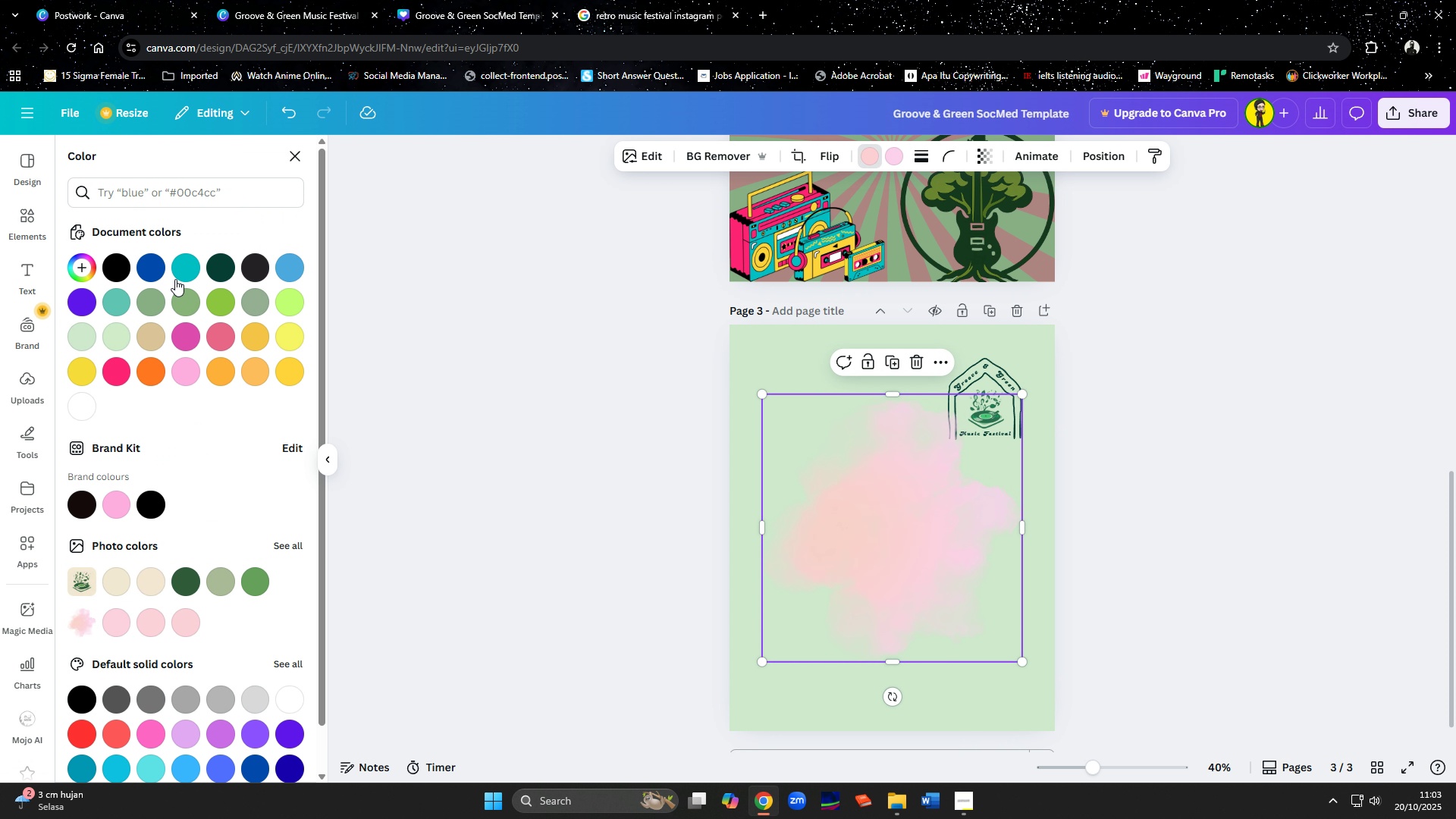 
left_click([153, 268])
 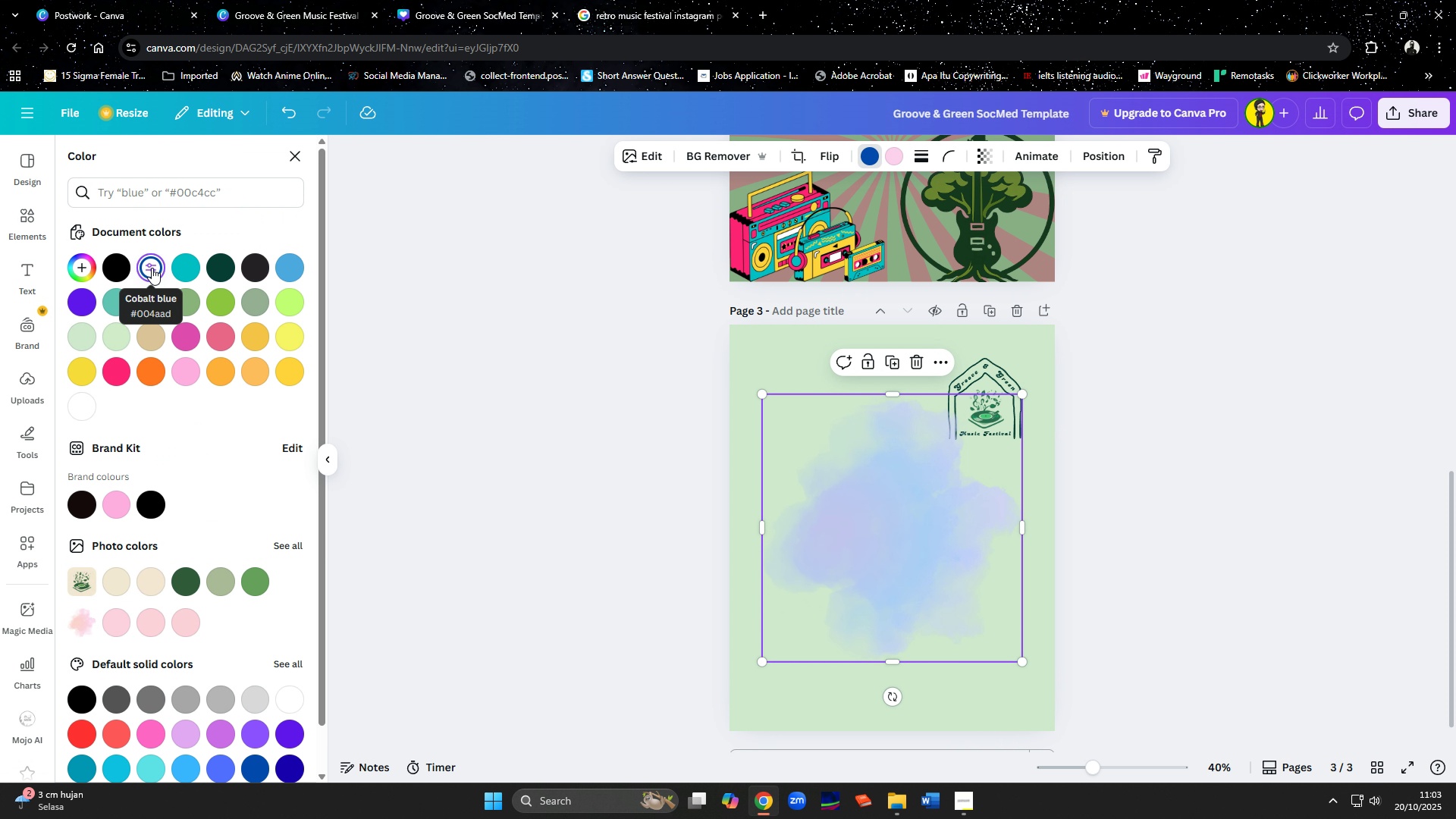 
left_click([152, 268])
 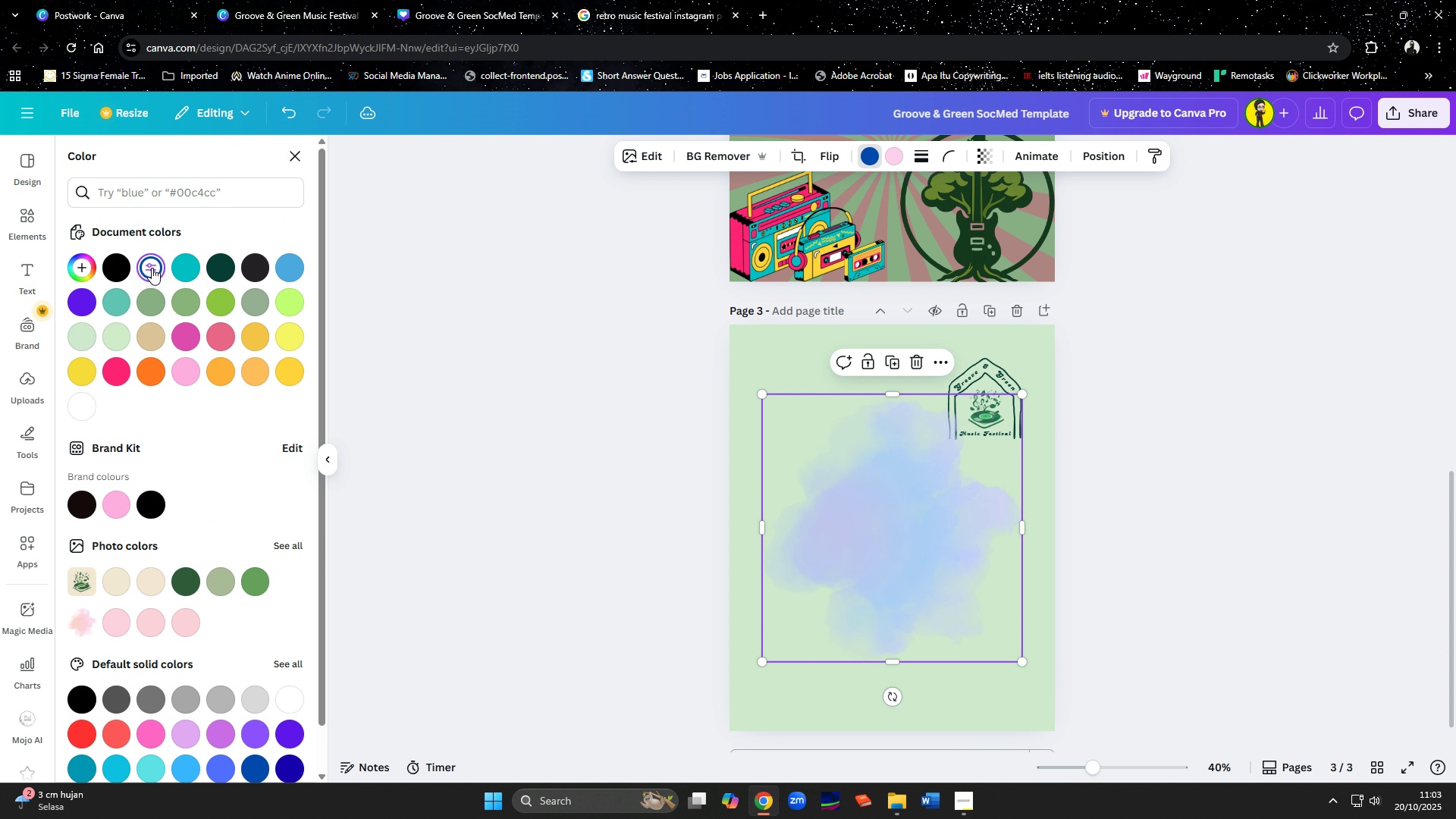 
left_click([152, 268])
 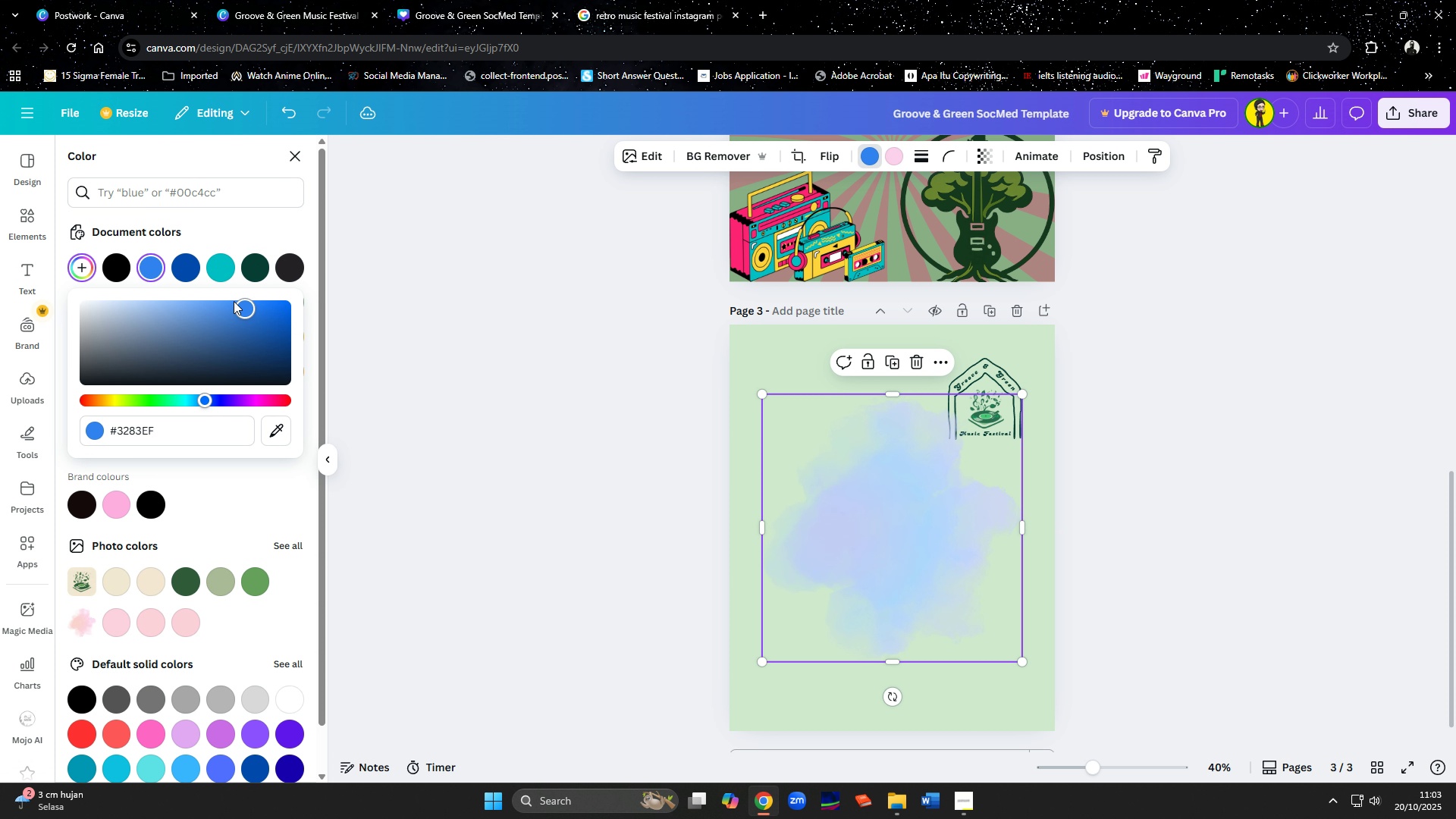 
mouse_move([167, 303])
 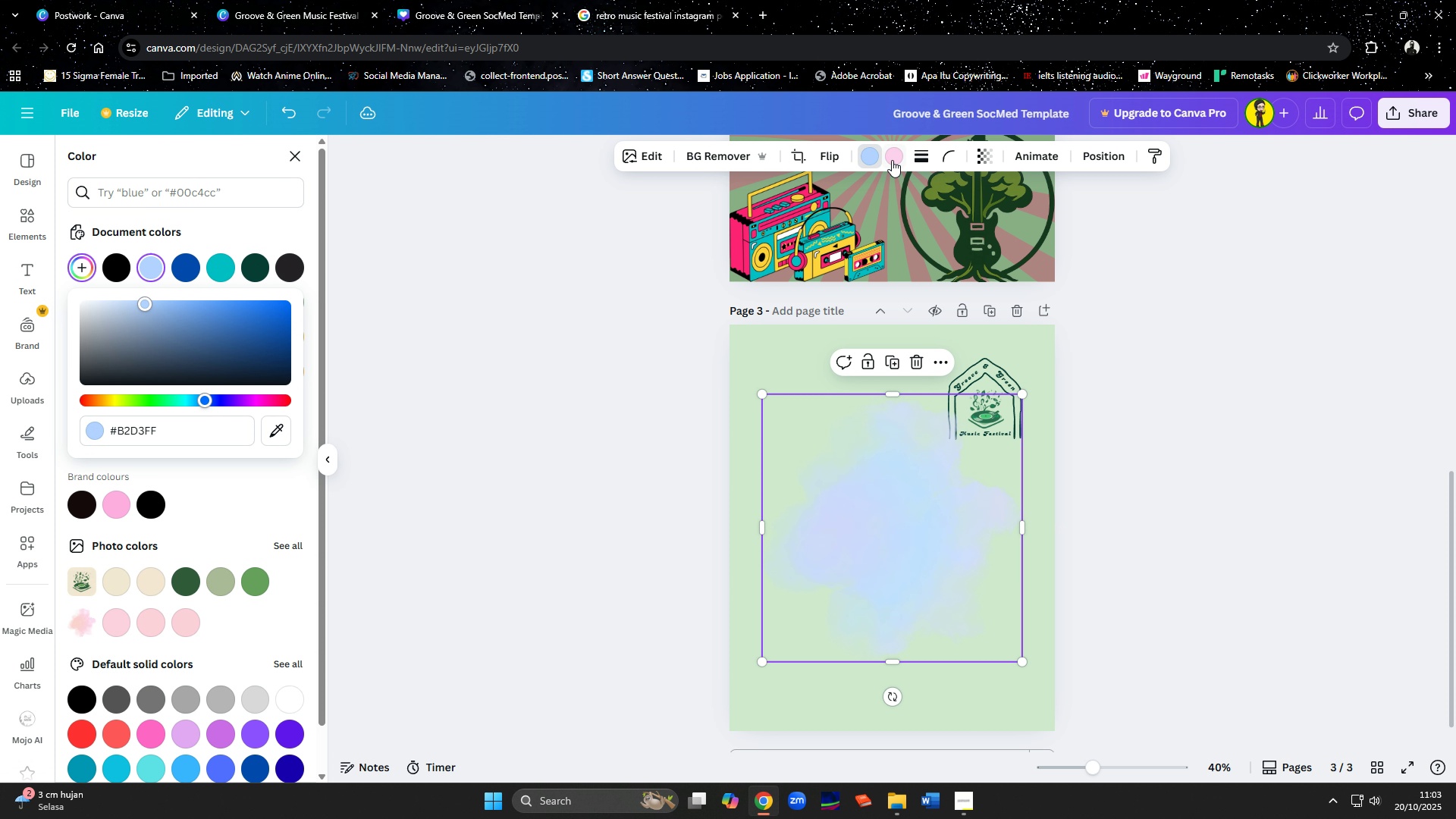 
left_click([892, 156])
 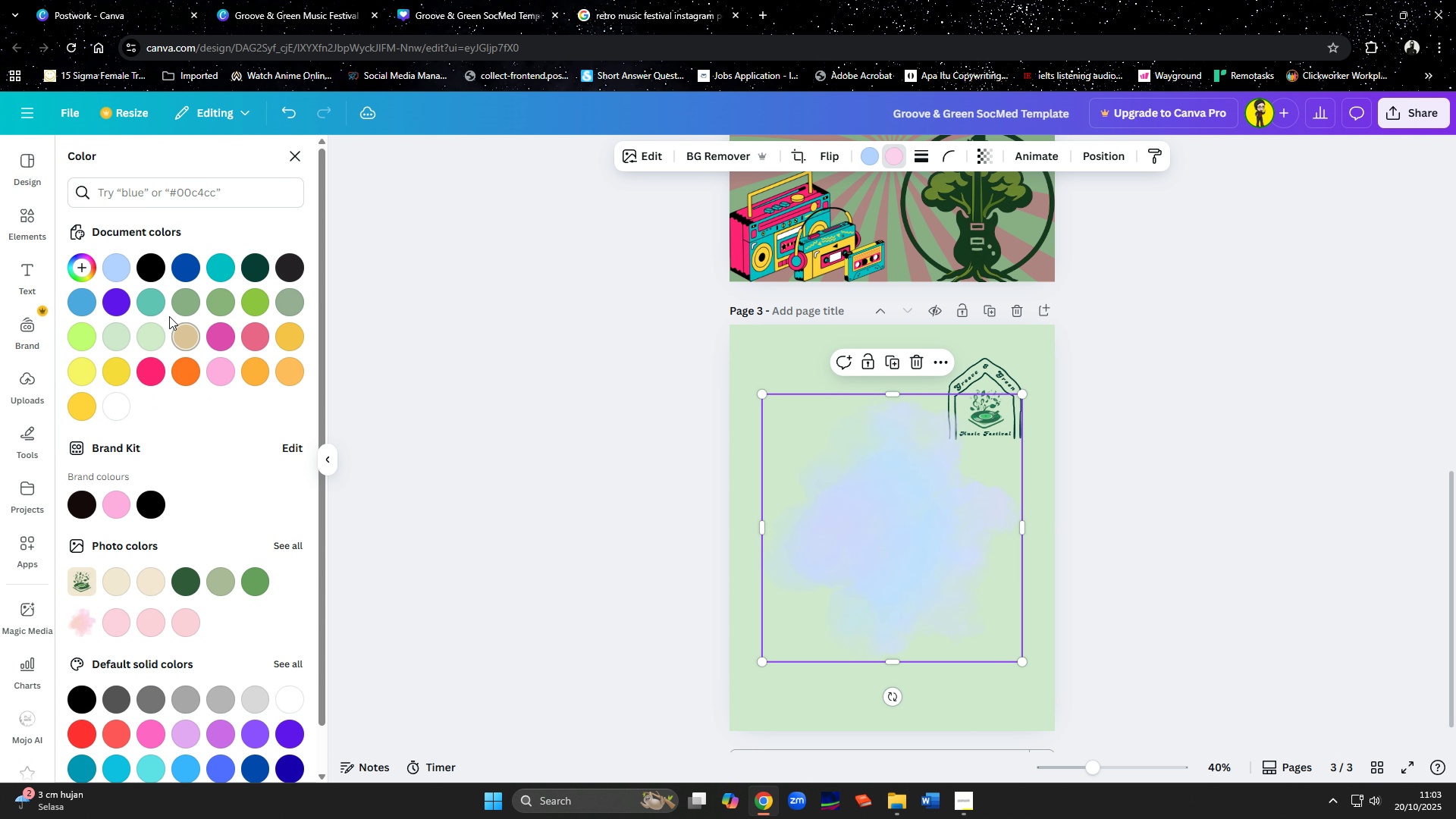 
left_click([180, 270])
 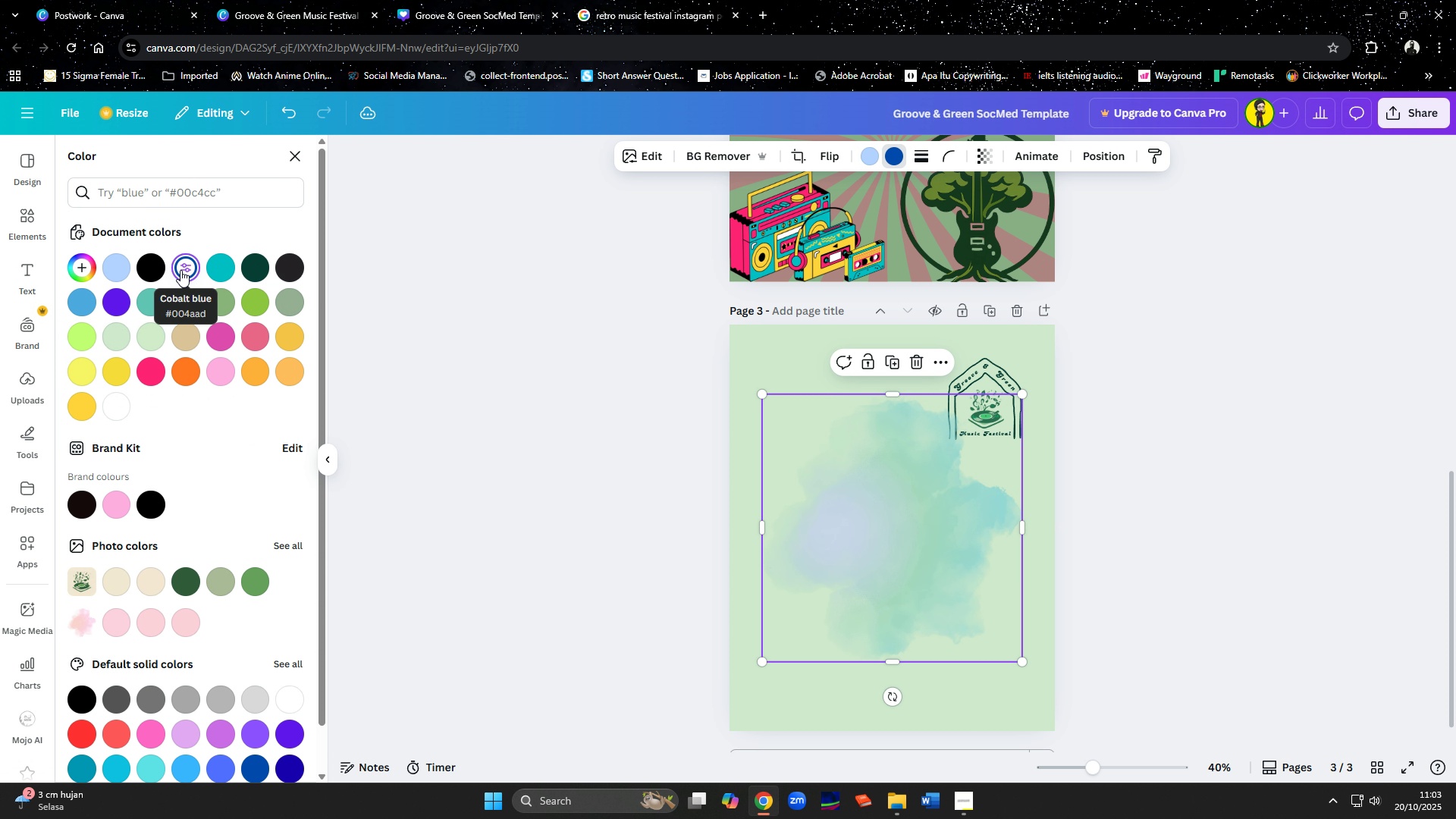 
left_click([183, 268])
 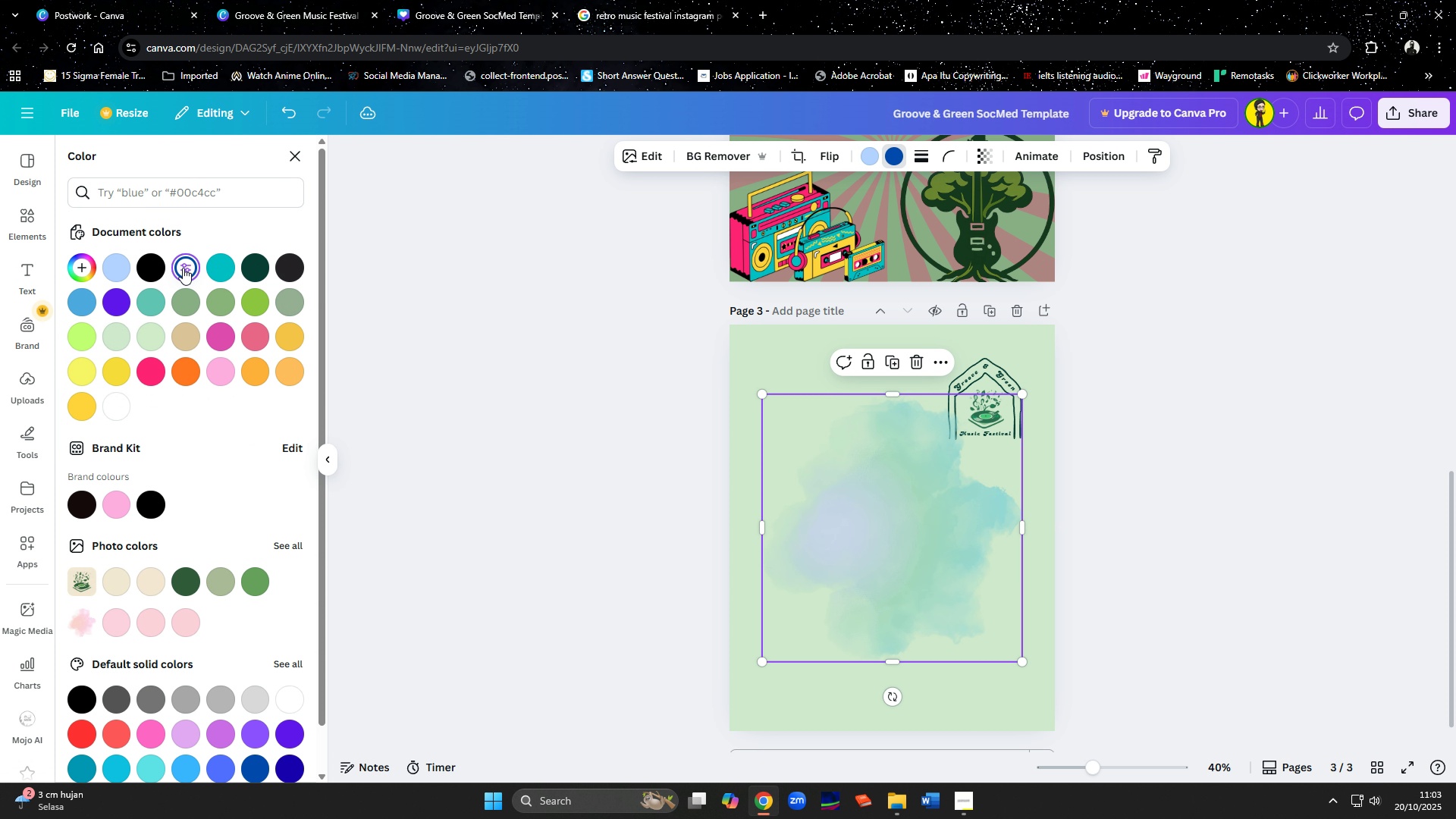 
left_click([183, 268])
 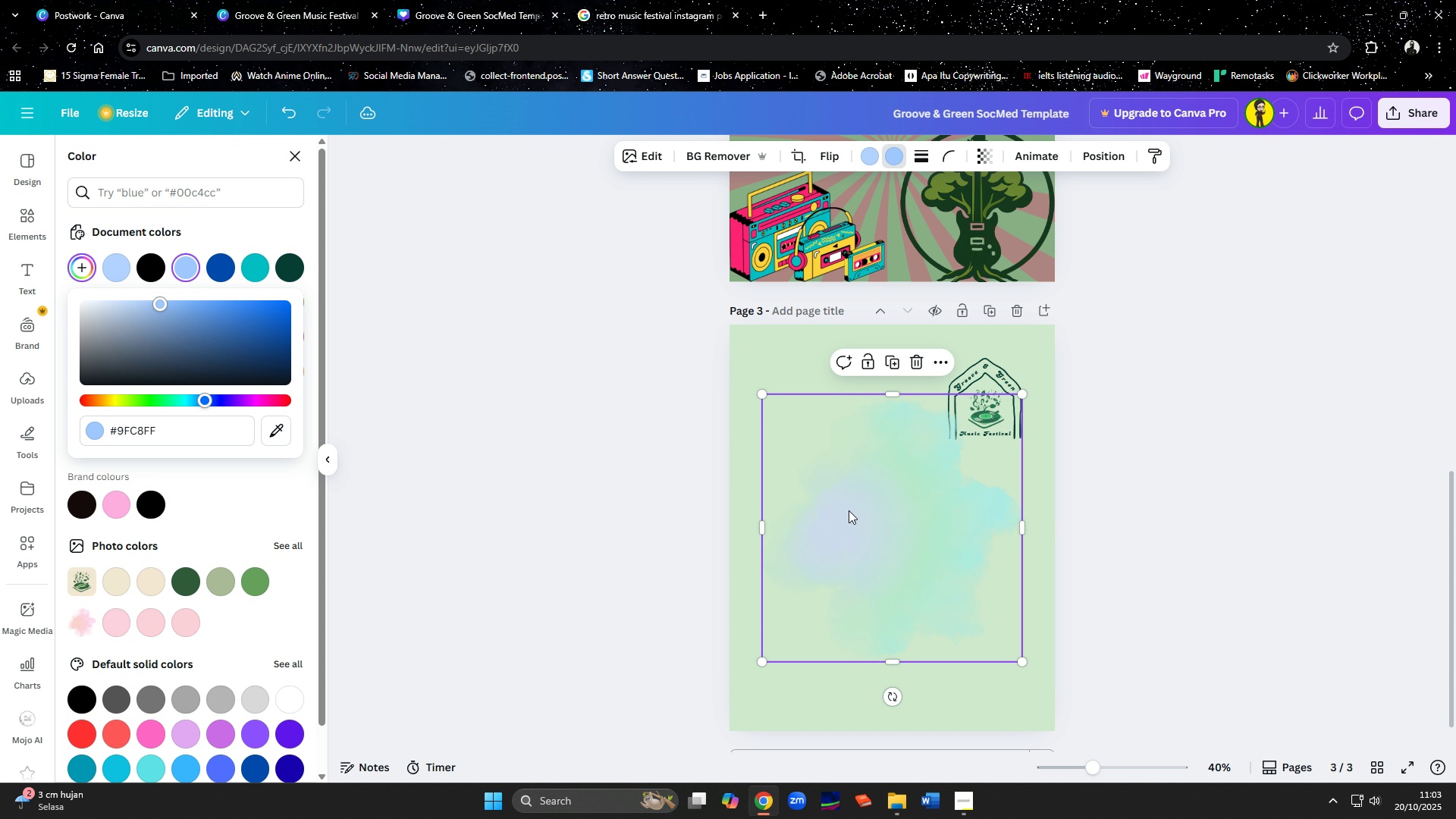 
wait(8.23)
 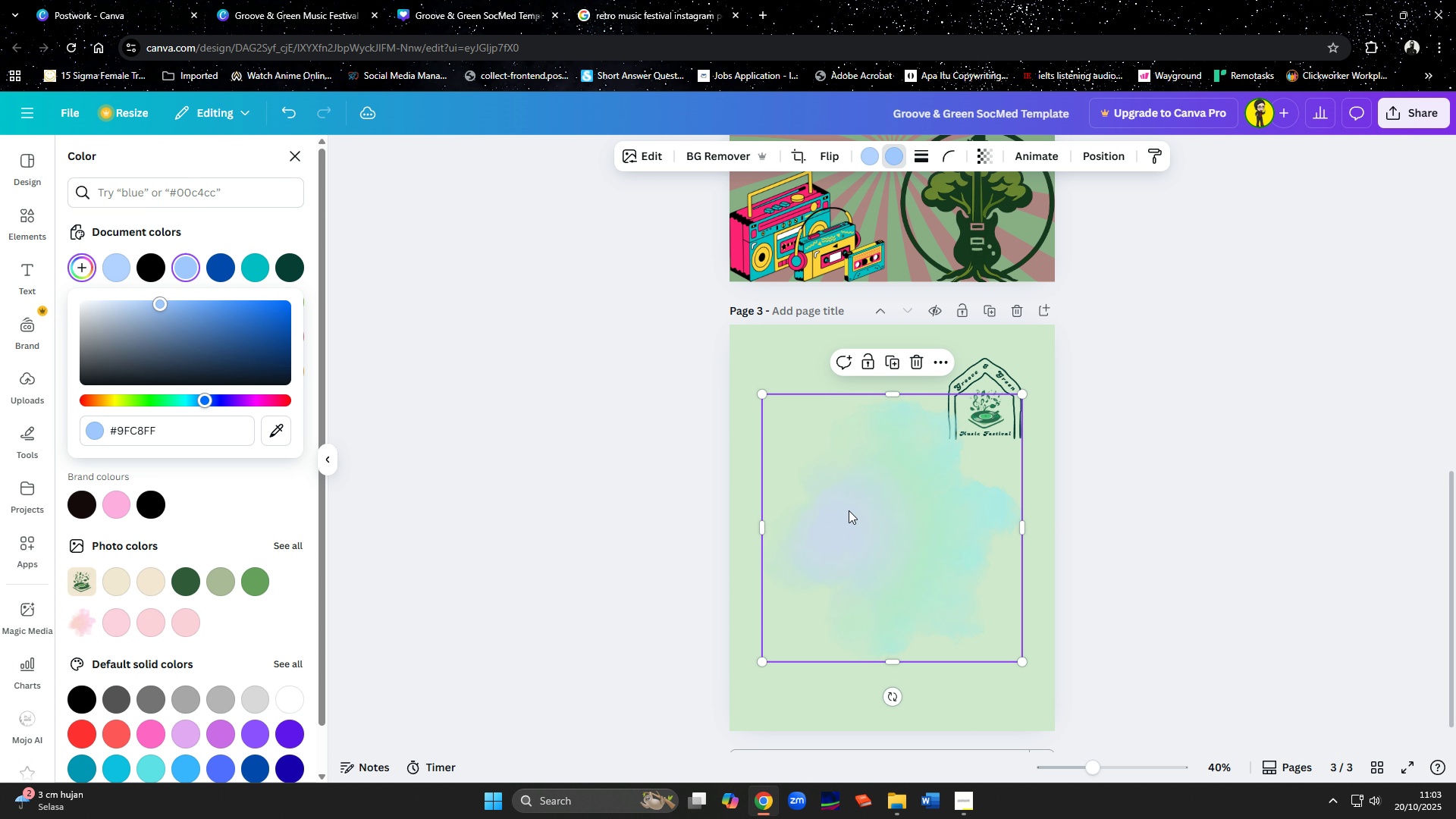 
key(Control+ControlLeft)
 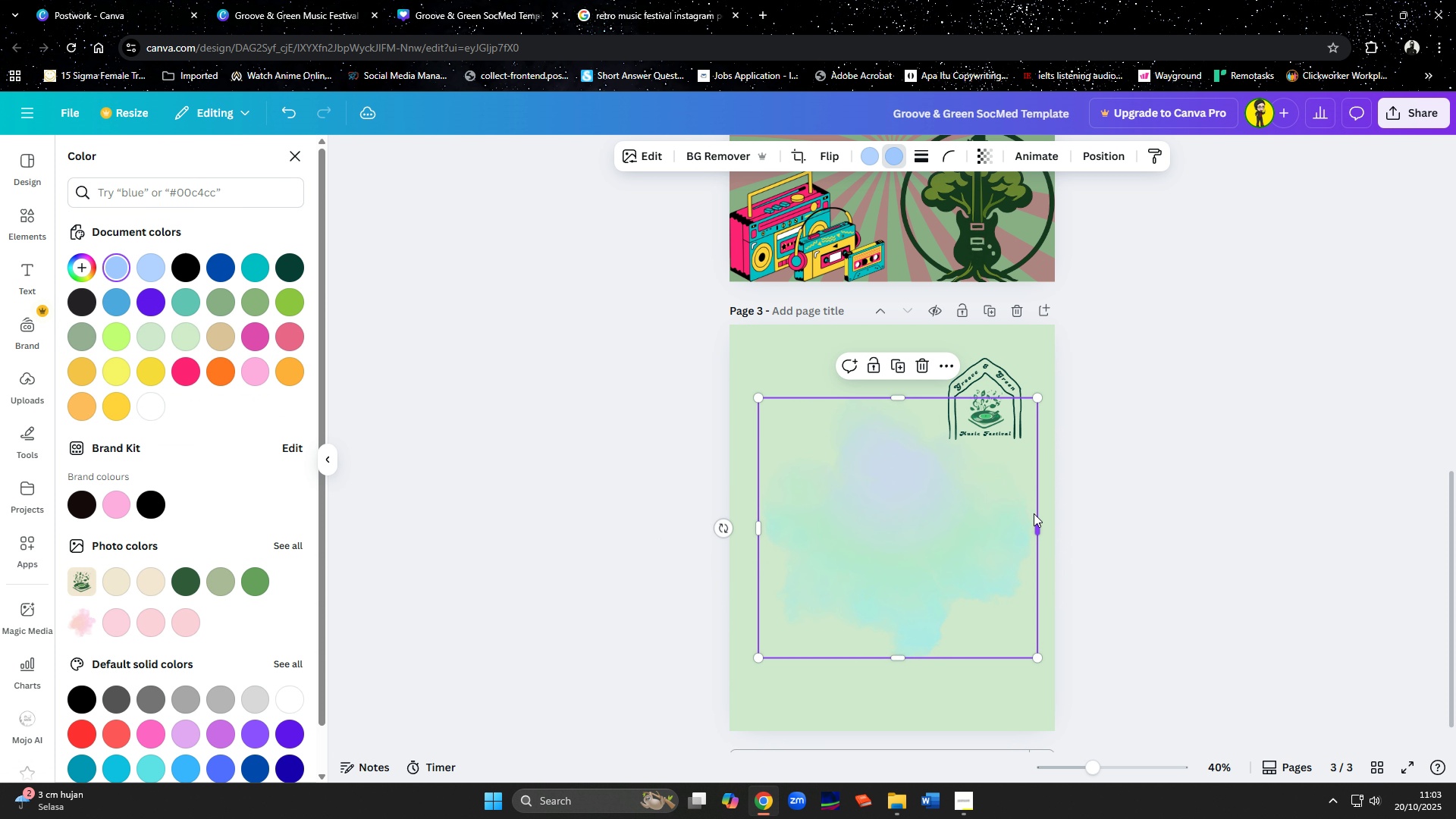 
key(Control+Z)
 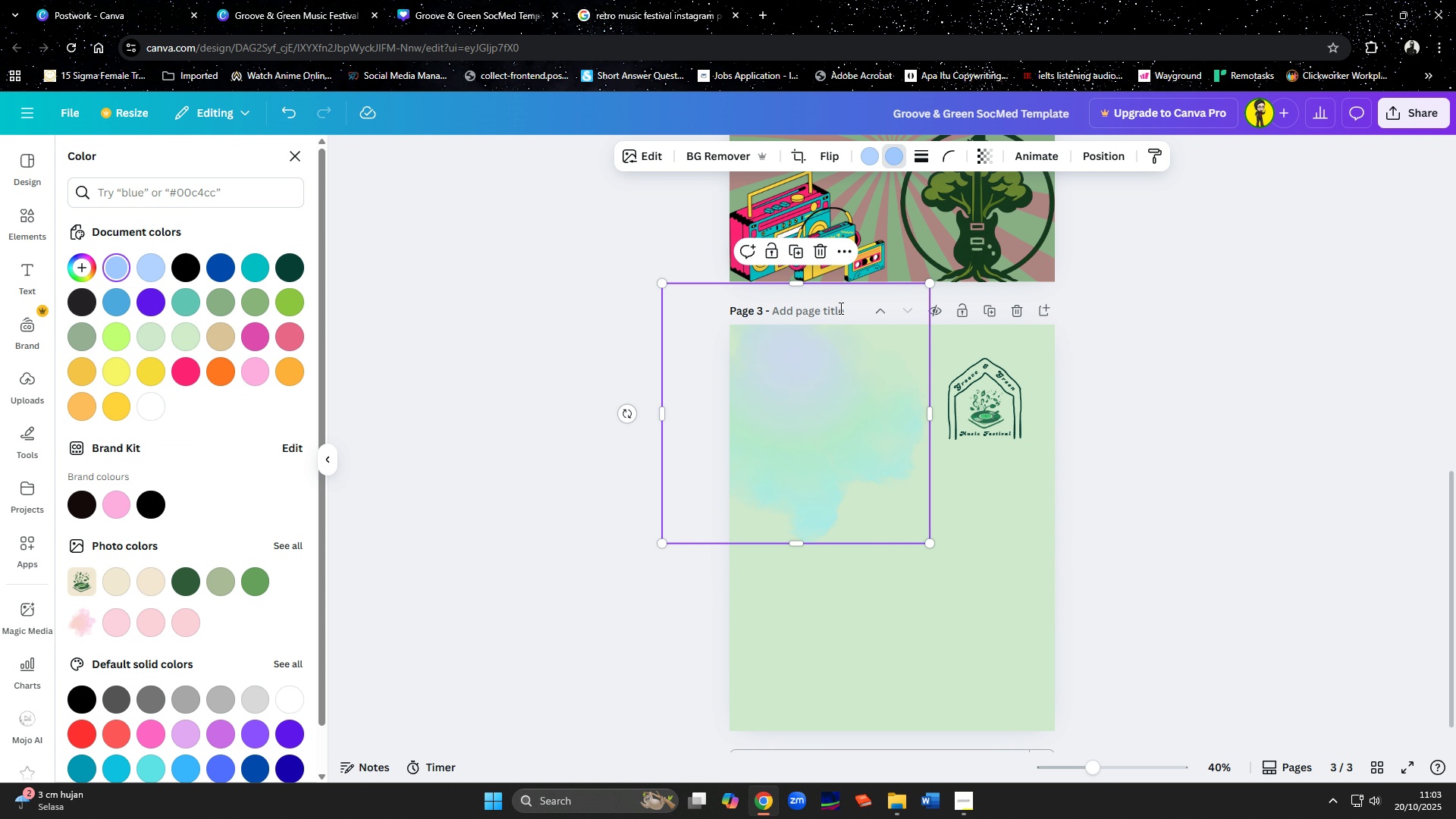 
left_click([800, 252])
 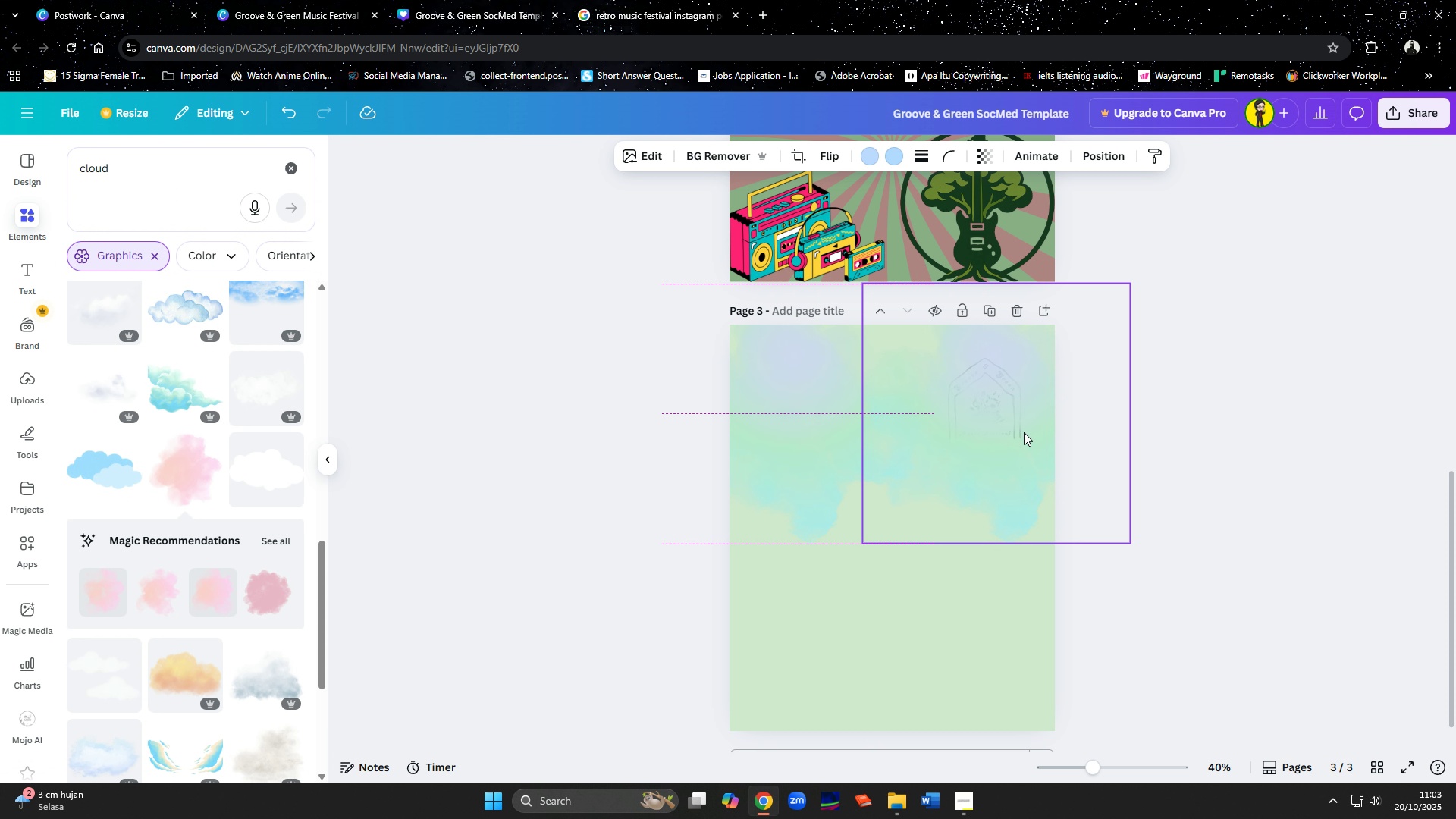 
left_click([833, 154])
 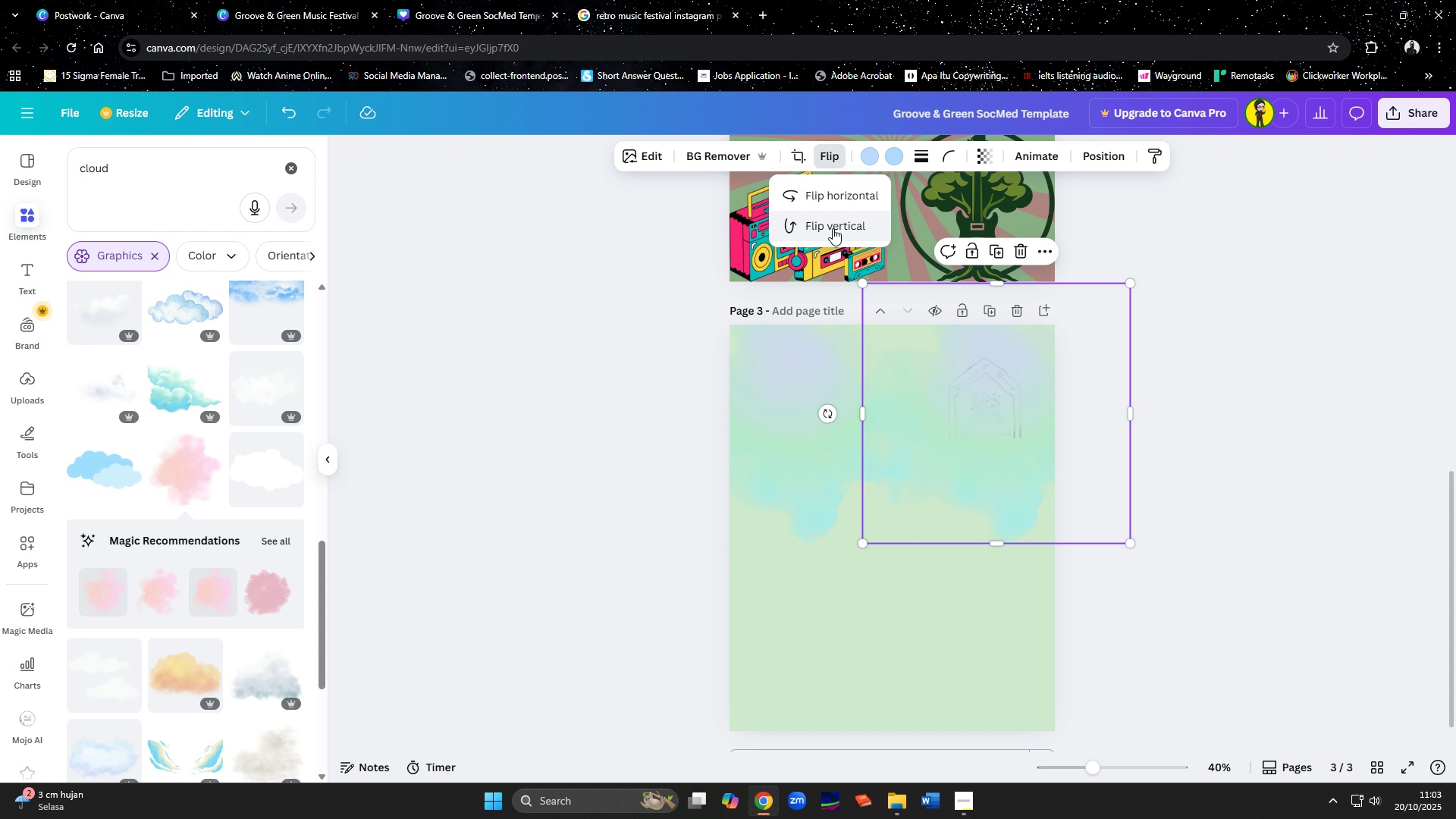 
left_click([833, 228])
 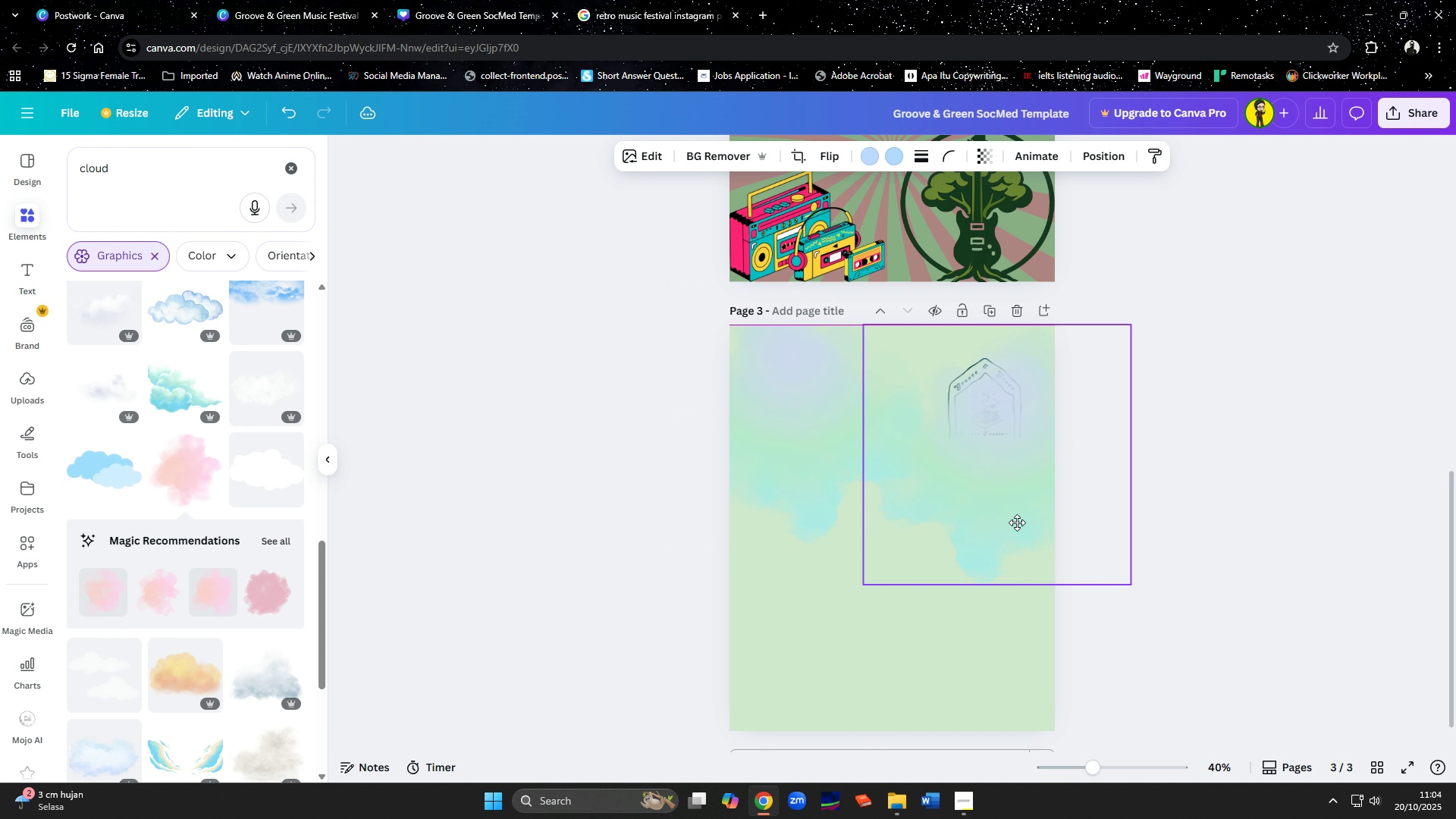 
hold_key(key=ShiftLeft, duration=0.44)
 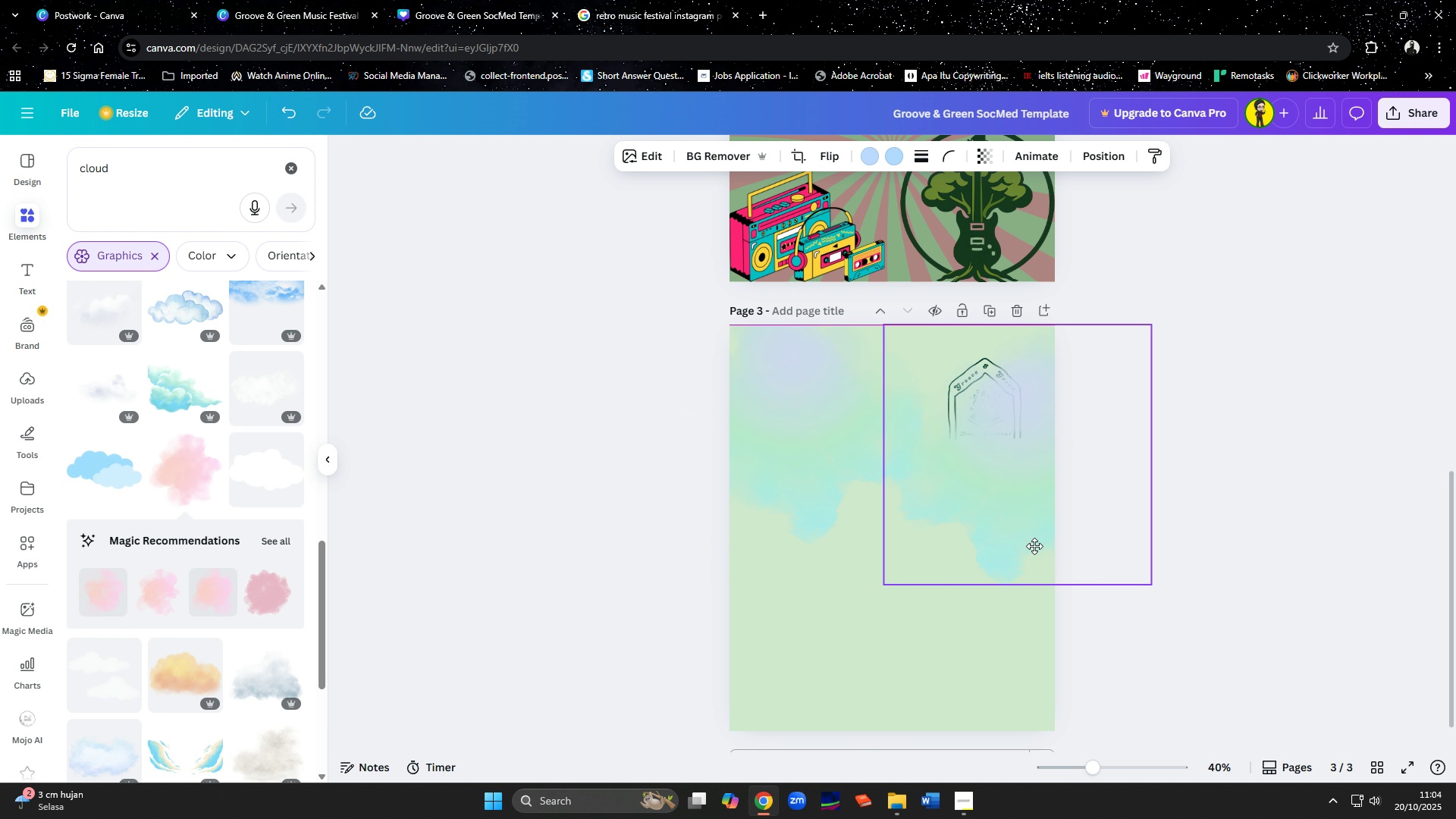 
hold_key(key=ShiftLeft, duration=0.62)
left_click([769, 485])
 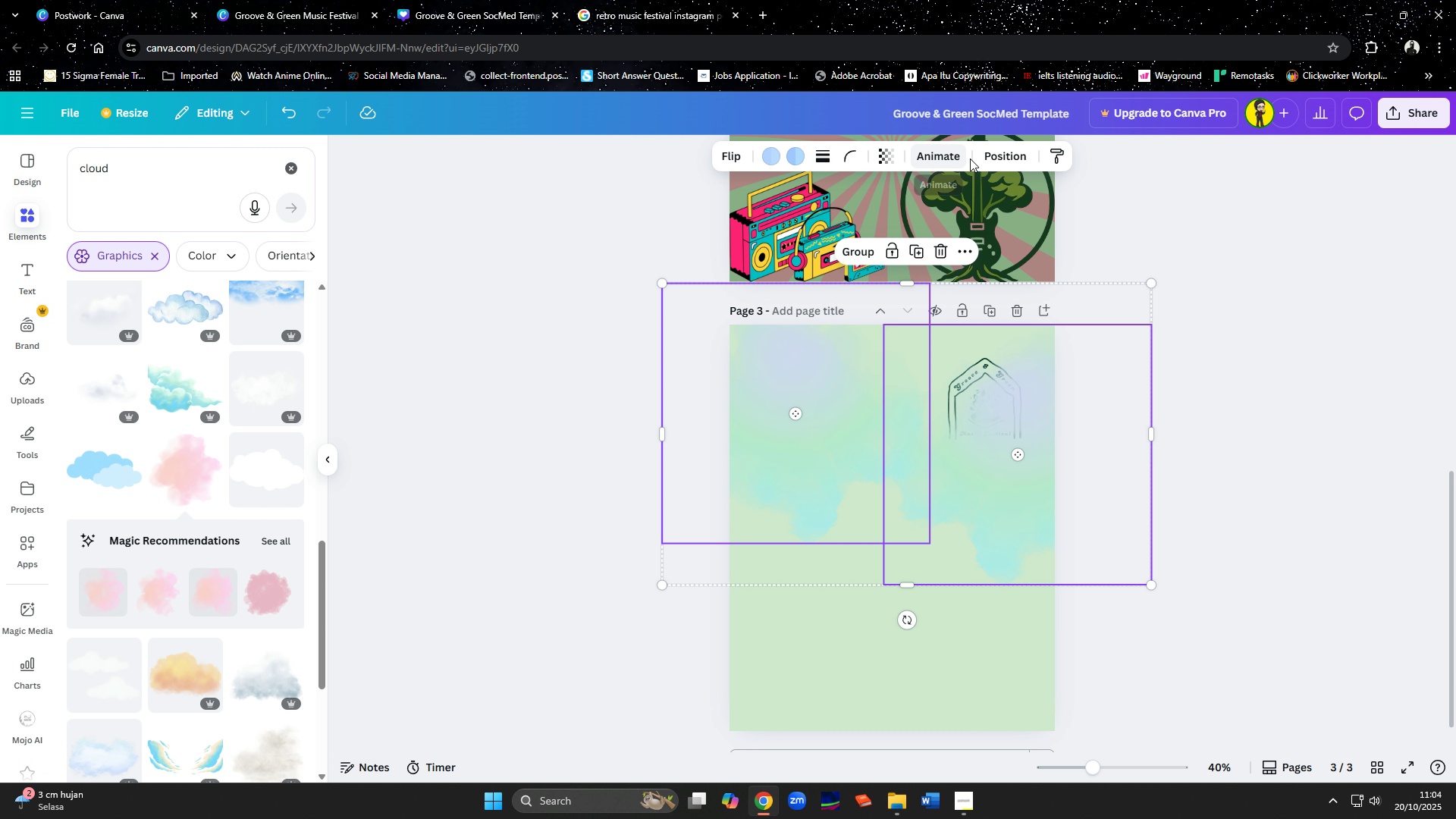 
left_click([1000, 159])
 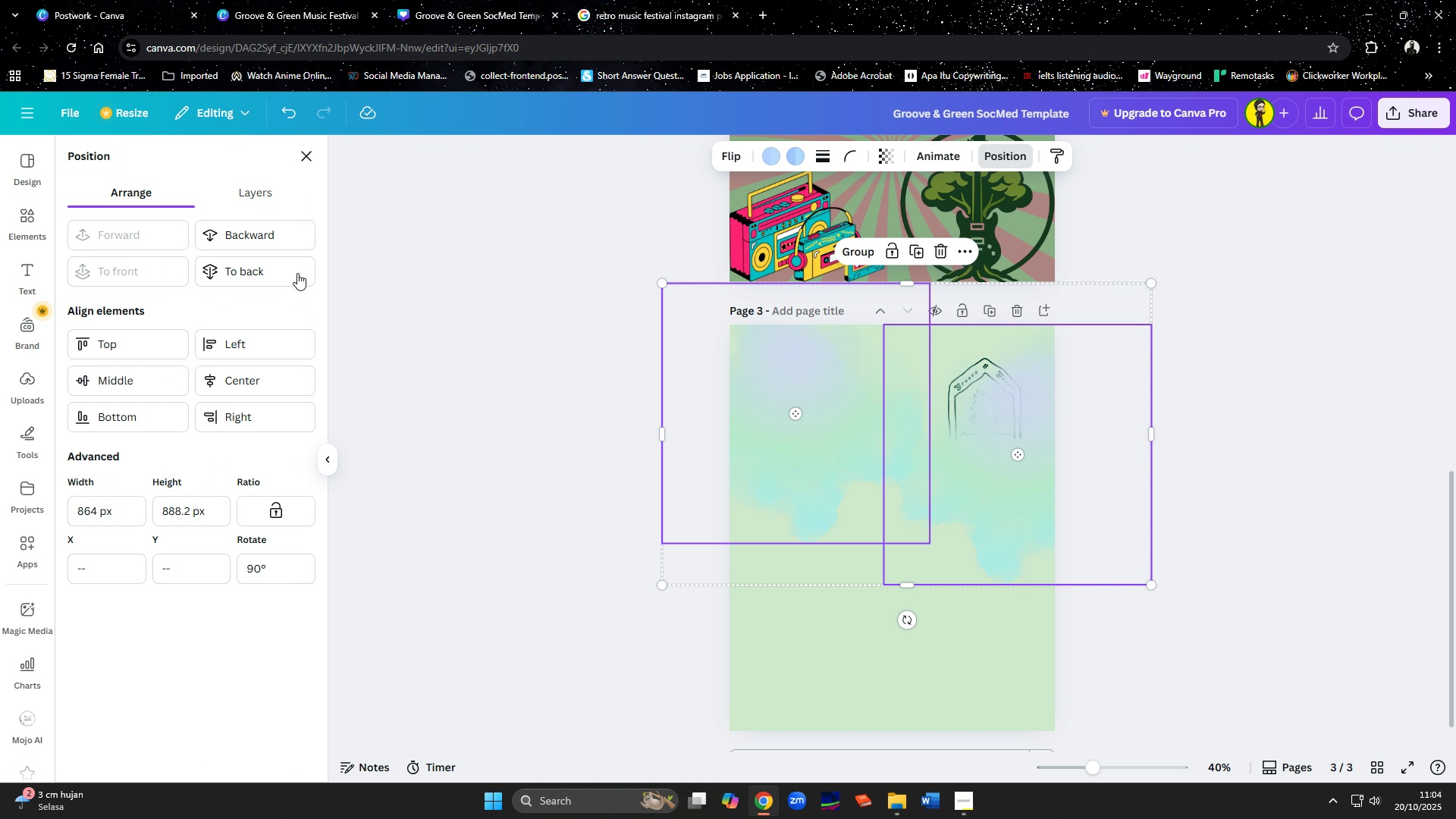 
left_click([293, 273])
 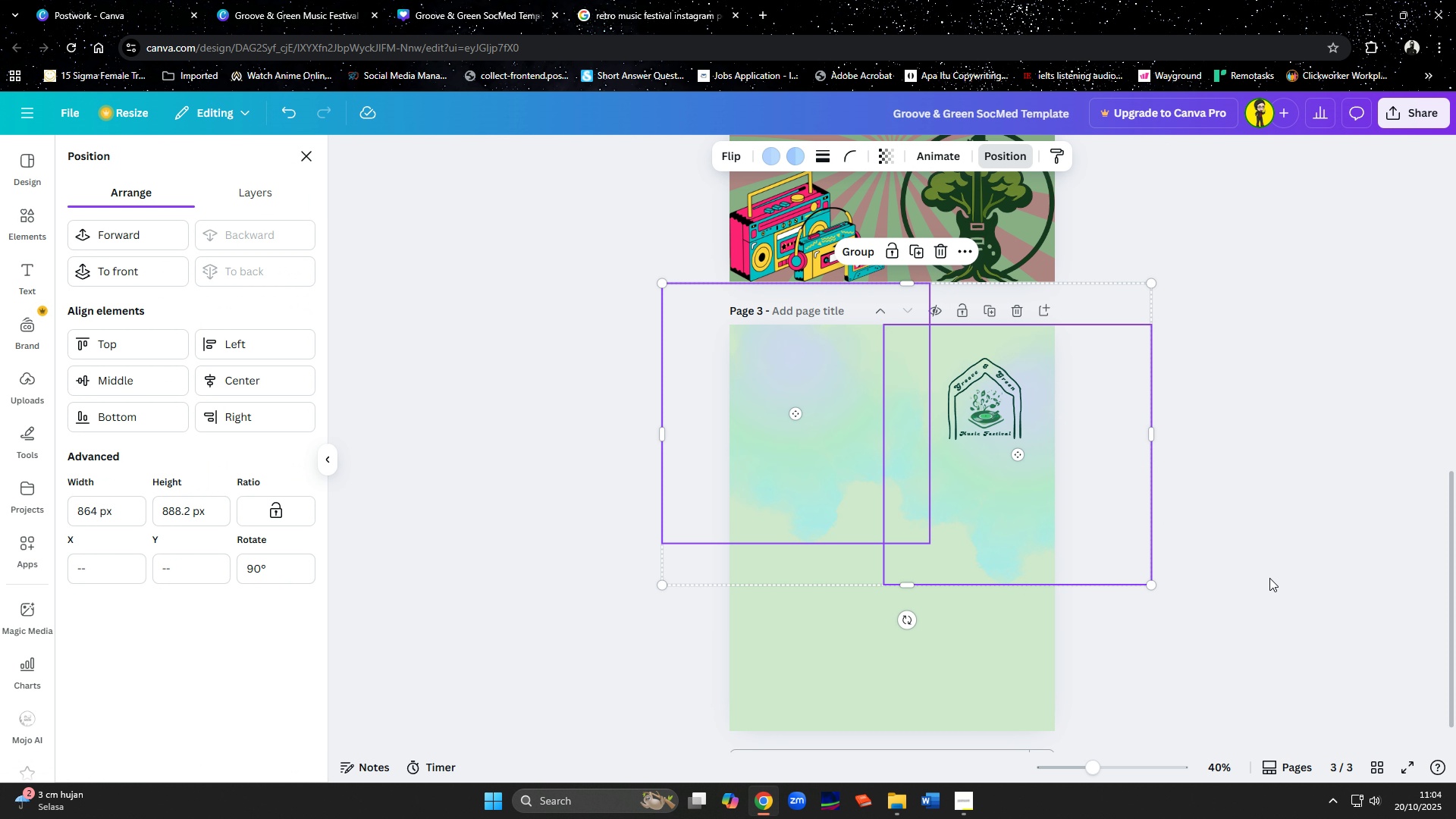 
double_click([1269, 578])
 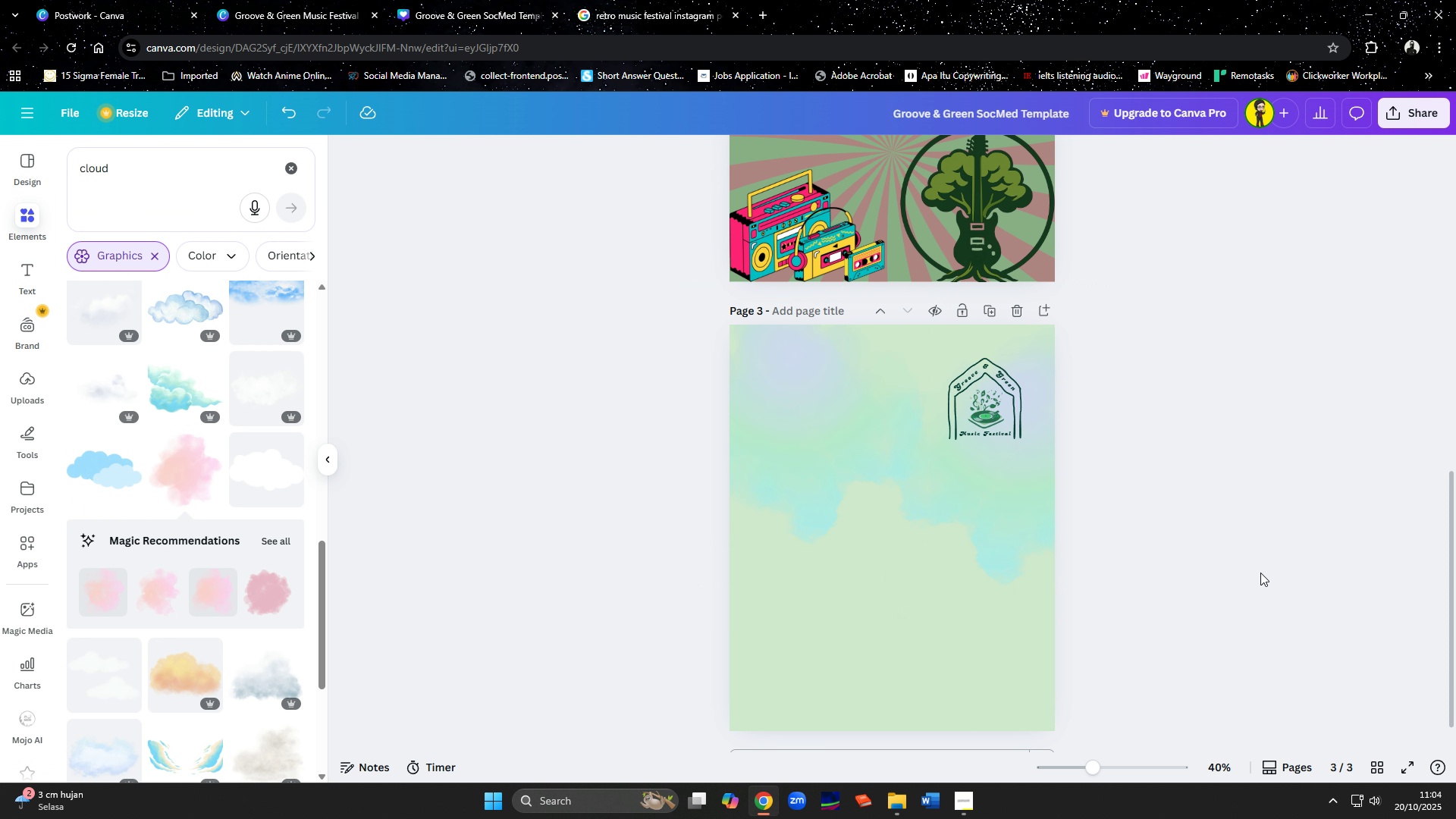 
scroll: coordinate [1260, 570], scroll_direction: down, amount: 2.0
 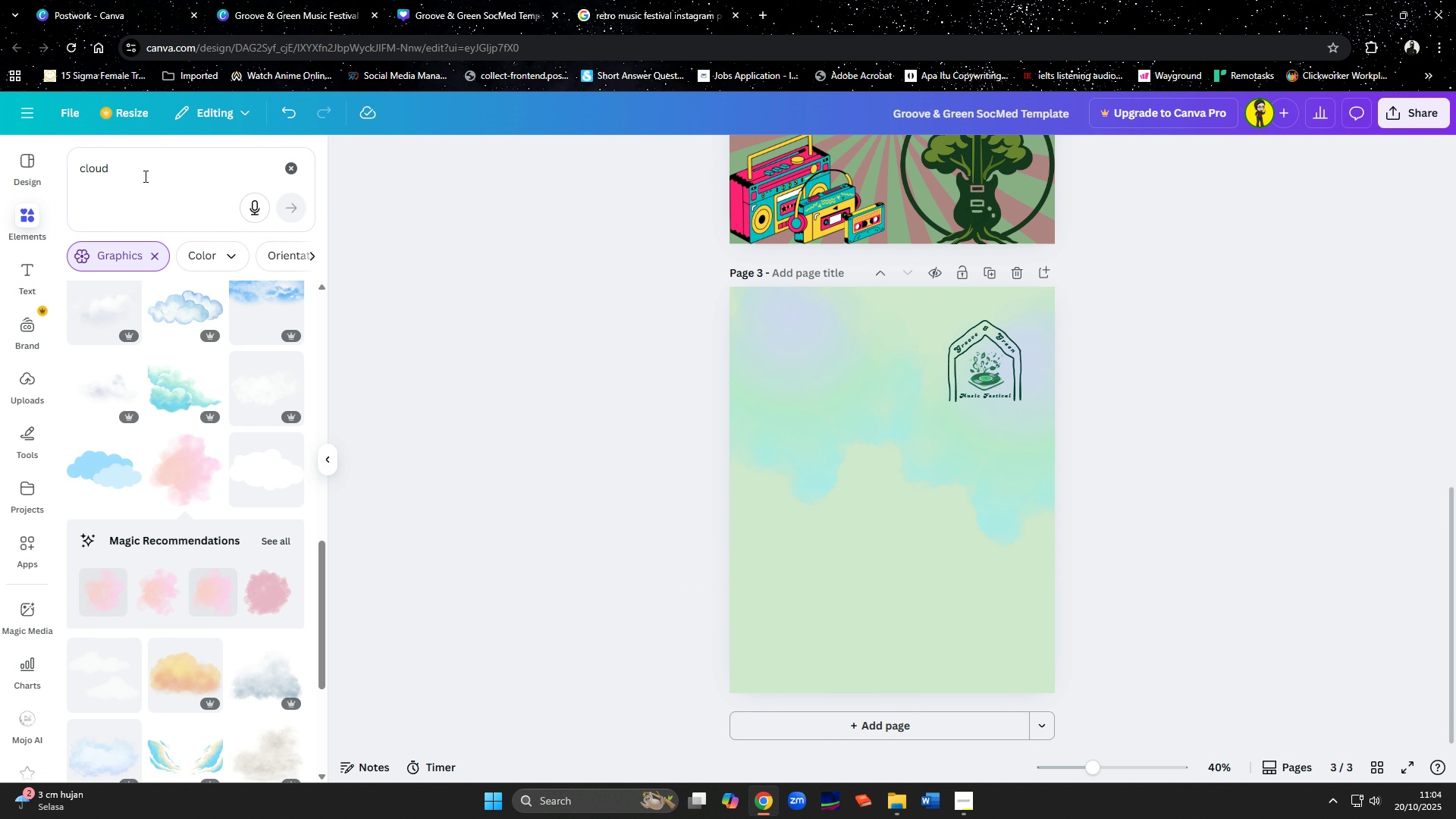 
type(savannah)
 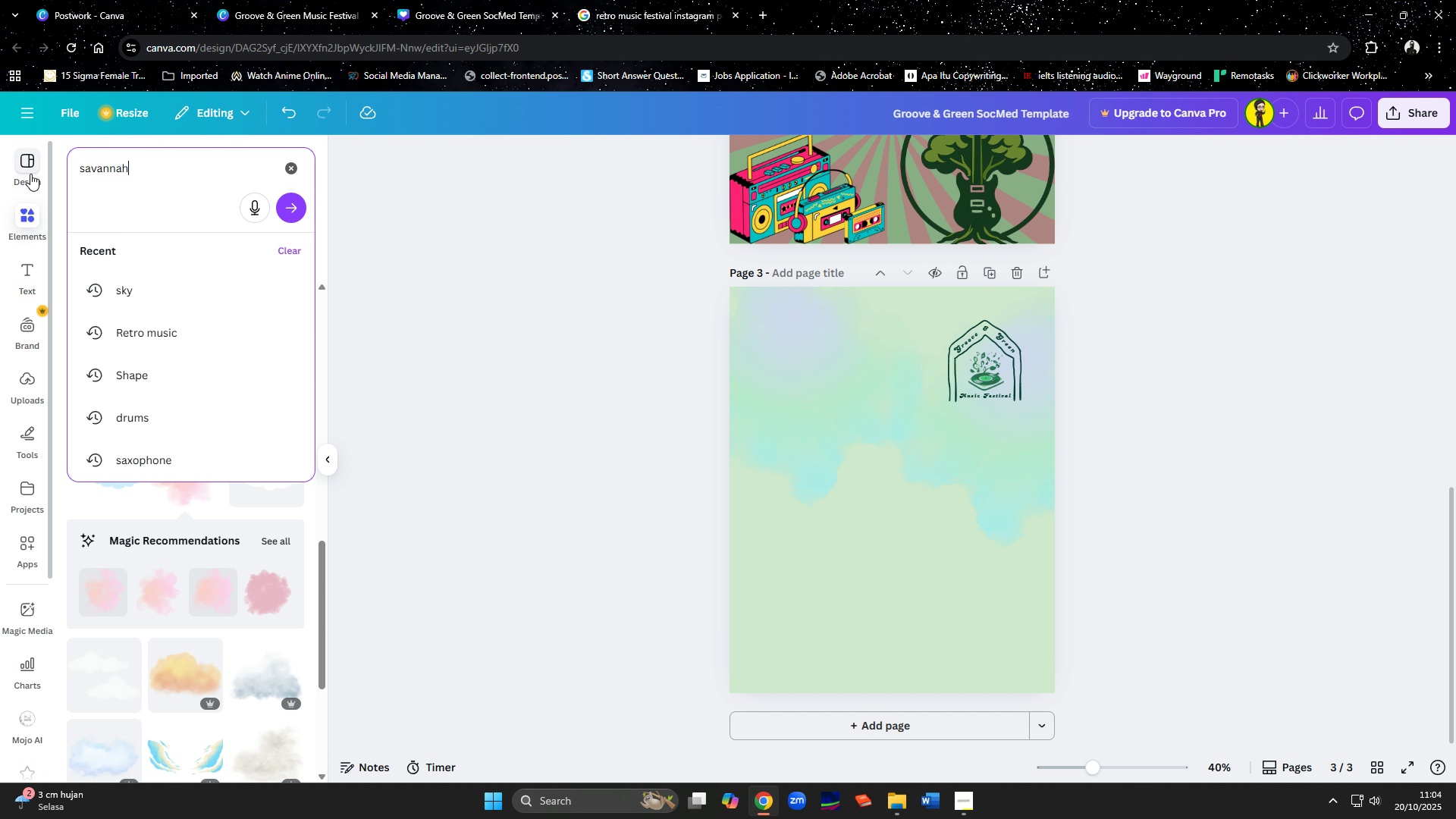 
key(Enter)
 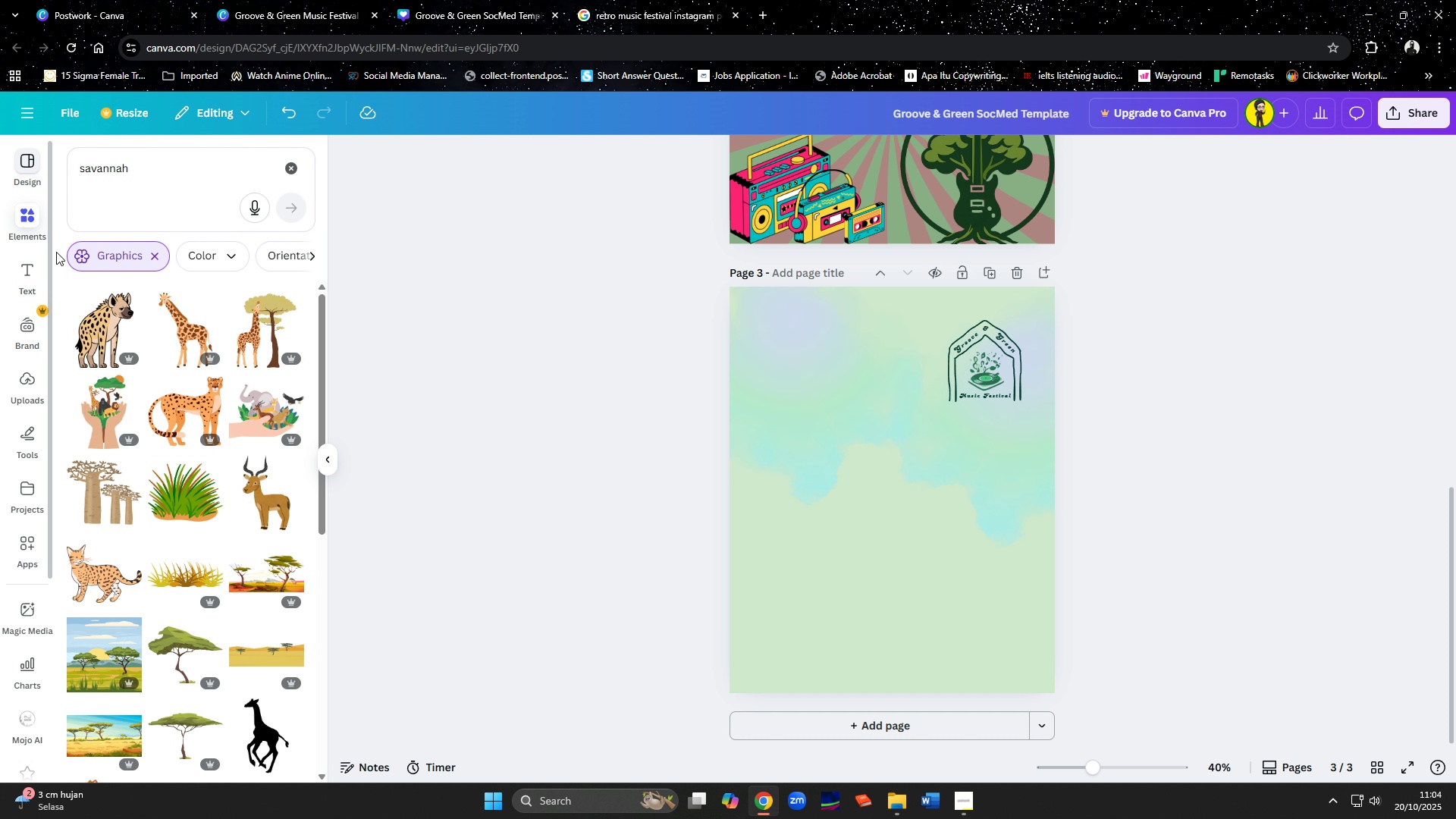 
scroll: coordinate [121, 443], scroll_direction: down, amount: 2.0
 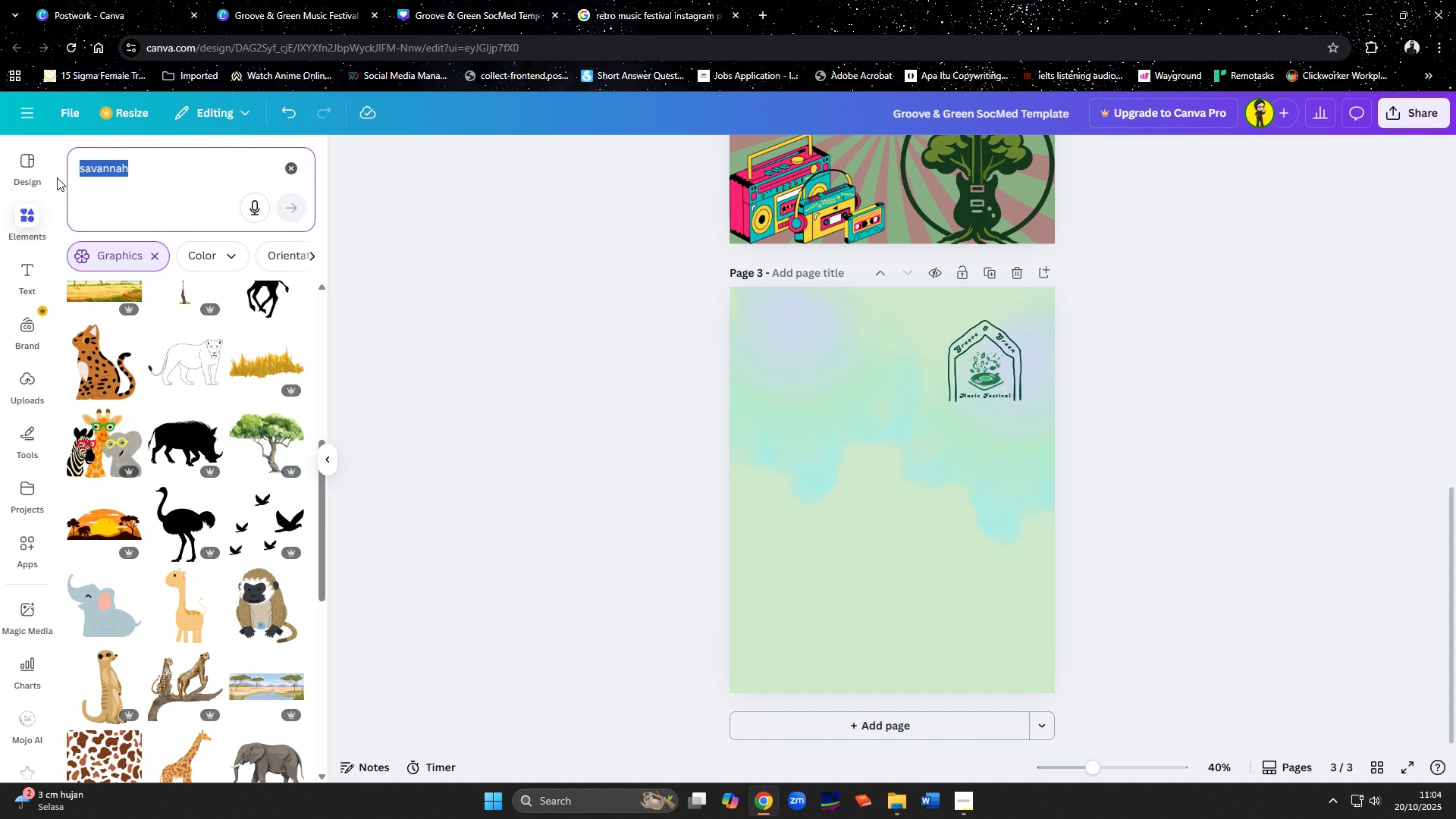 
type(green)
 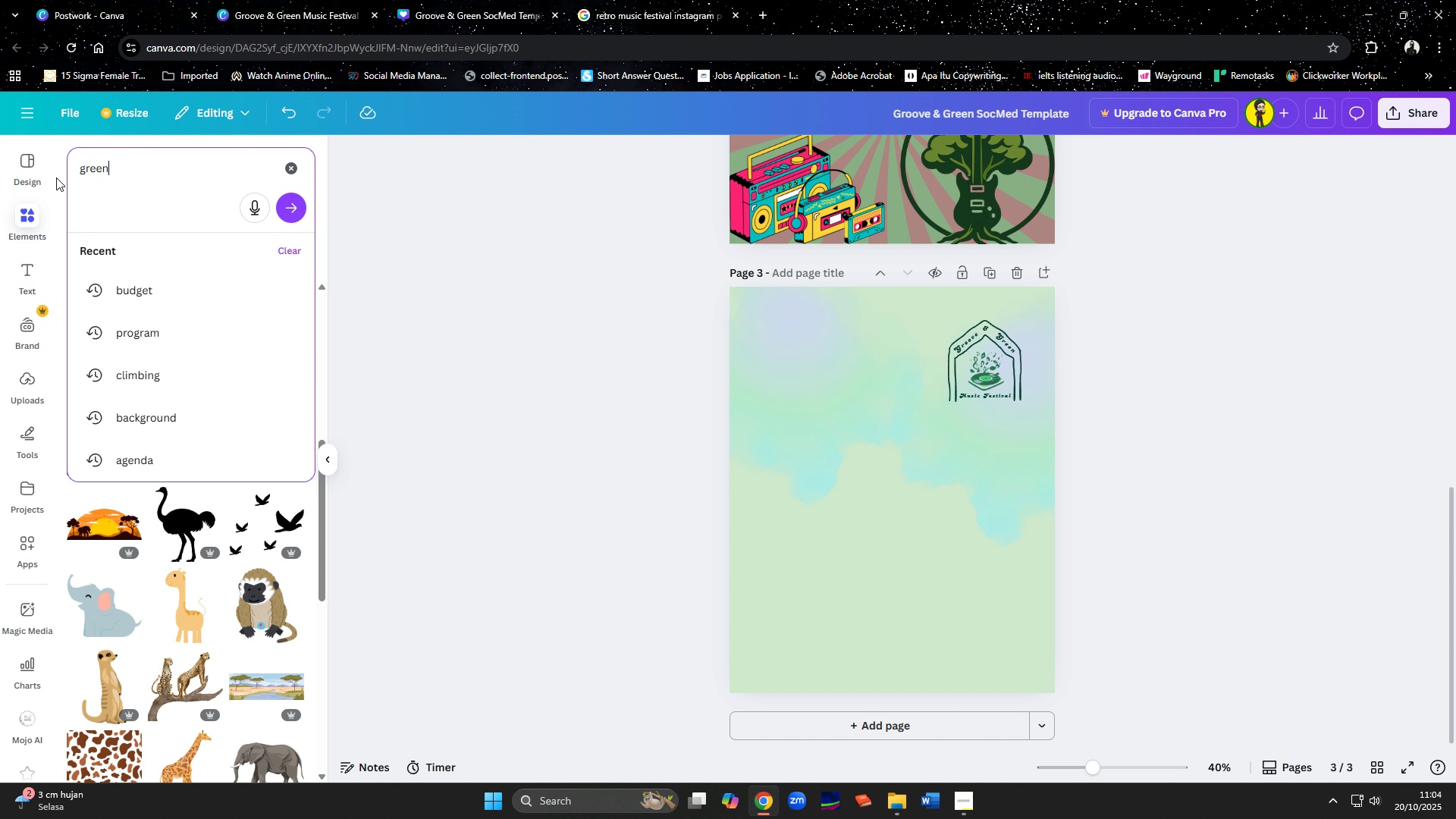 
key(Enter)
 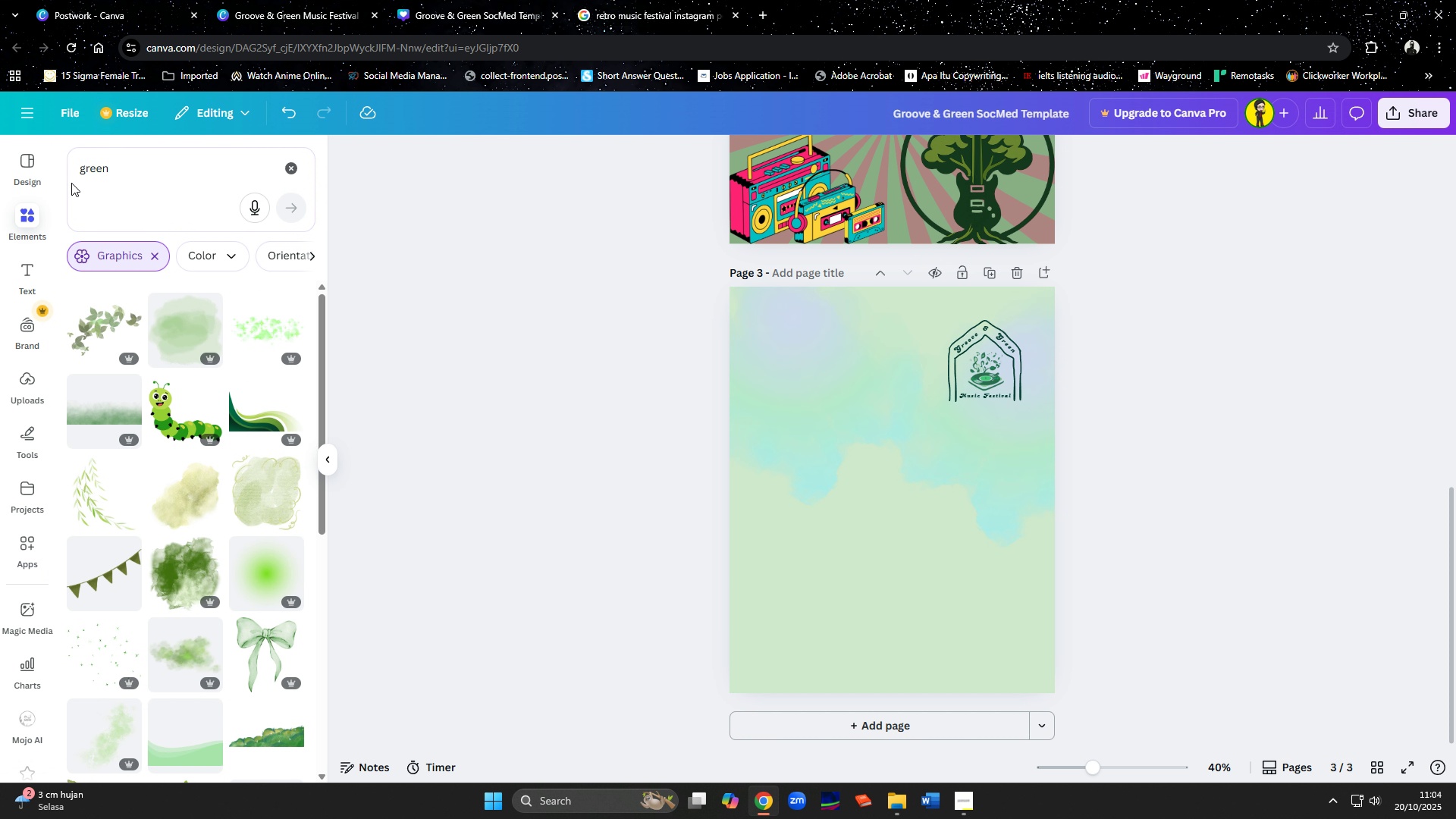 
scroll: coordinate [210, 493], scroll_direction: down, amount: 10.0
 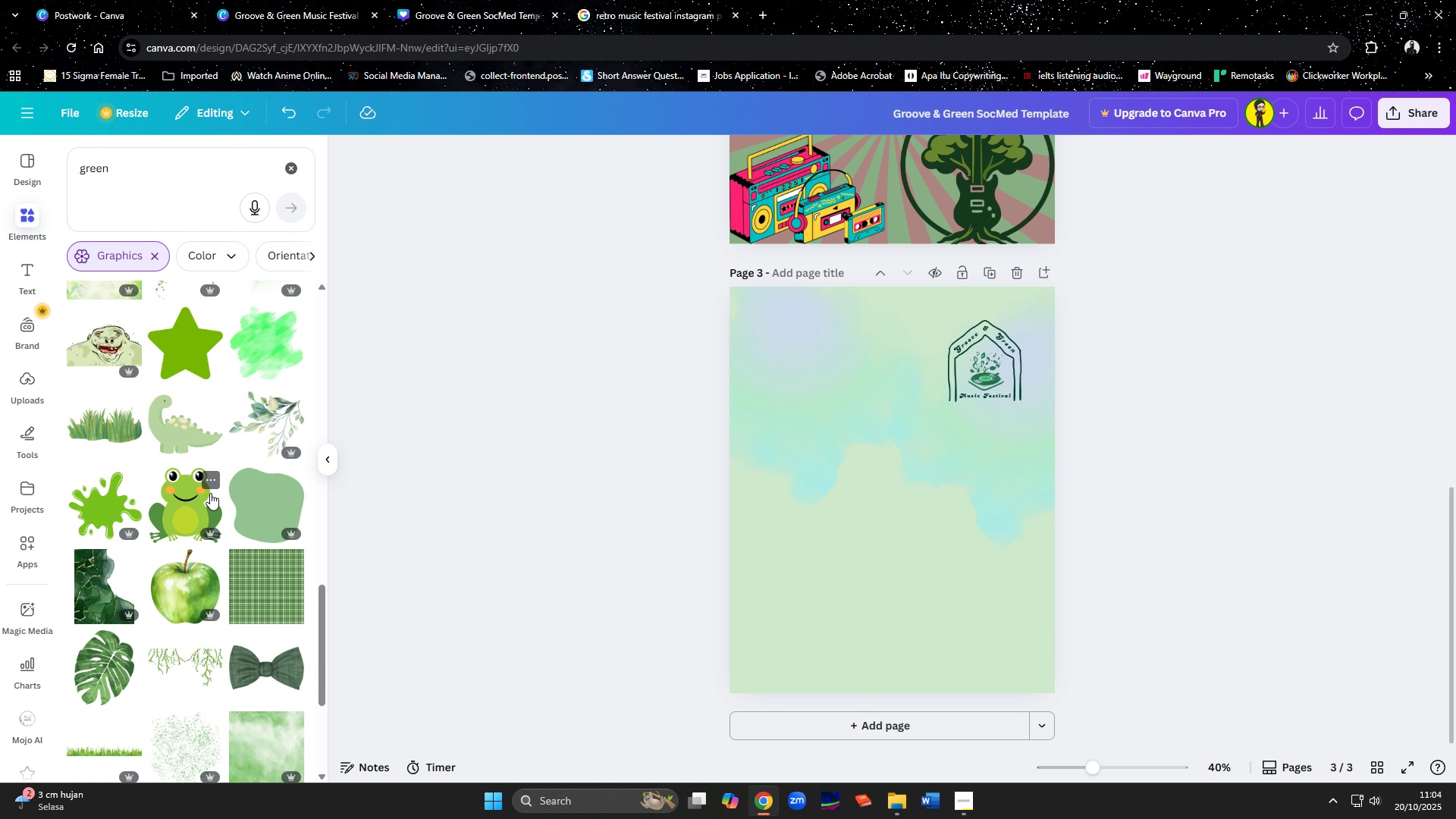 
scroll: coordinate [210, 493], scroll_direction: down, amount: 4.0
 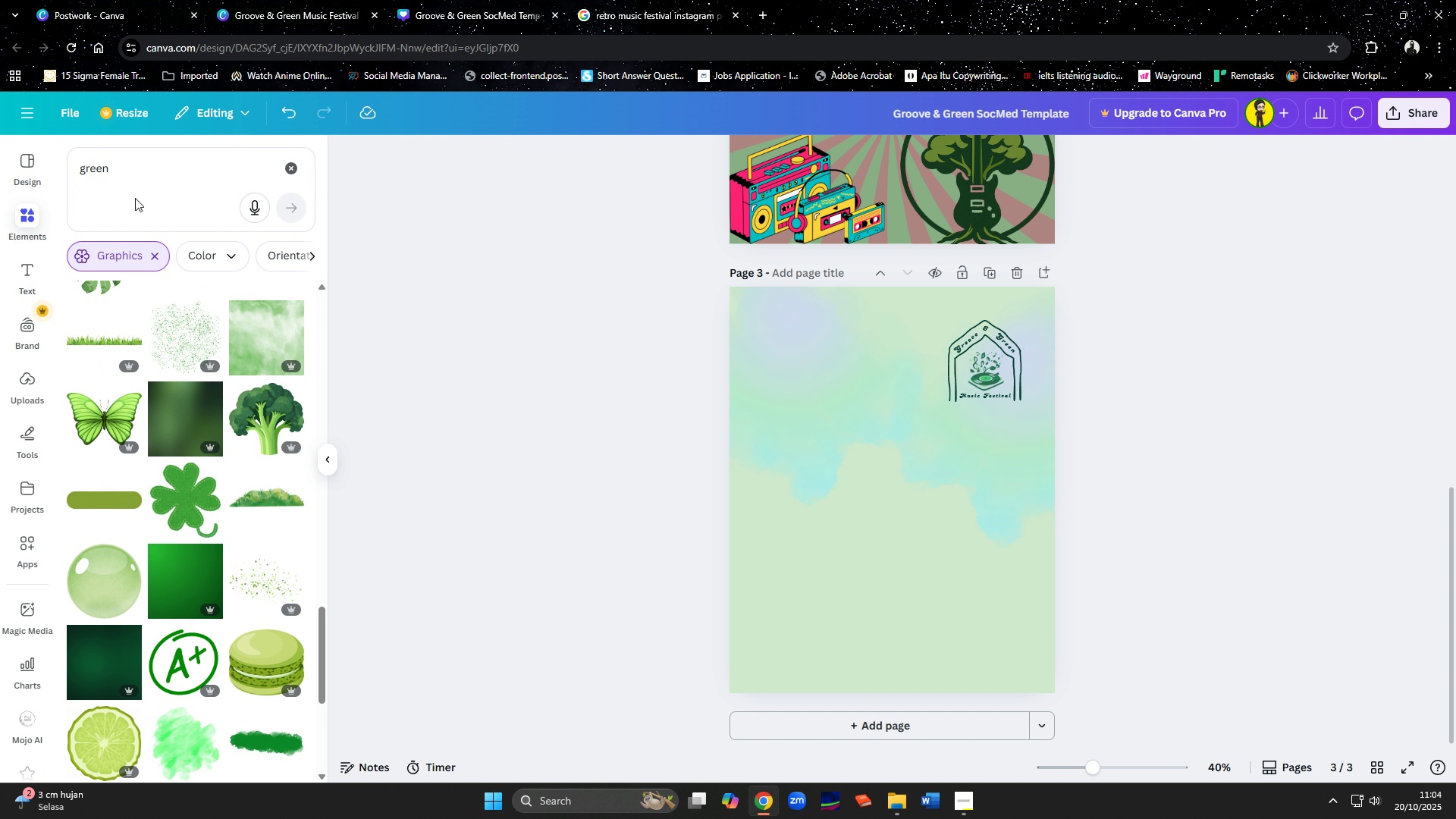 
left_click([130, 175])
 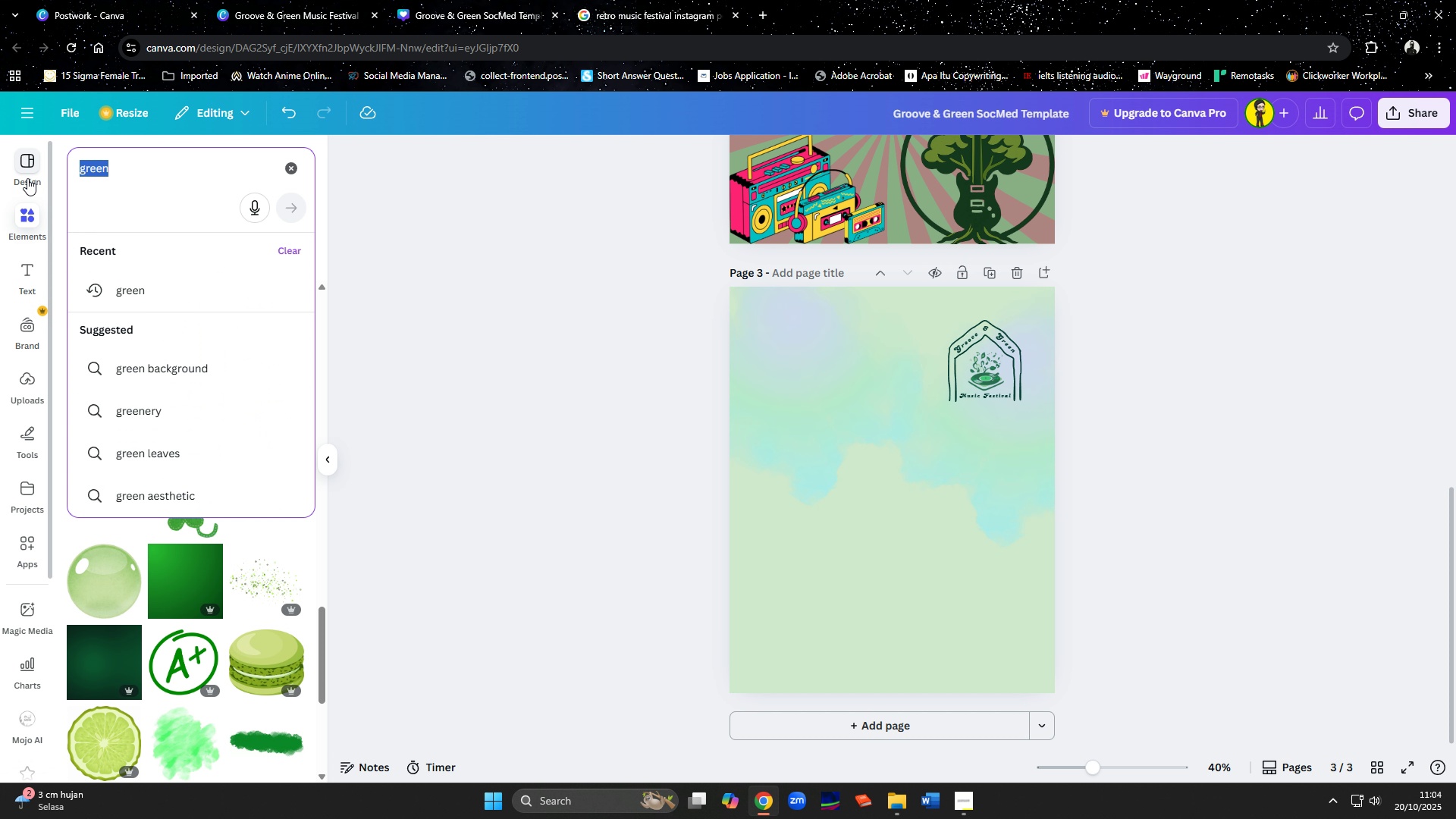 
wait(9.71)
 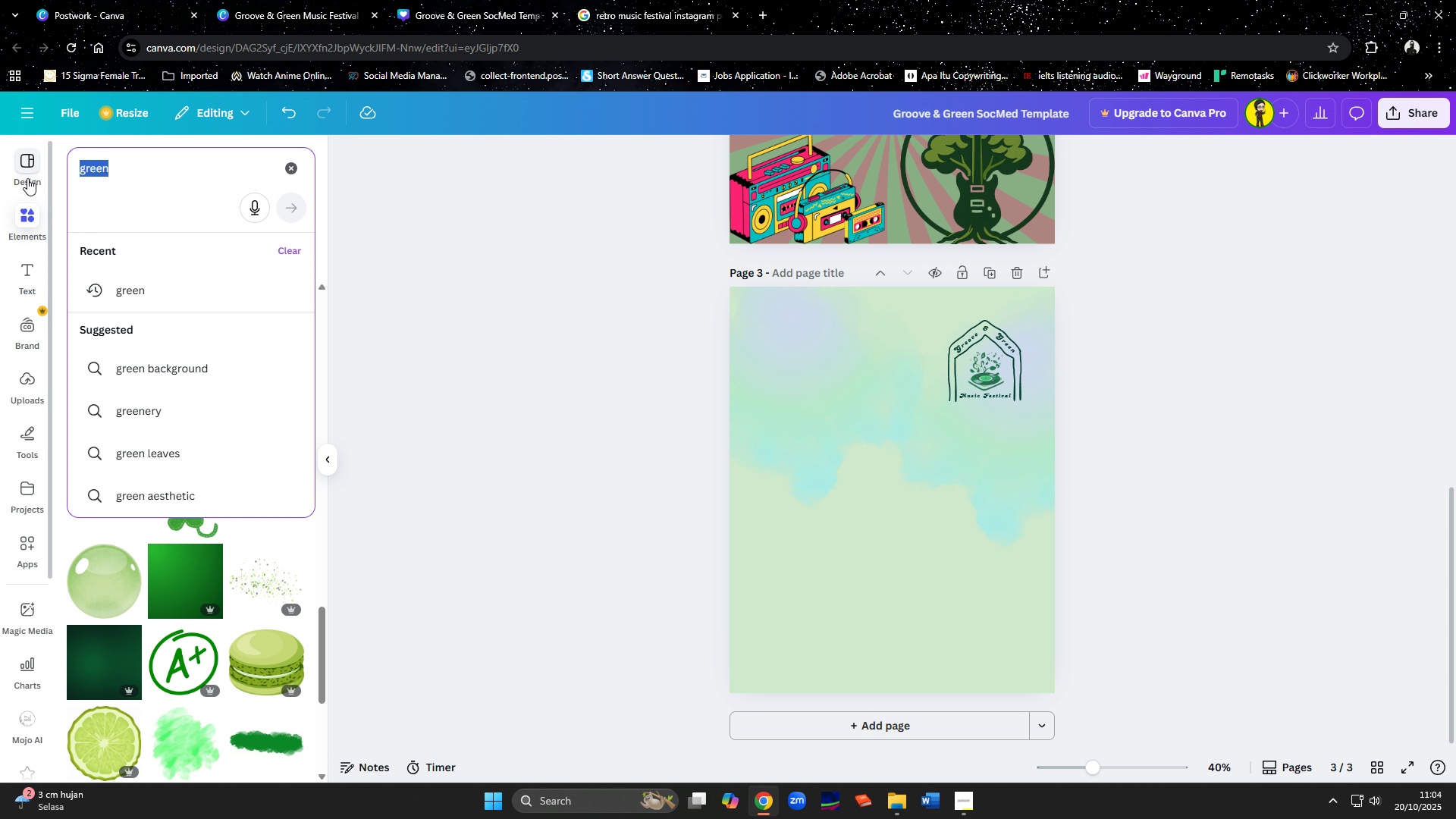 
scroll: coordinate [174, 450], scroll_direction: down, amount: 2.0
 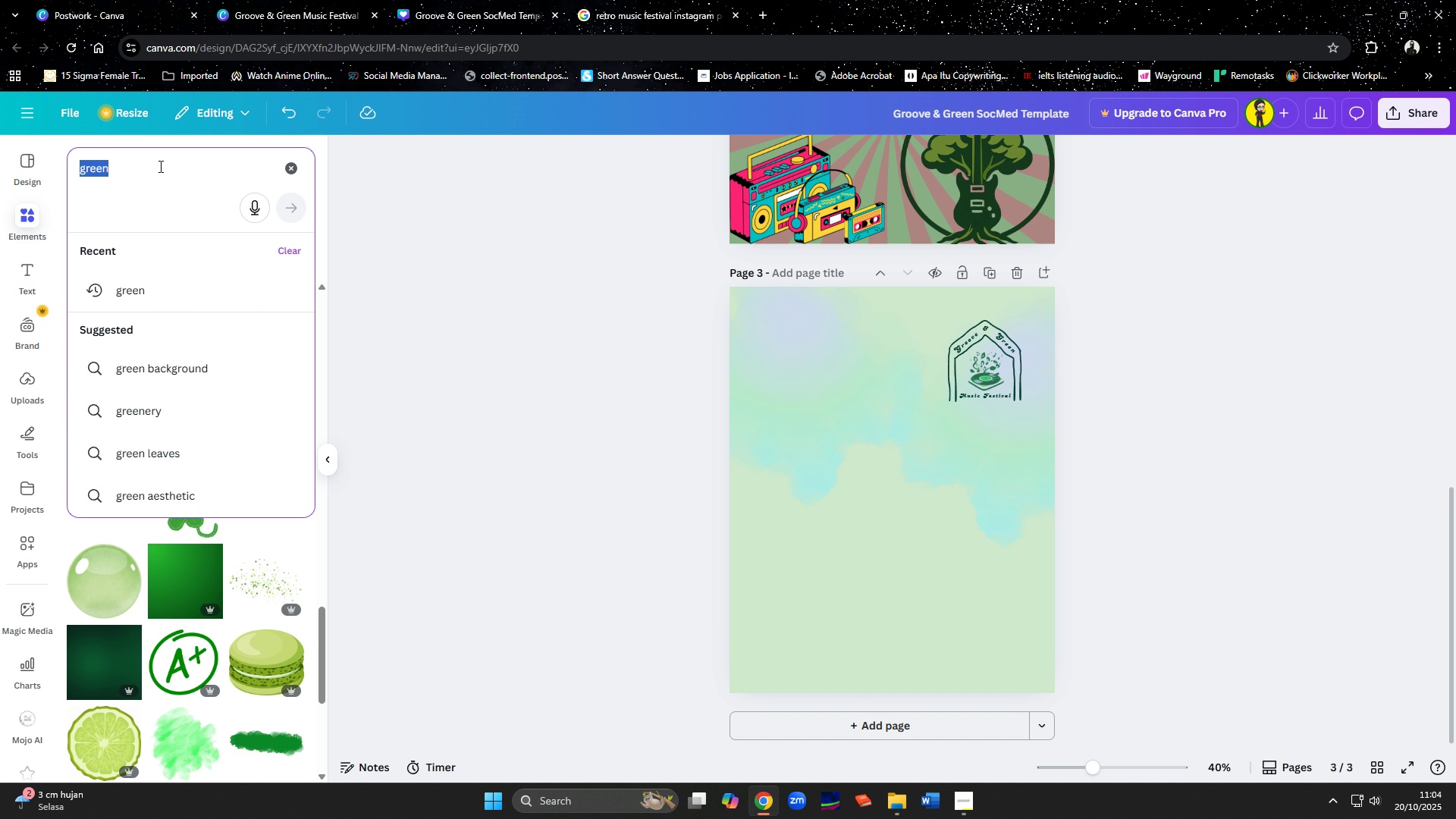 
type(trees)
 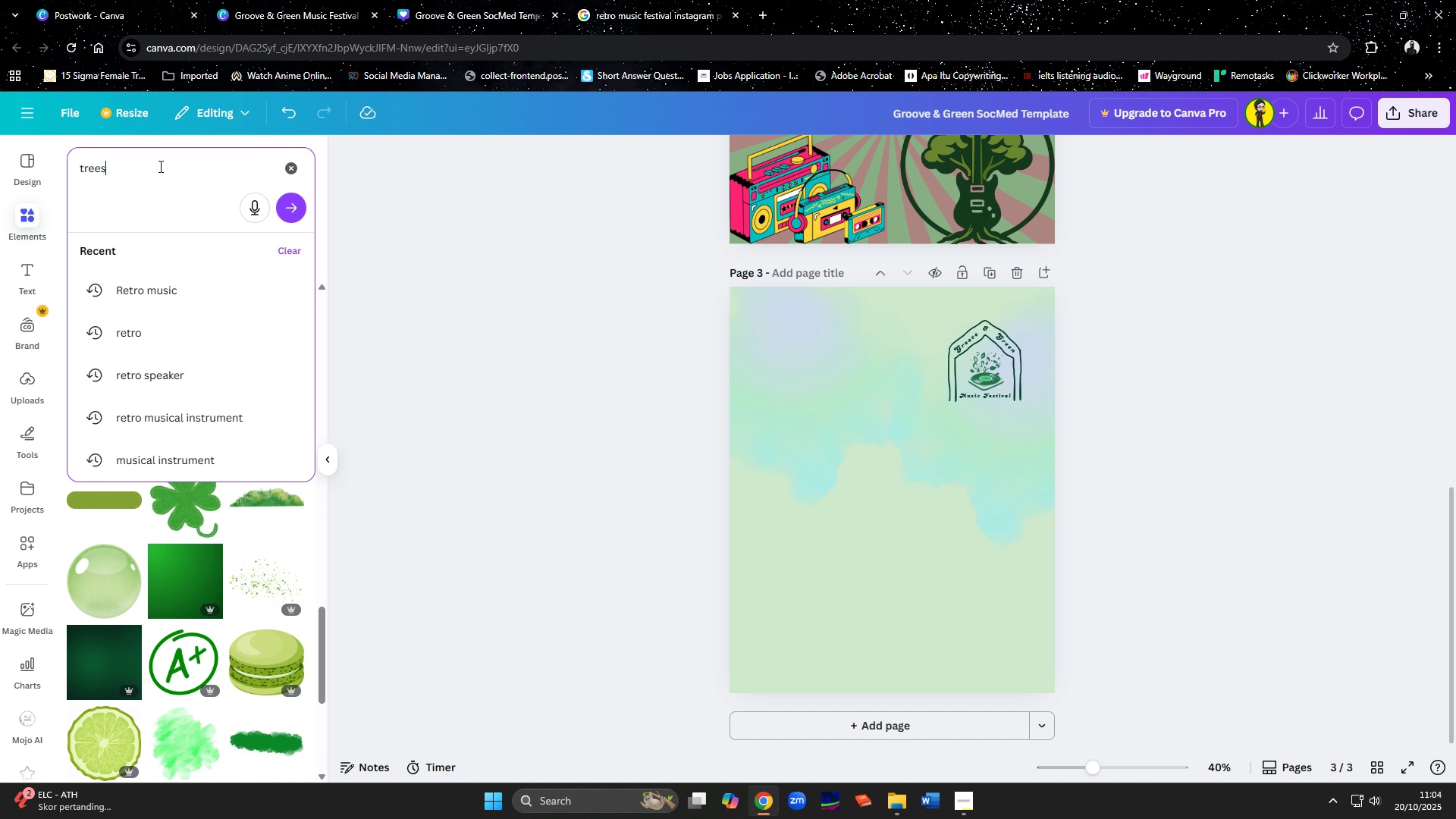 
key(Enter)
 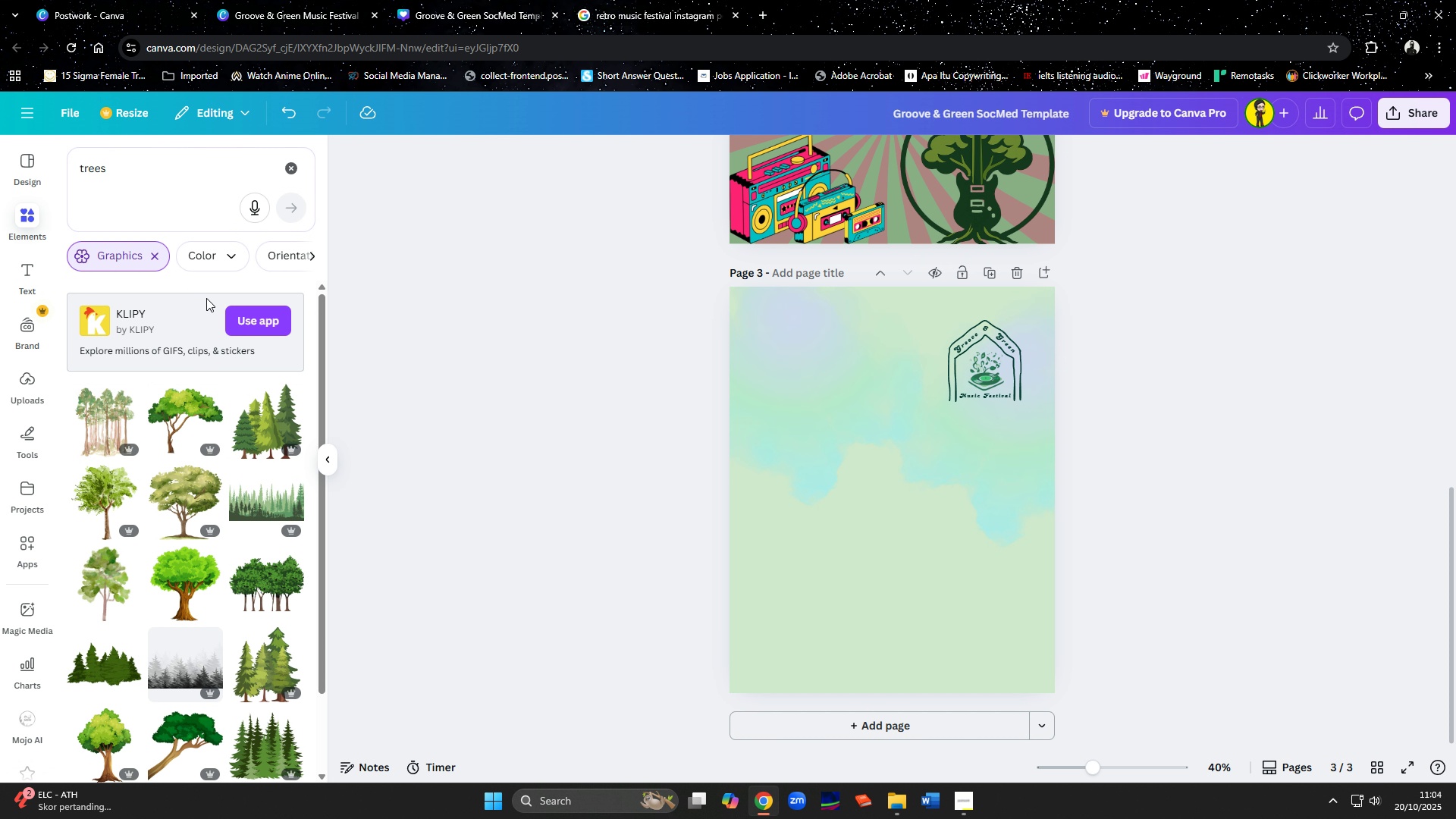 
wait(5.03)
 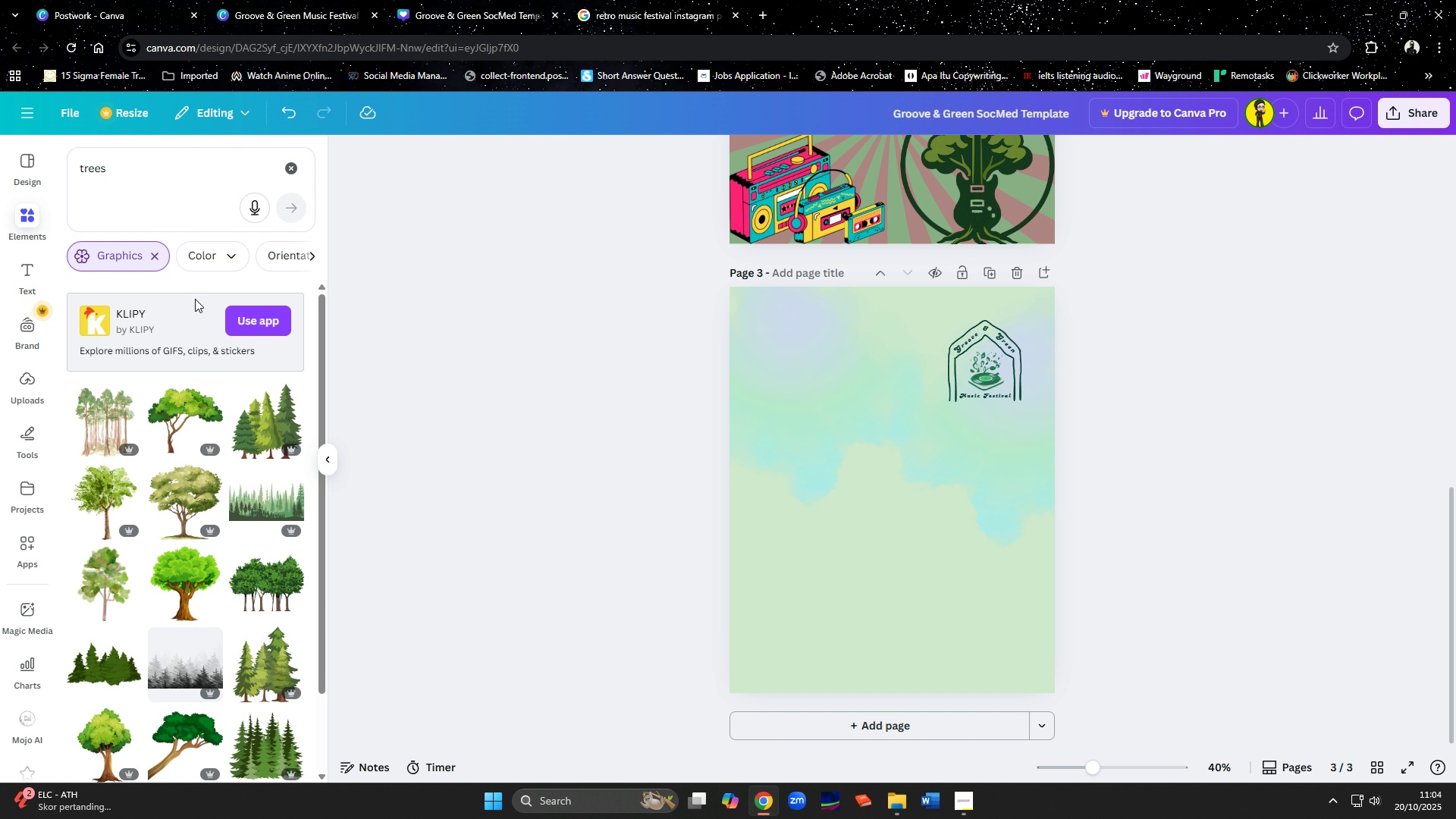 
scroll: coordinate [161, 429], scroll_direction: down, amount: 1.0
 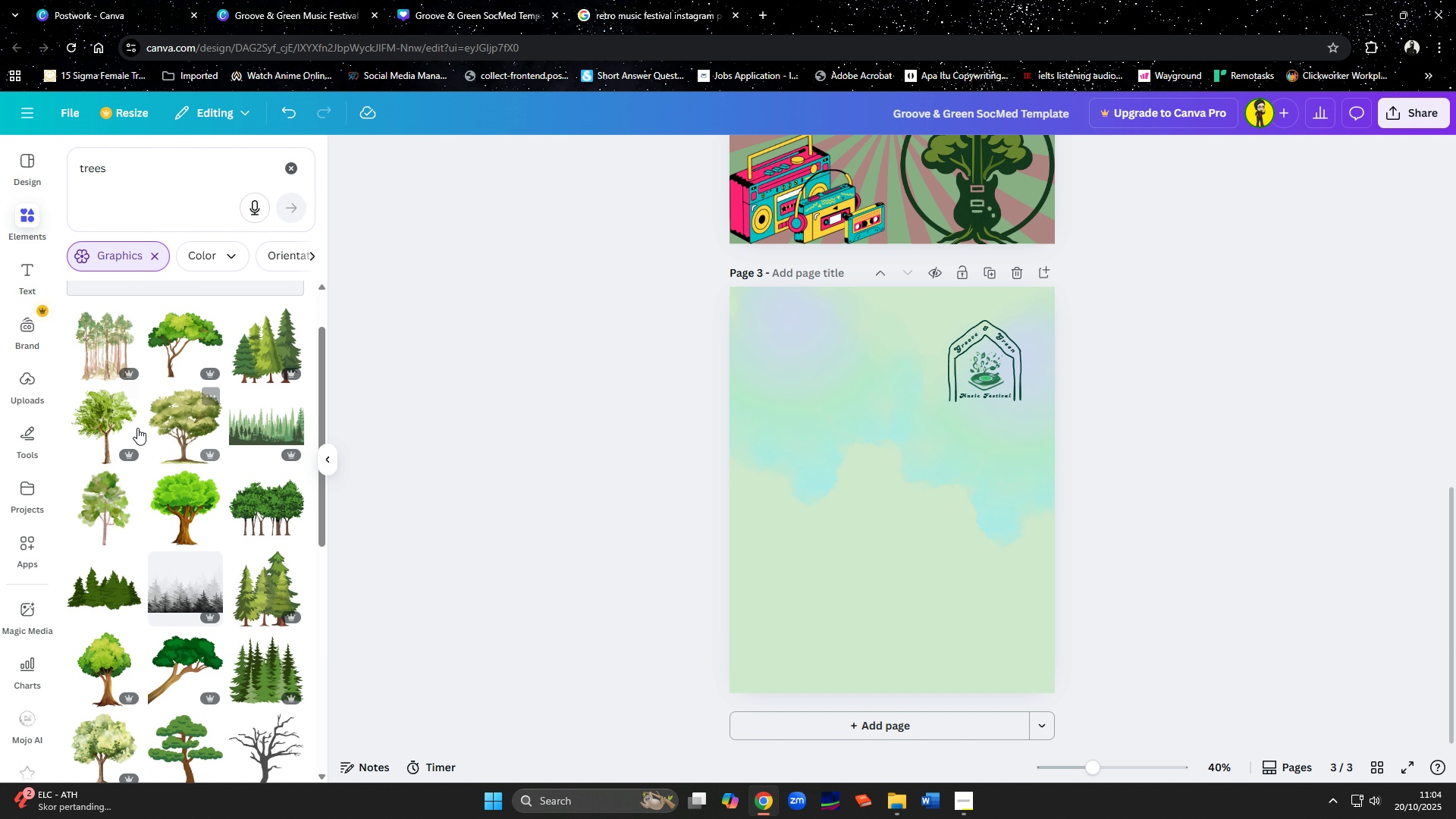 
mouse_move([116, 426])
 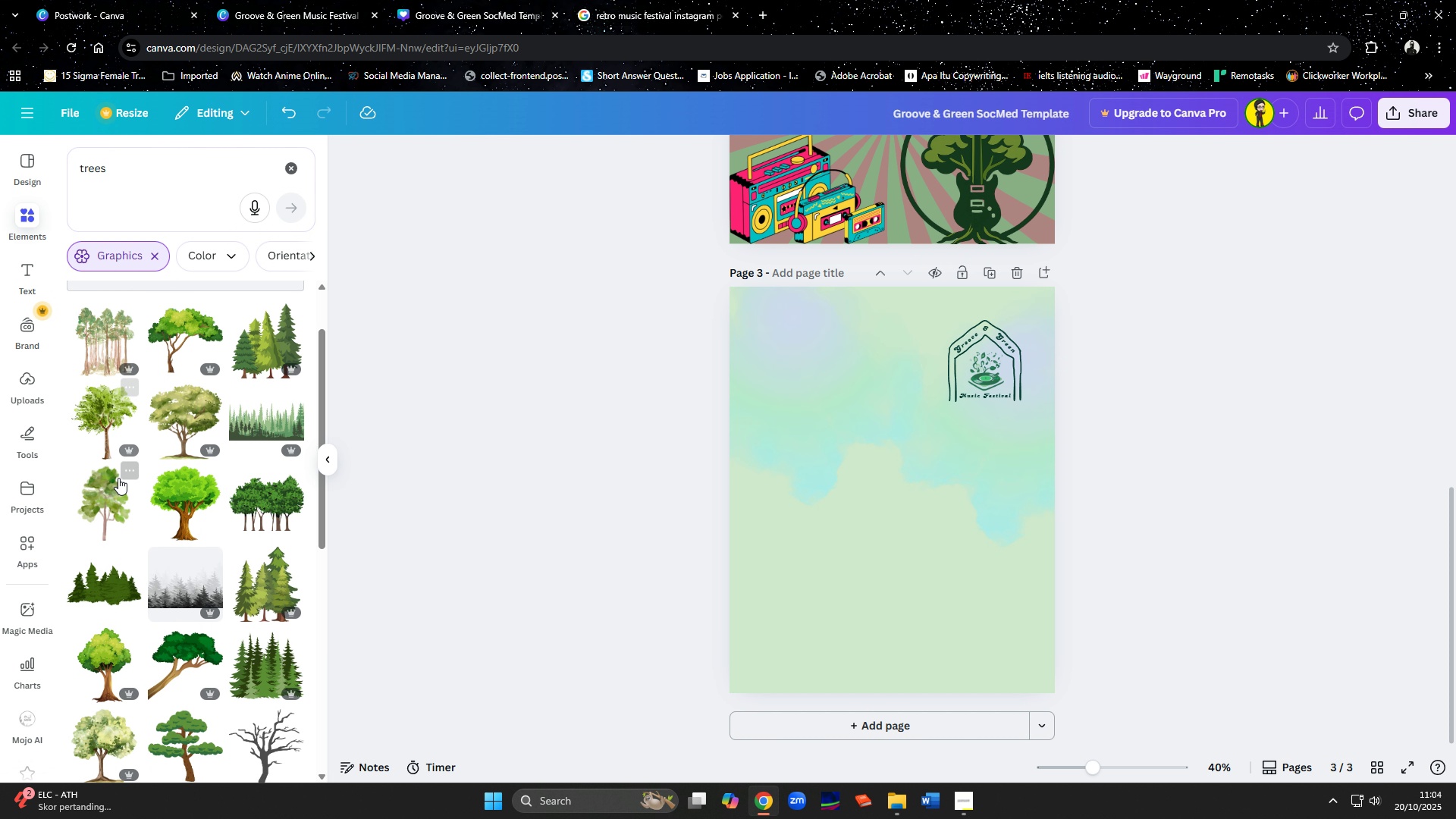 
scroll: coordinate [94, 466], scroll_direction: down, amount: 6.0
 